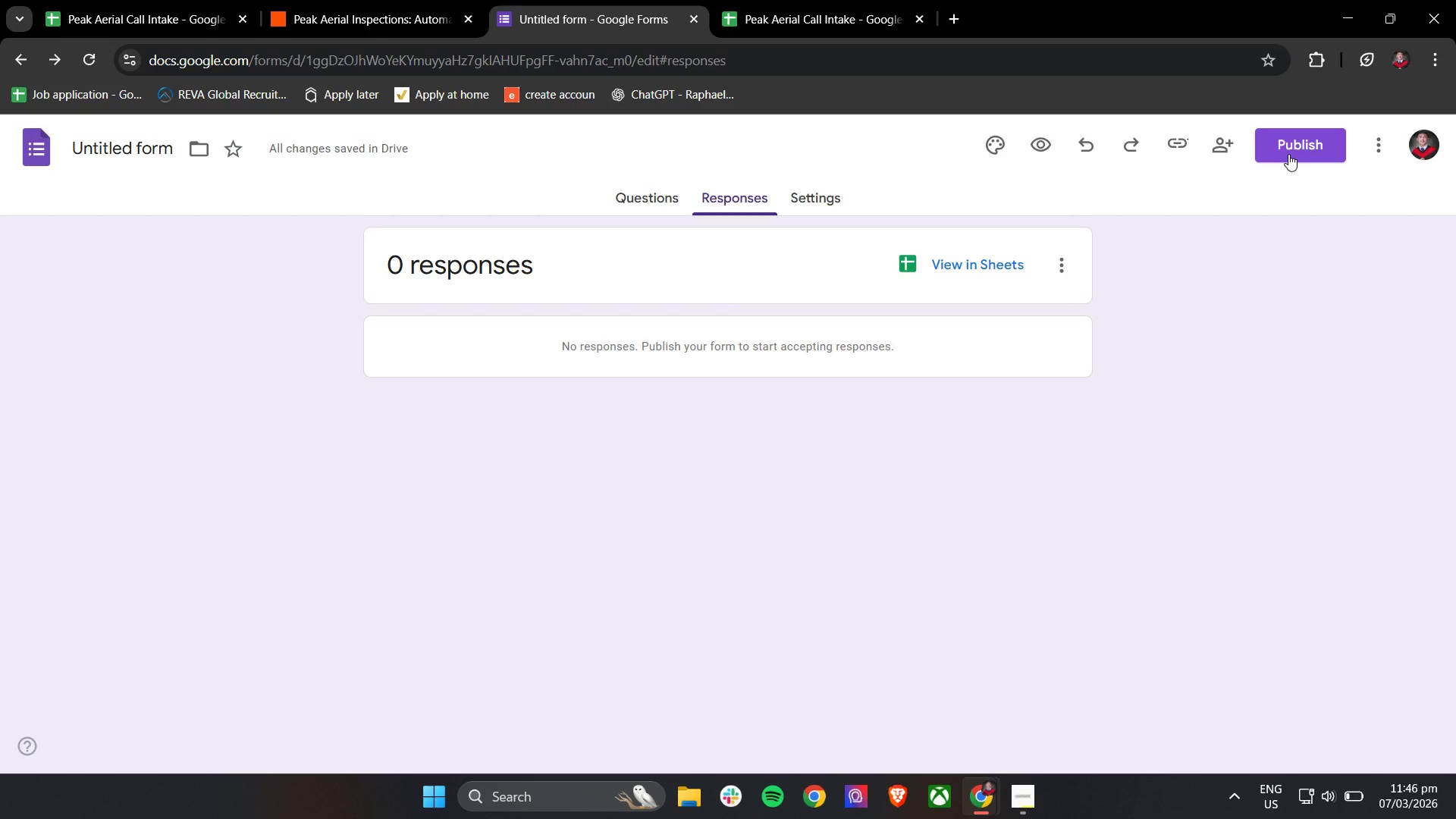 
left_click([1288, 154])
 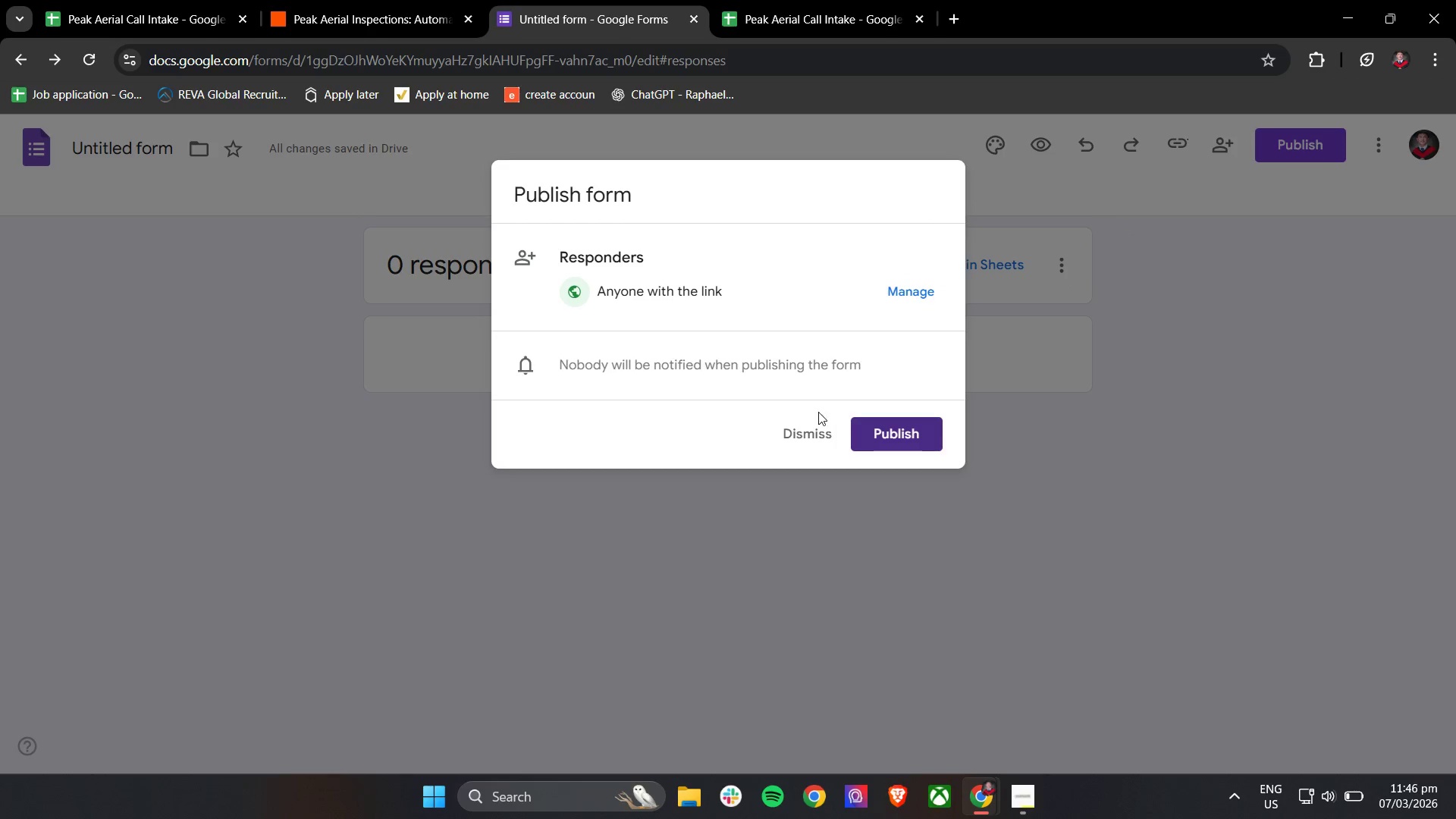 
left_click([868, 436])
 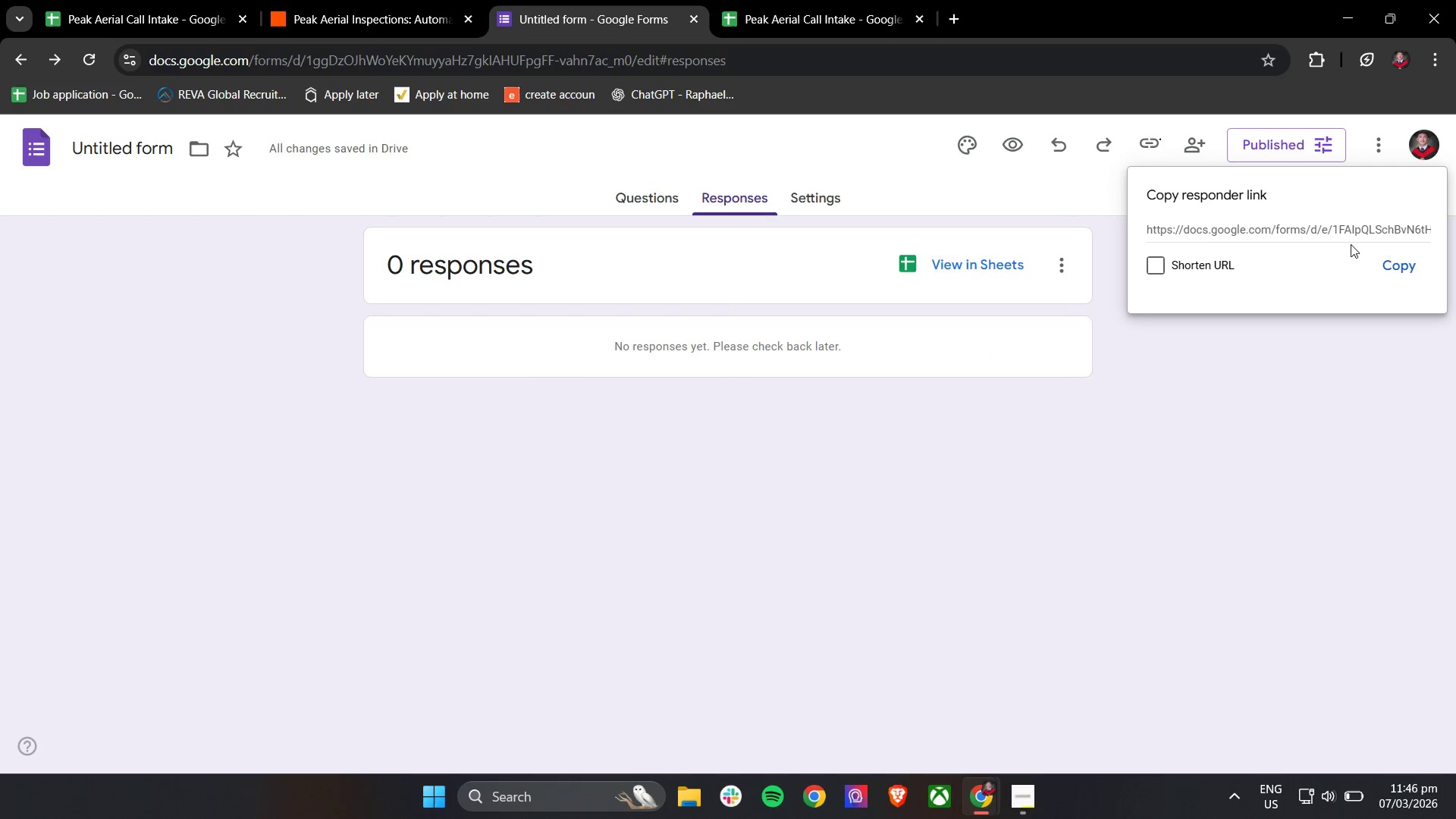 
left_click([1226, 266])
 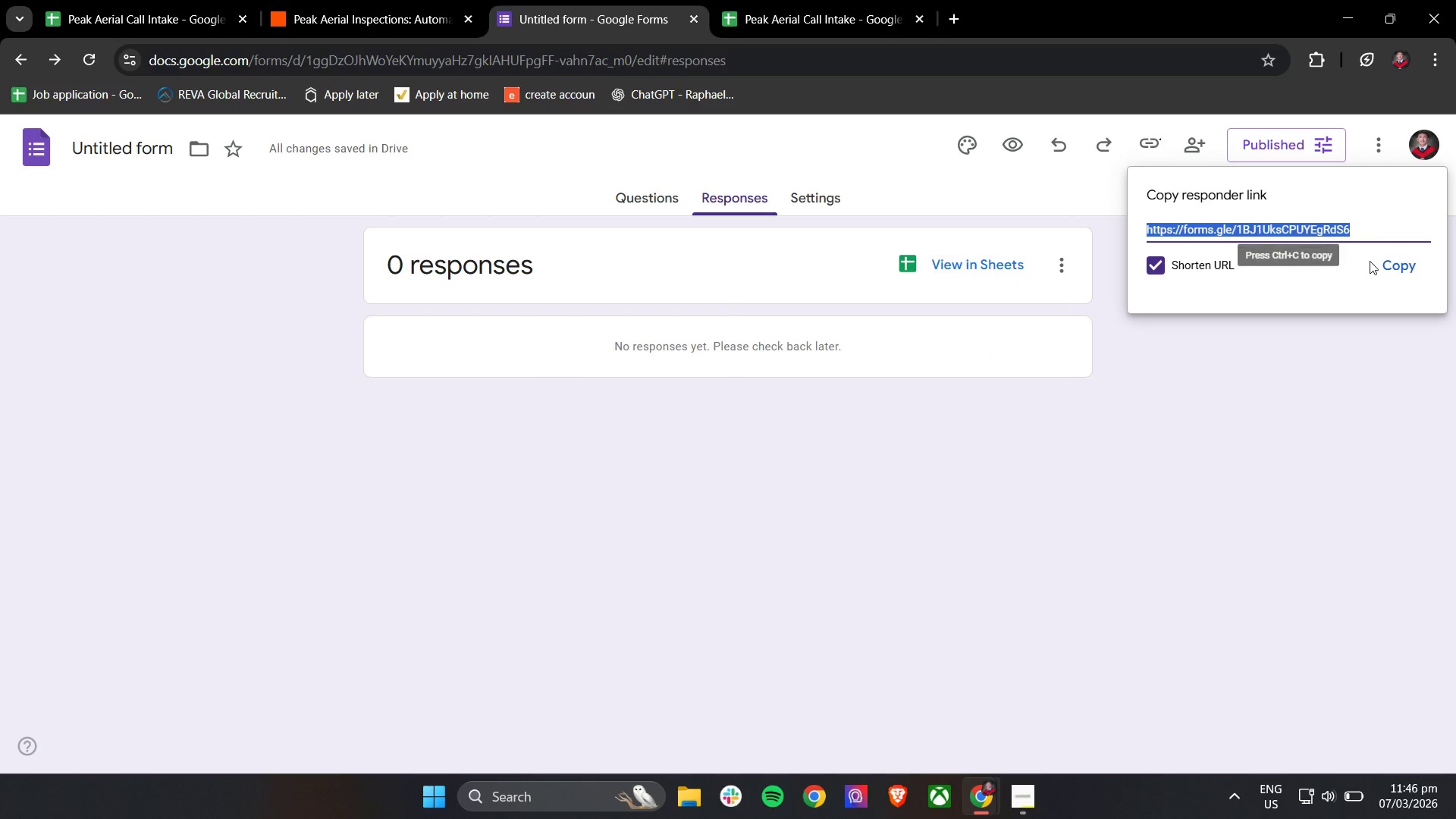 
left_click([1390, 259])
 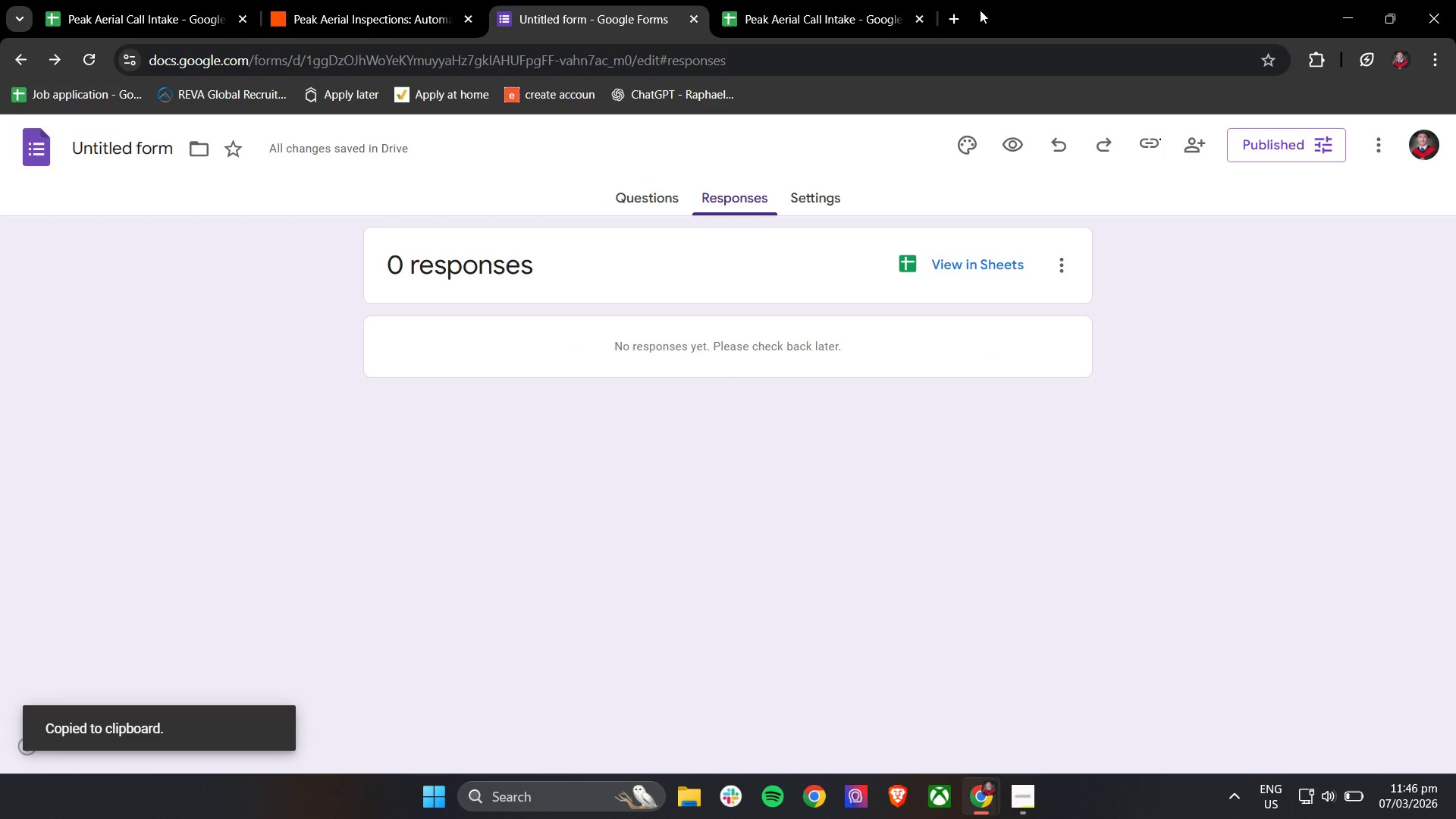 
left_click([956, 14])
 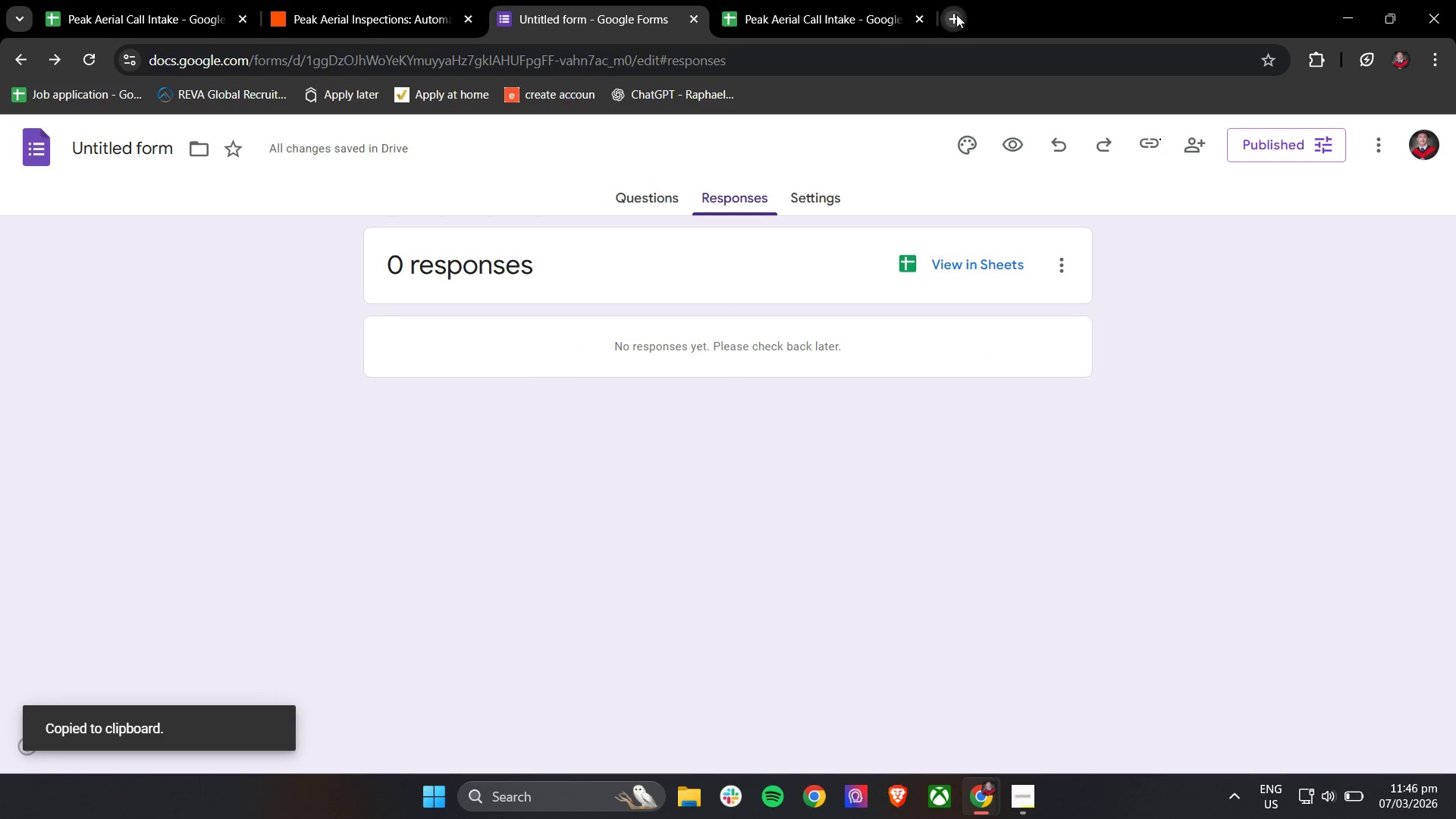 
key(Control+V)
 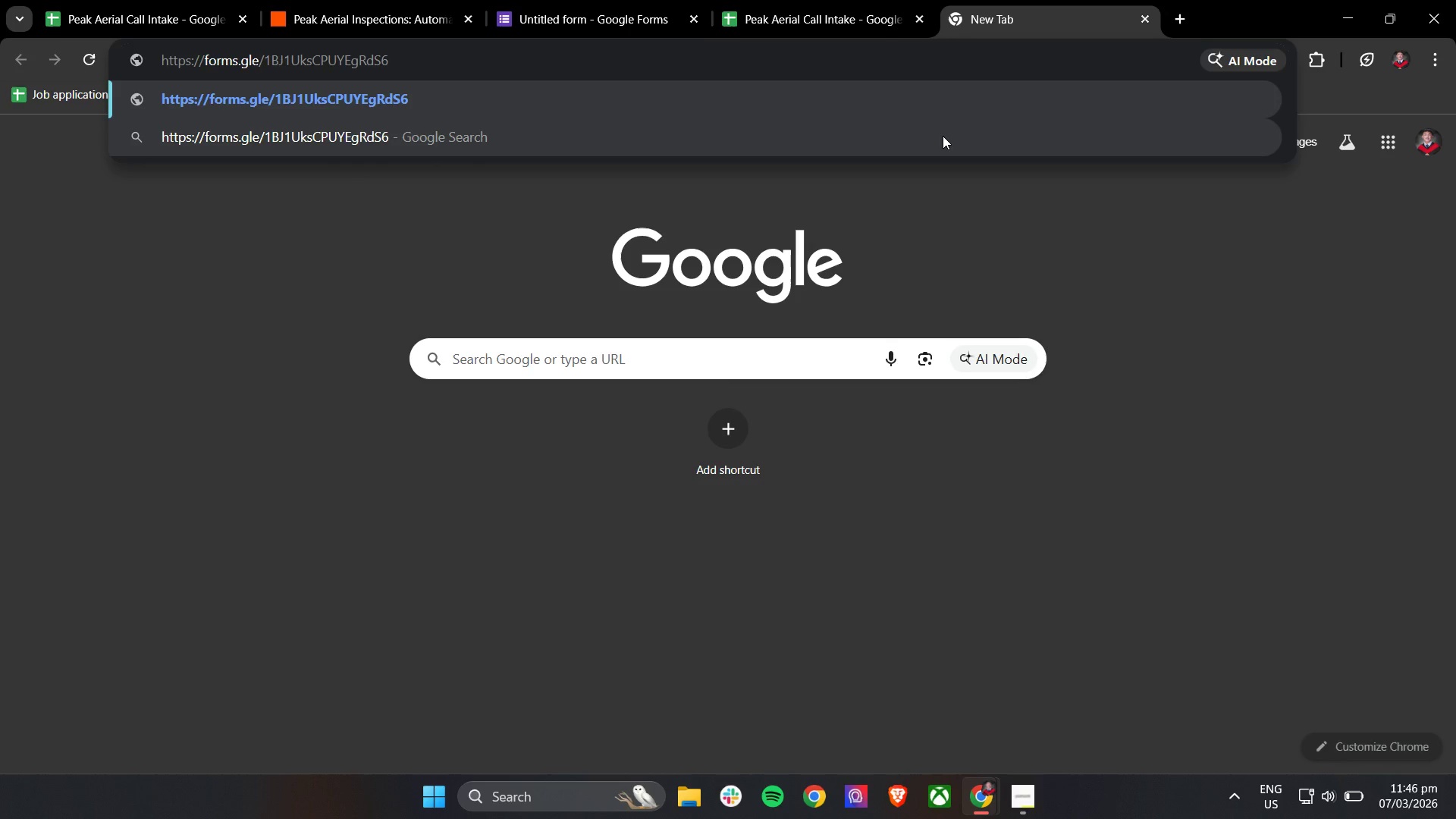 
key(Enter)
 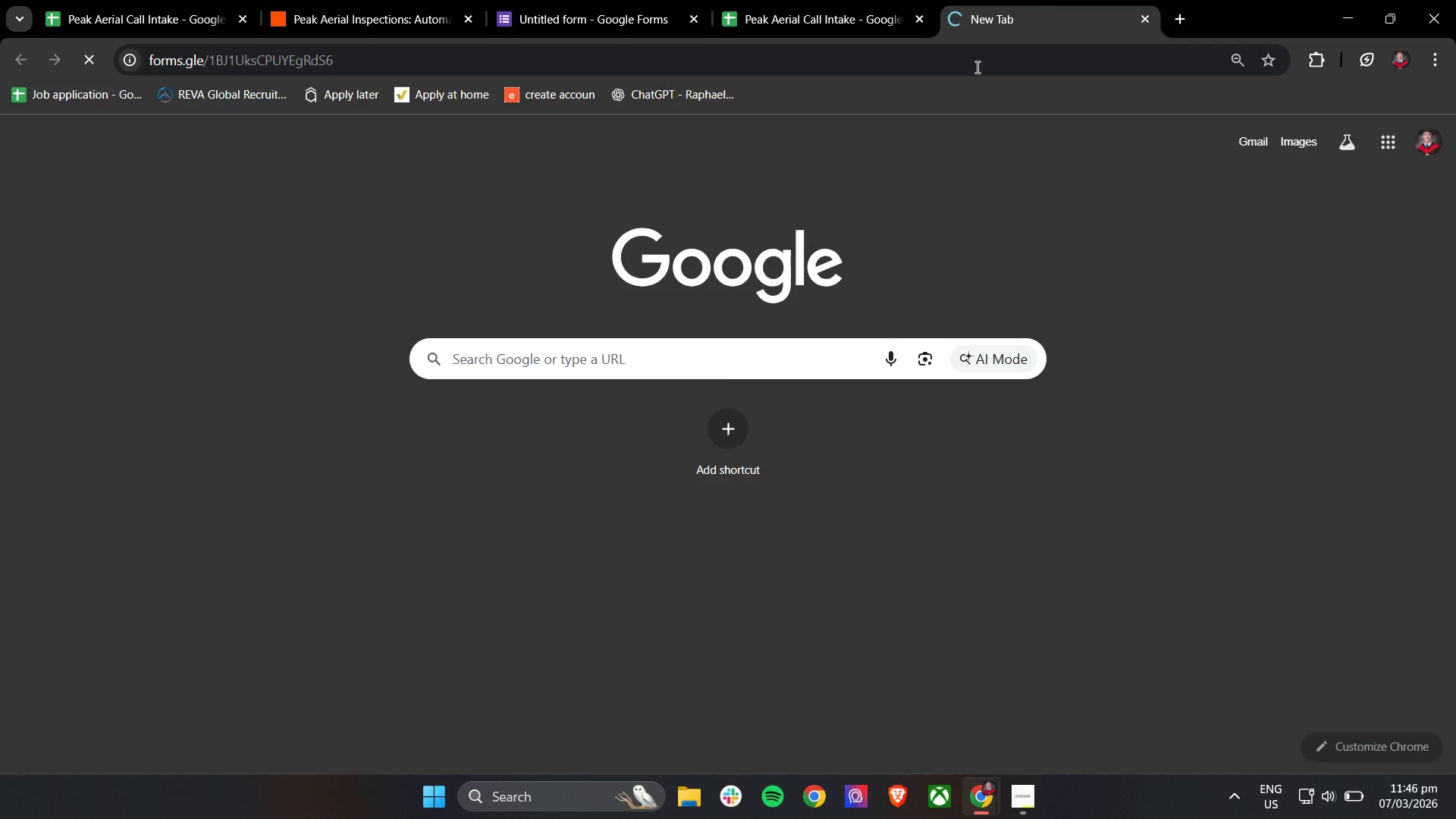 
left_click_drag(start_coordinate=[1045, 0], to_coordinate=[858, 0])
 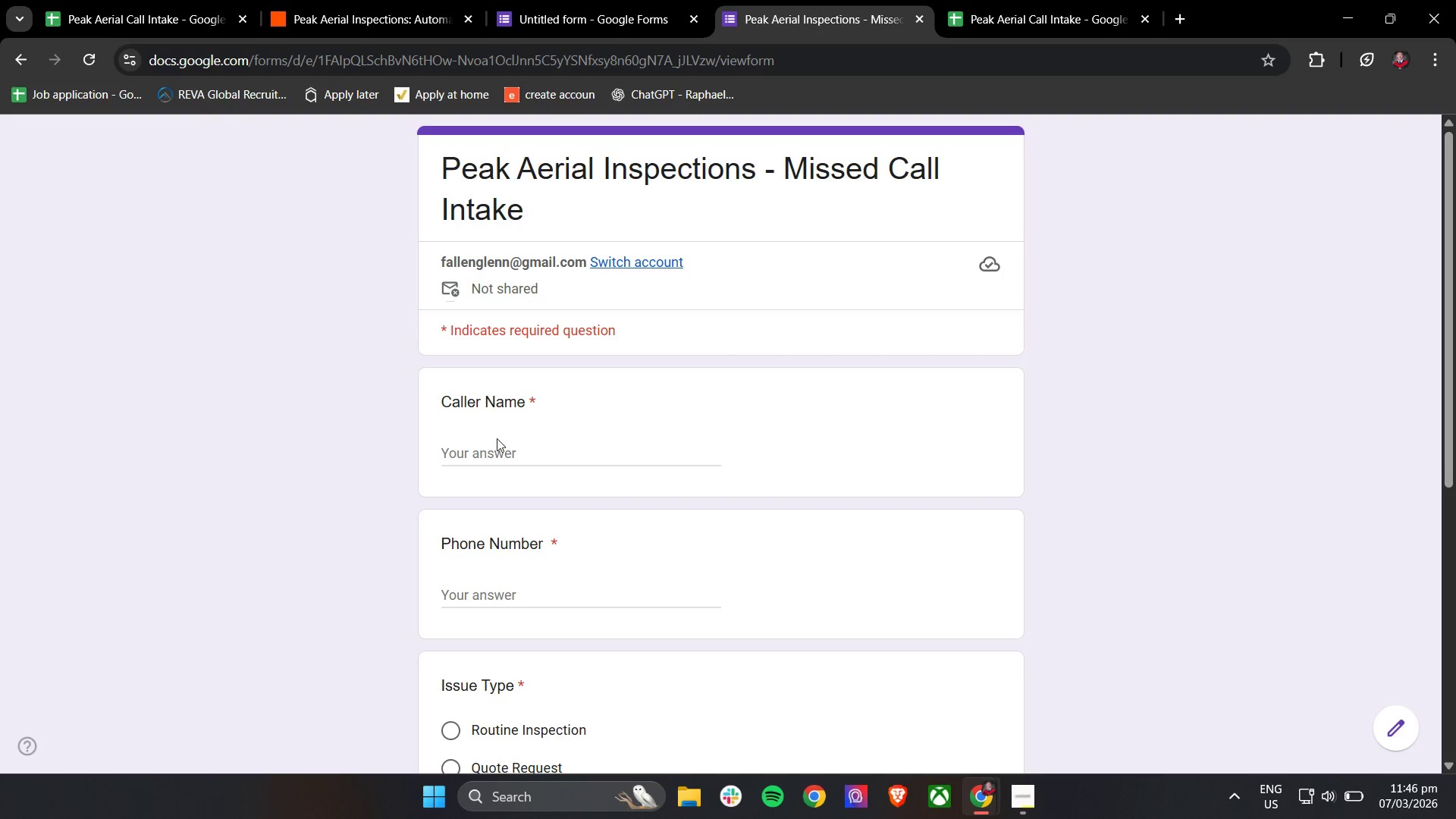 
left_click([495, 450])
 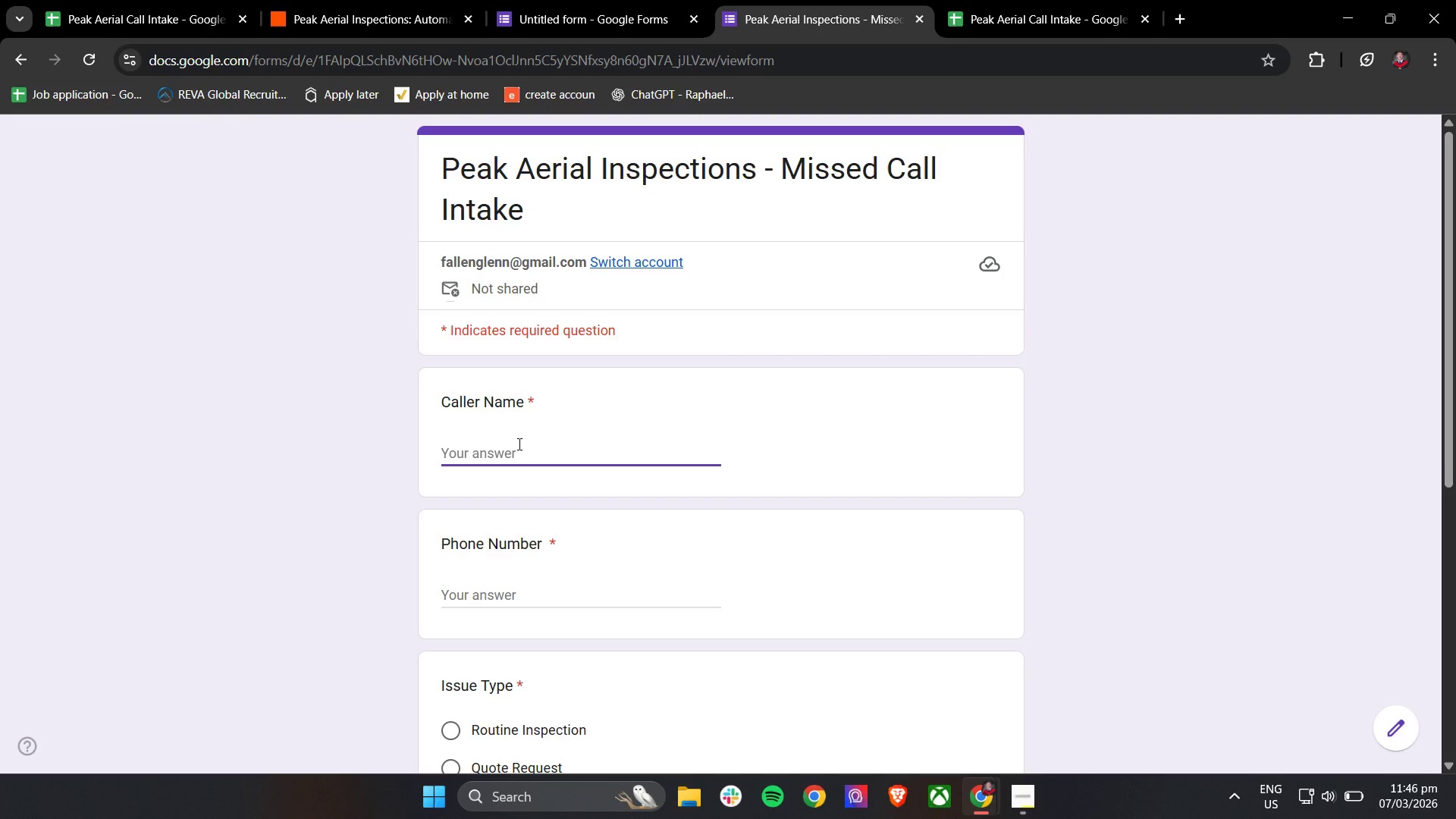 
type(John )
 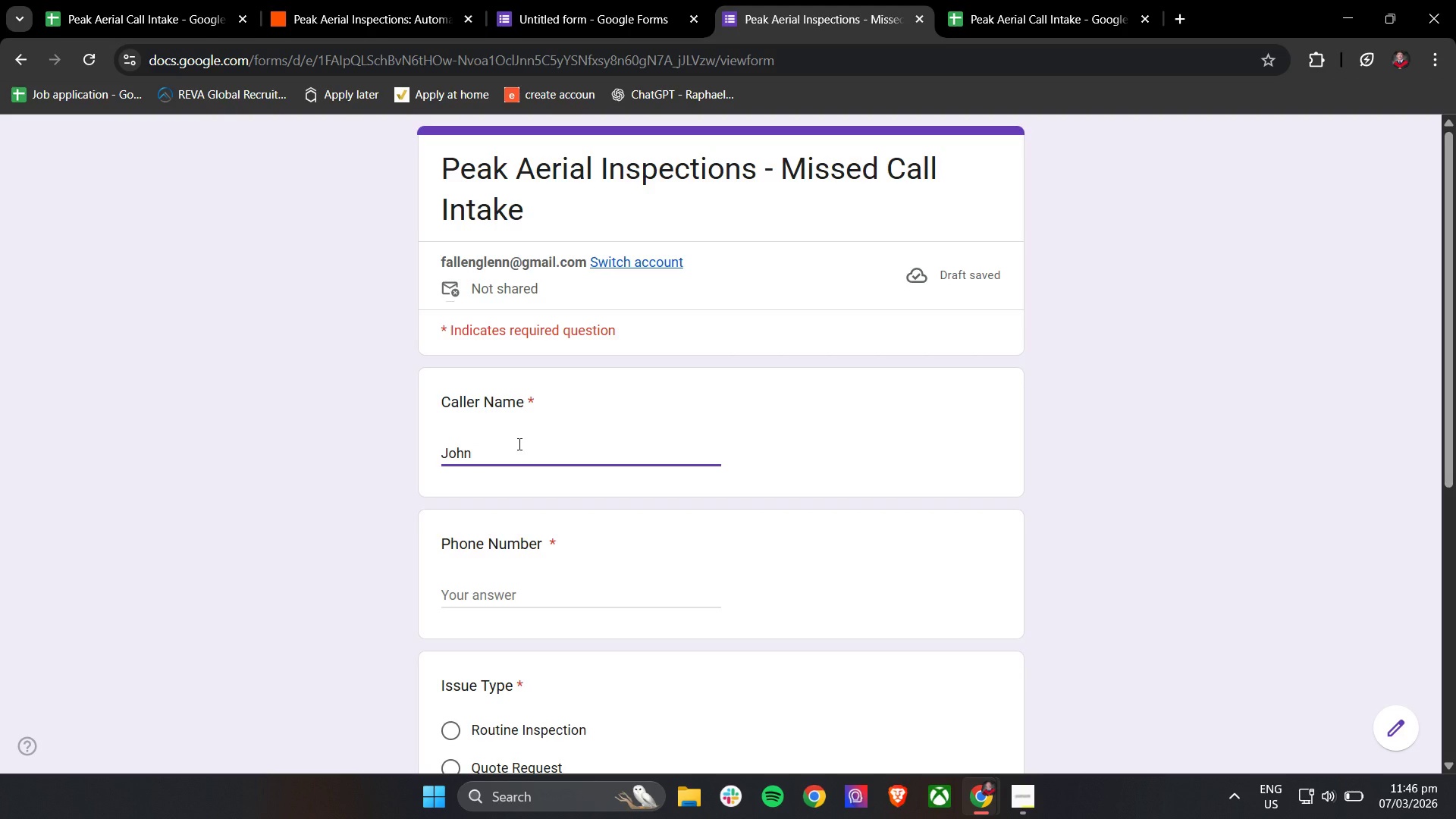 
type(Carter)
key(Tab)
type(415555)
 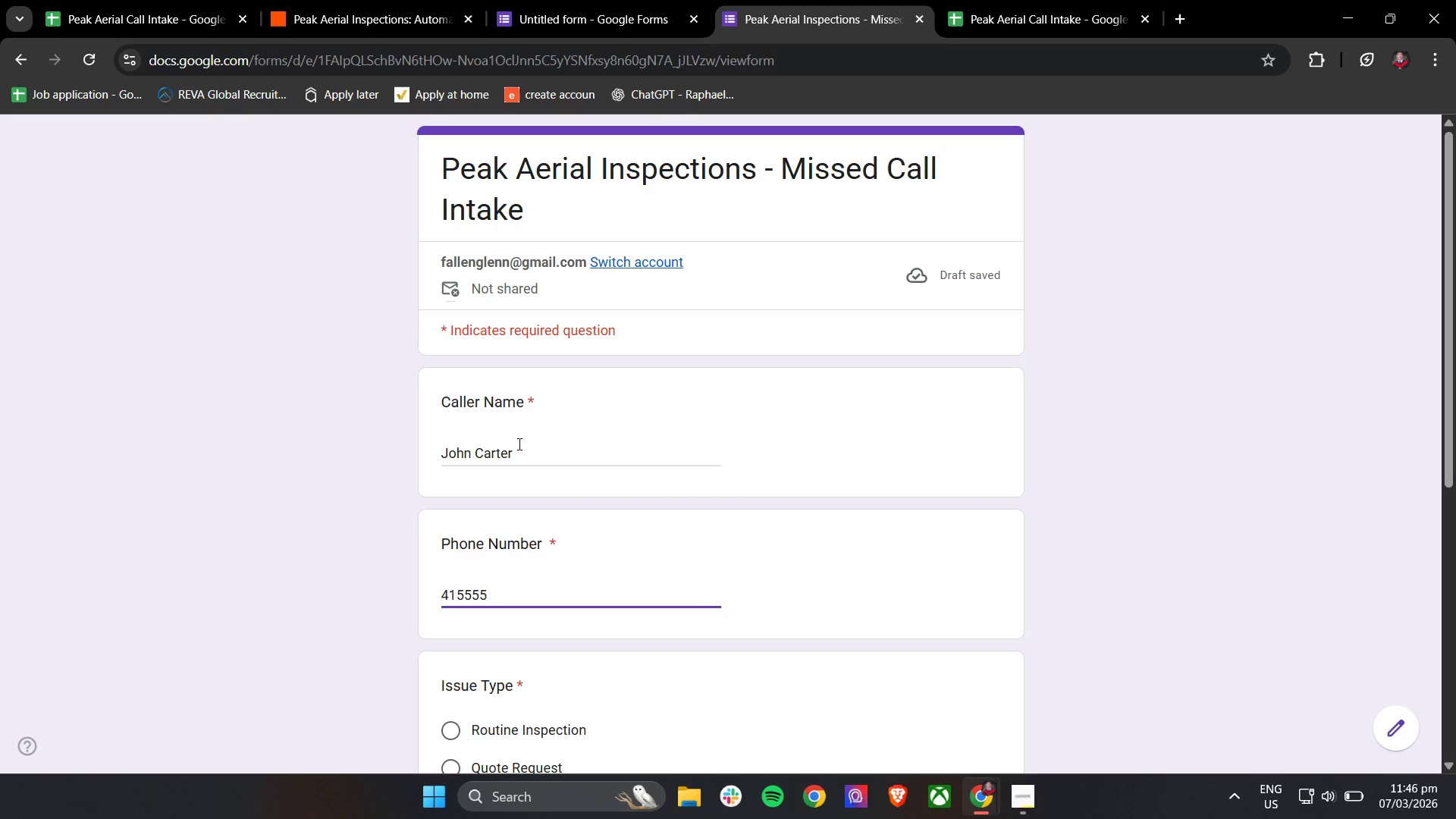 
type(0121)
 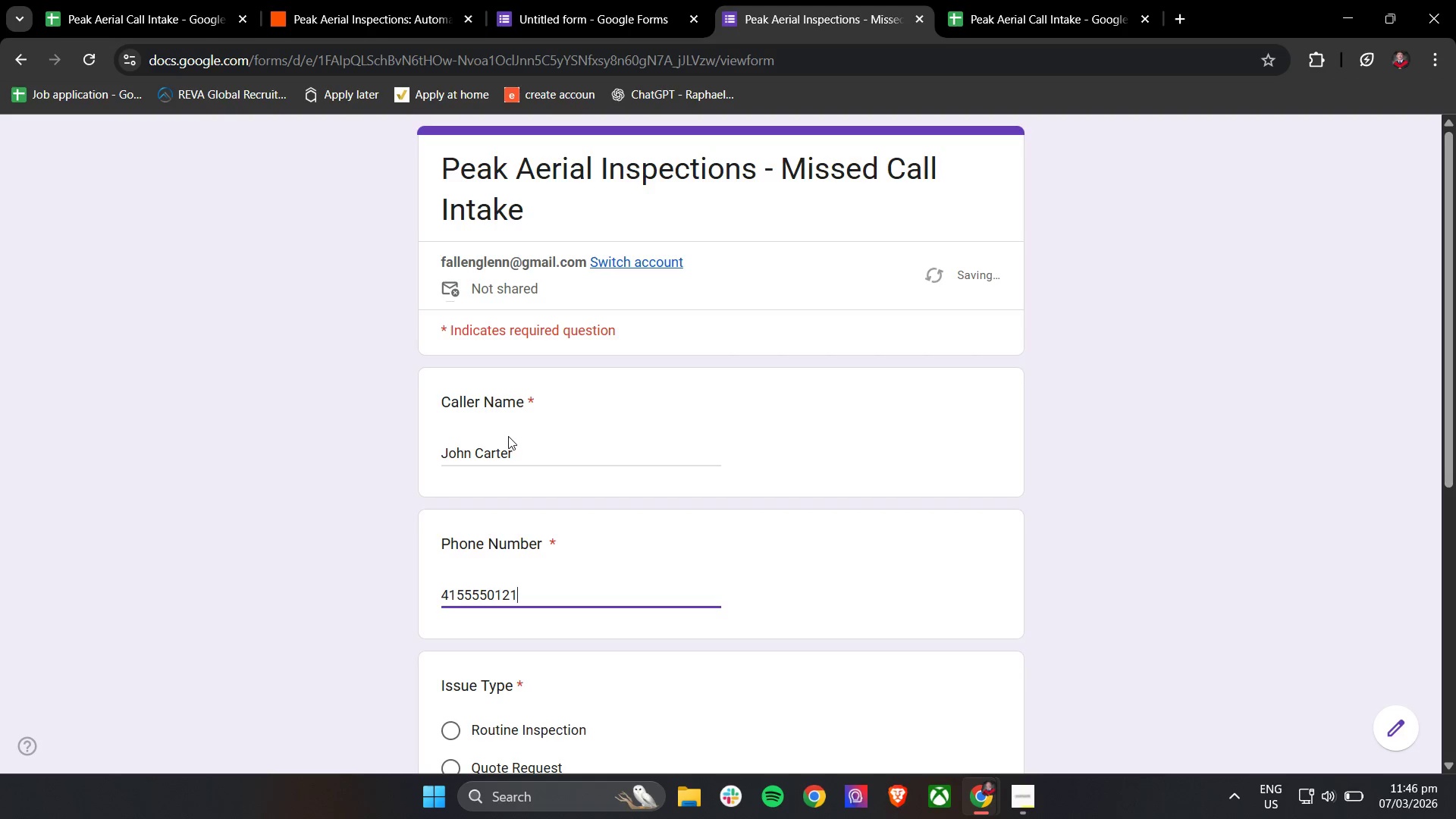 
scroll: coordinate [507, 437], scroll_direction: down, amount: 2.0
 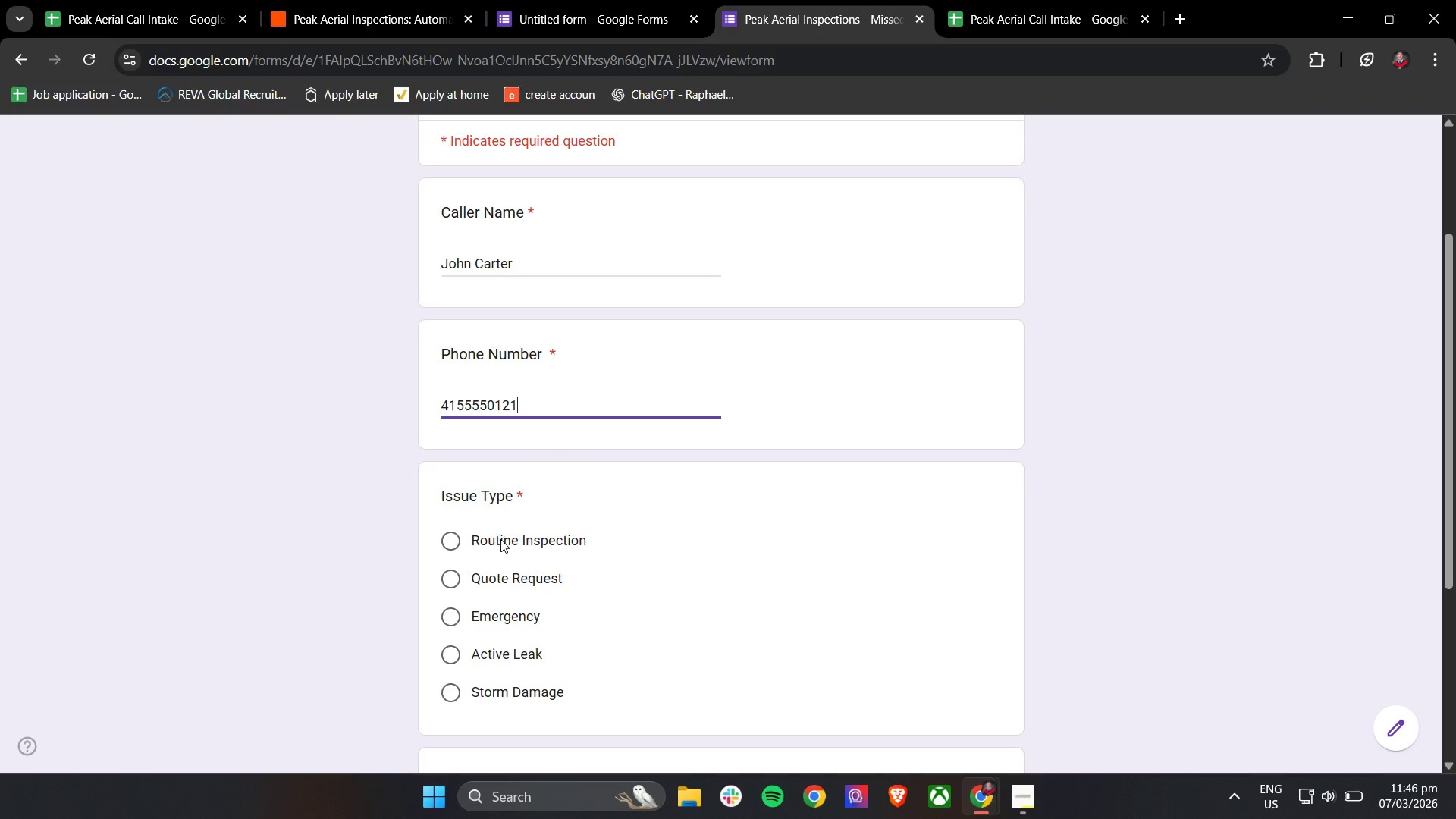 
left_click([500, 543])
 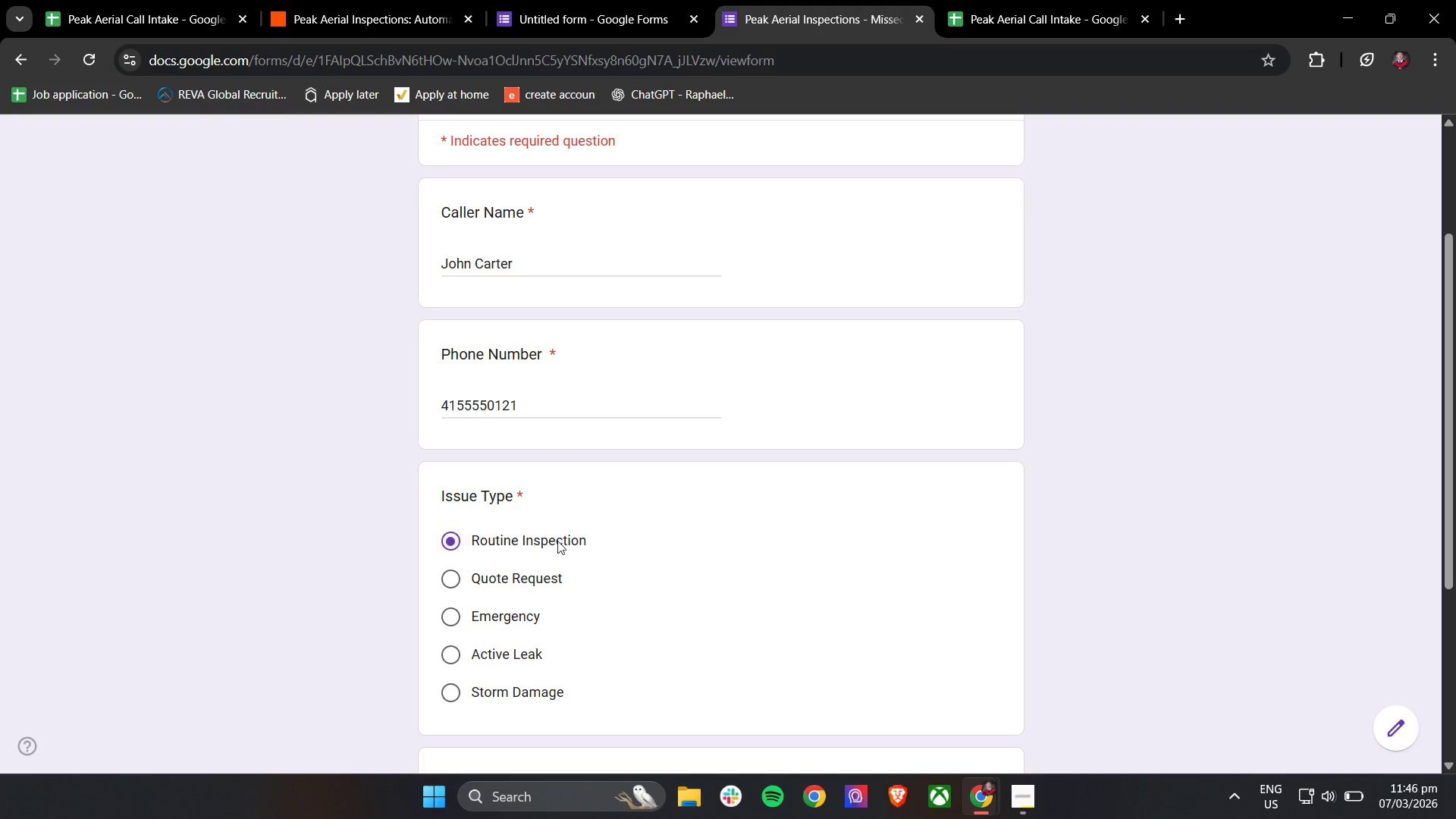 
scroll: coordinate [604, 548], scroll_direction: down, amount: 3.0
 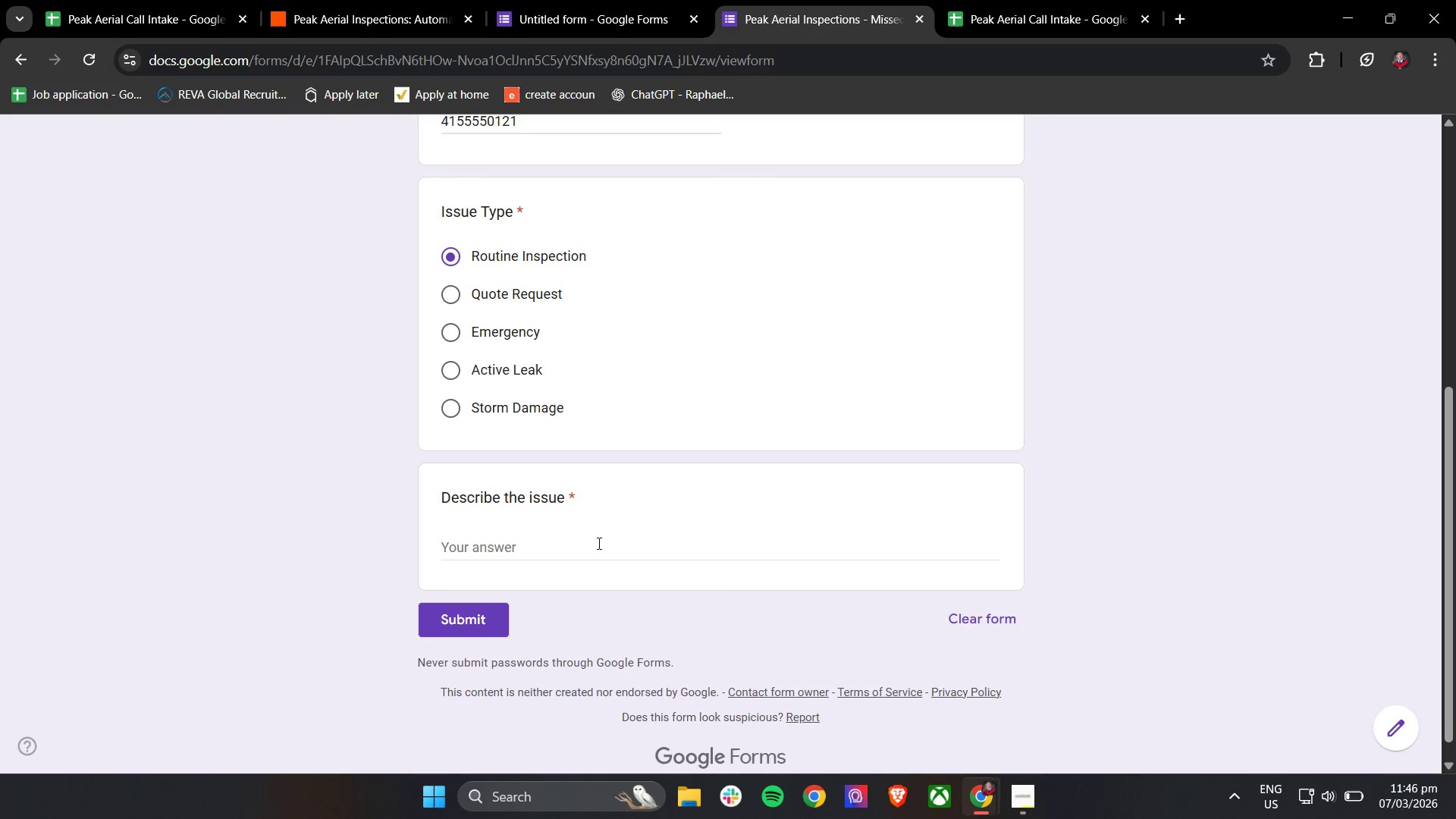 
left_click([593, 540])
 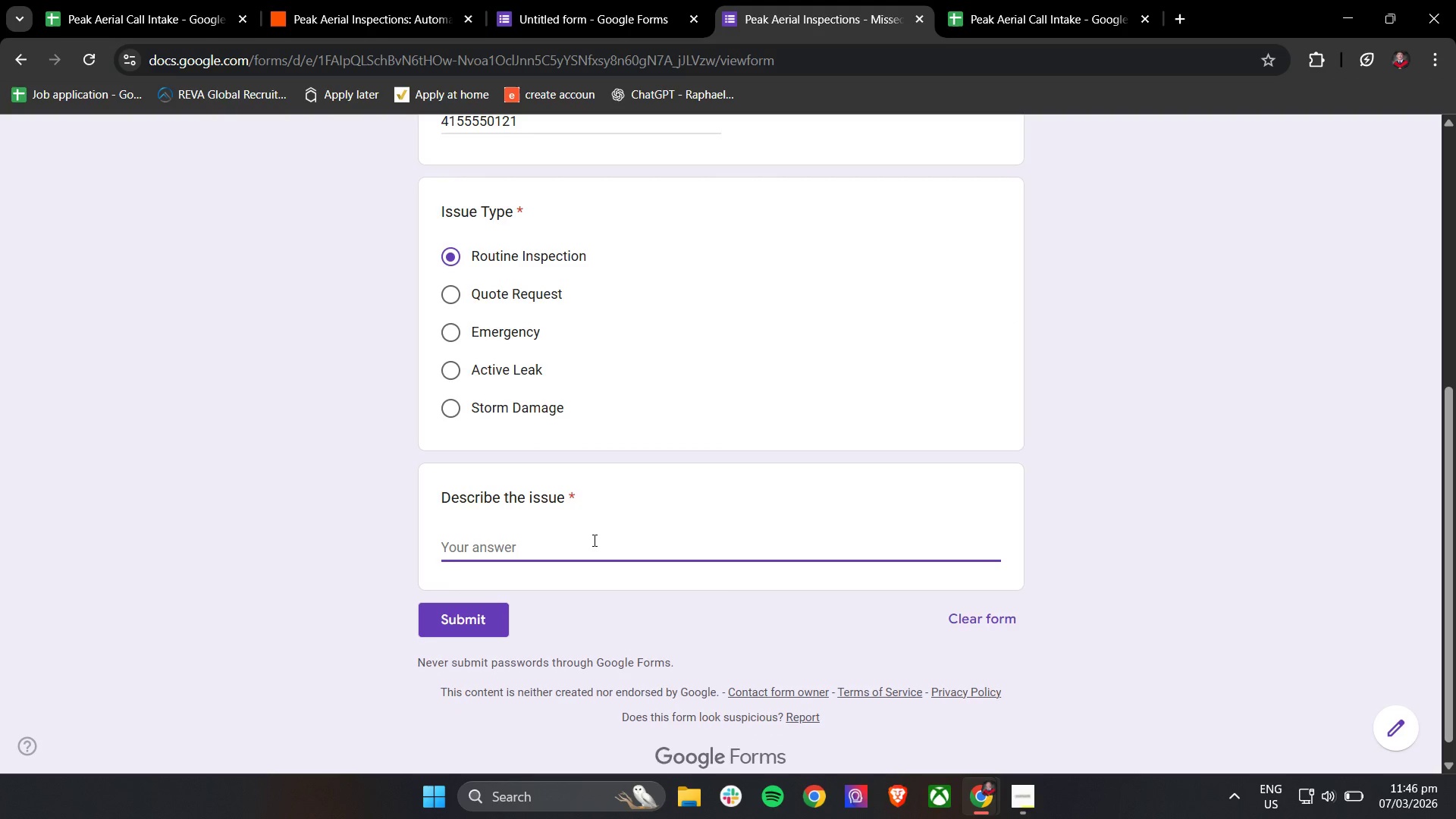 
type(Need us)
key(Backspace)
type(ns)
key(Backspace)
key(Backspace)
type(i)
key(Backspace)
key(Backspace)
type(inspection for commercial roof)
 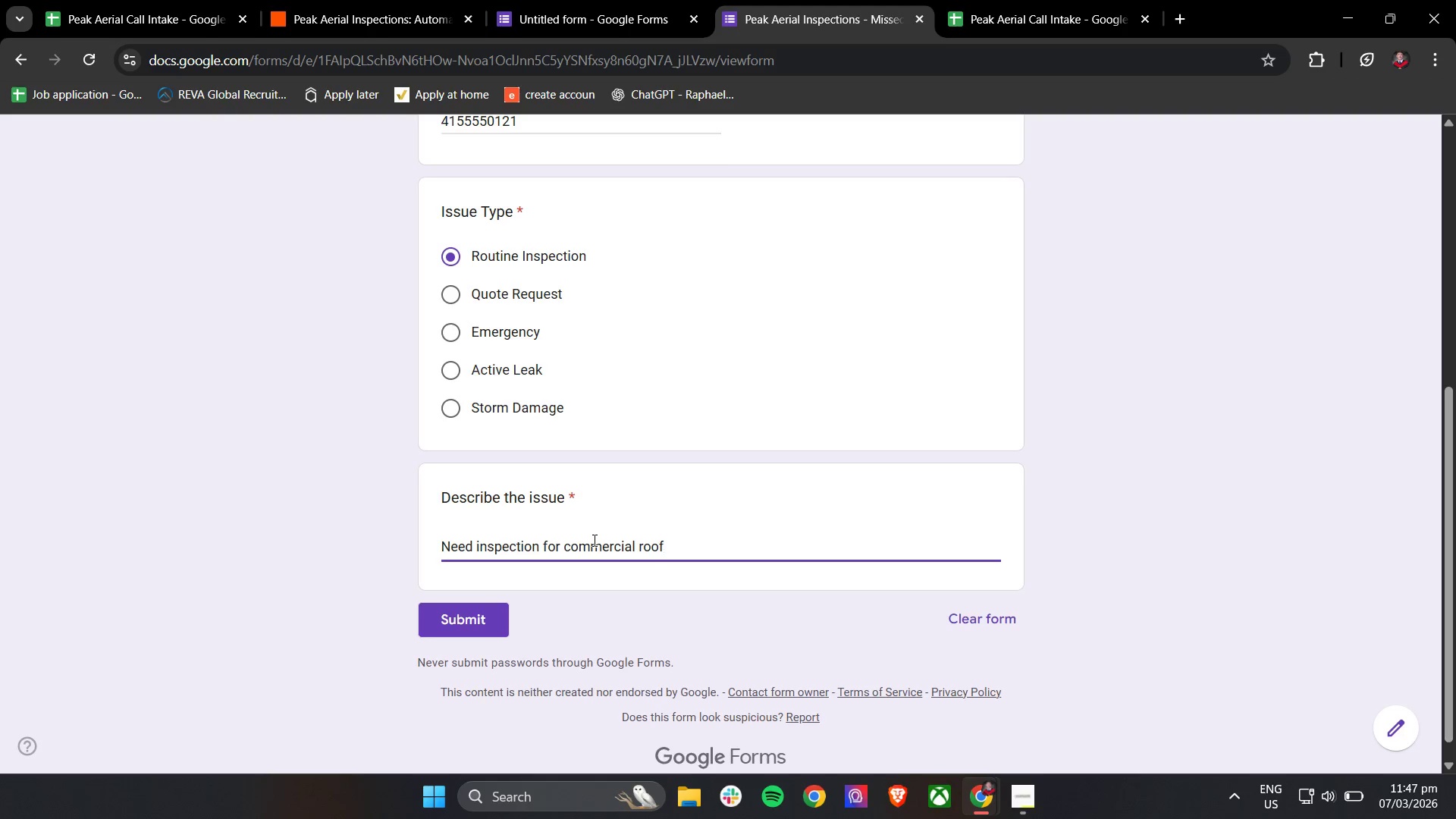 
left_click([490, 618])
 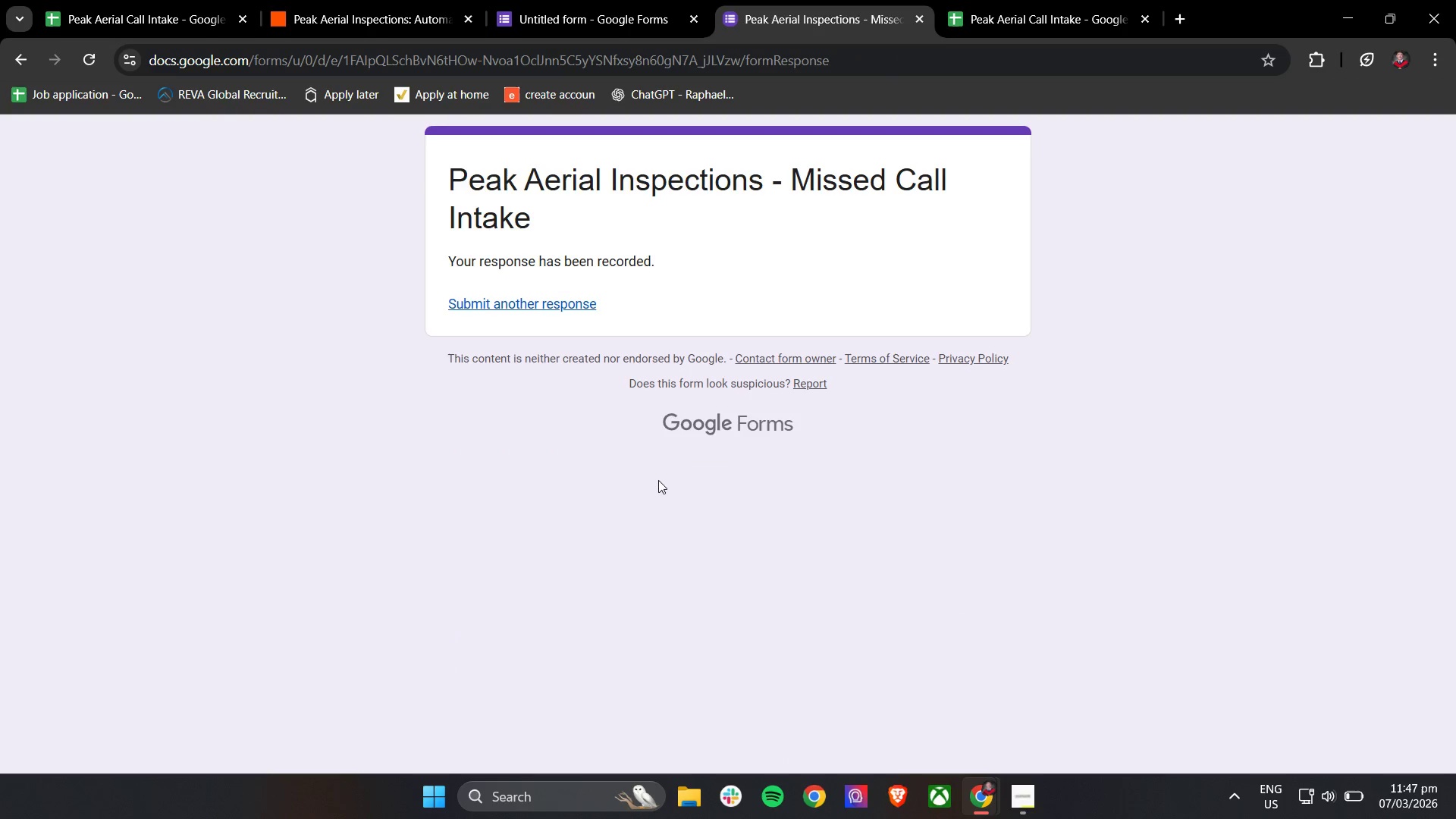 
left_click([1054, 0])
 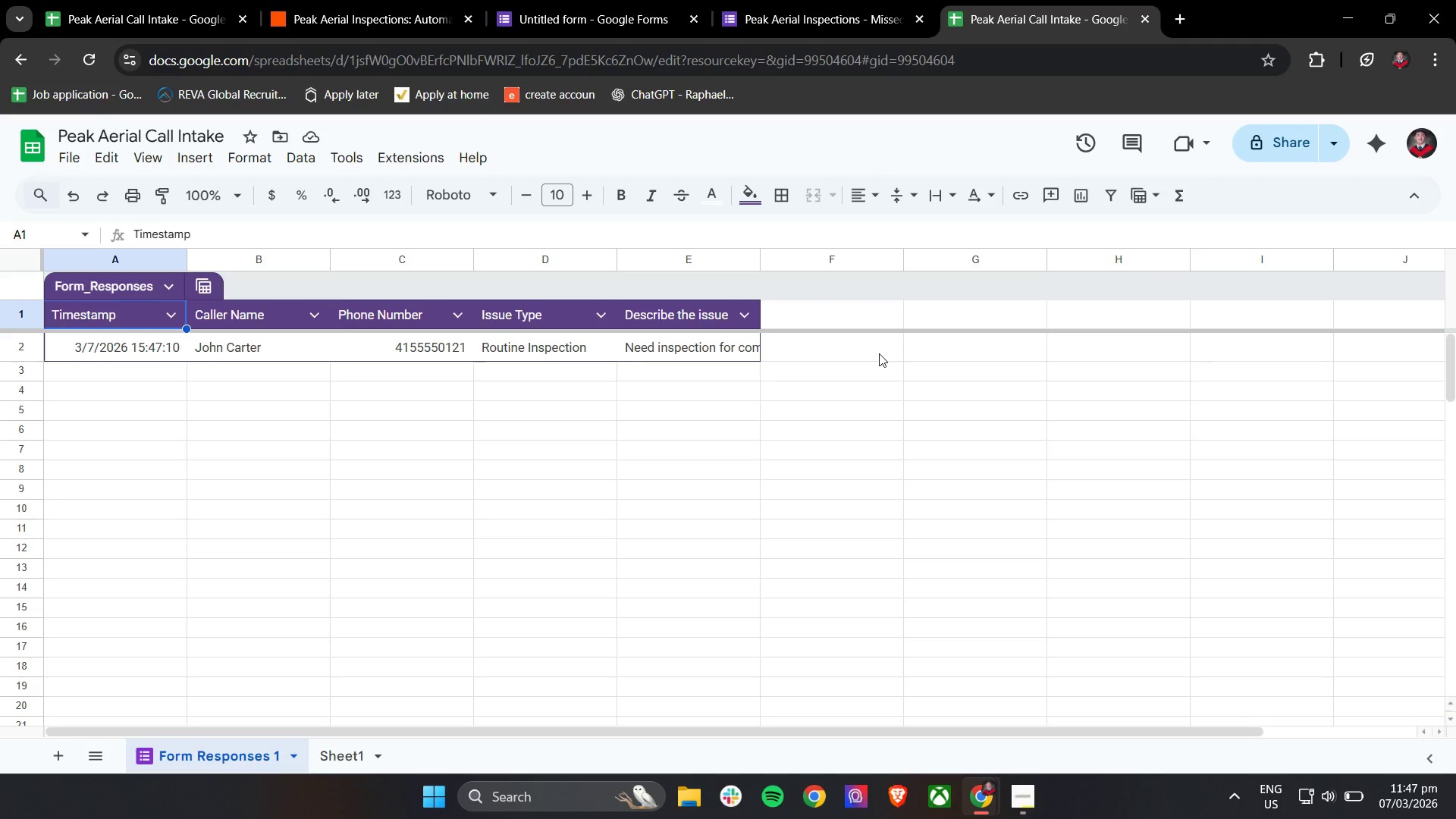 
left_click([879, 353])
 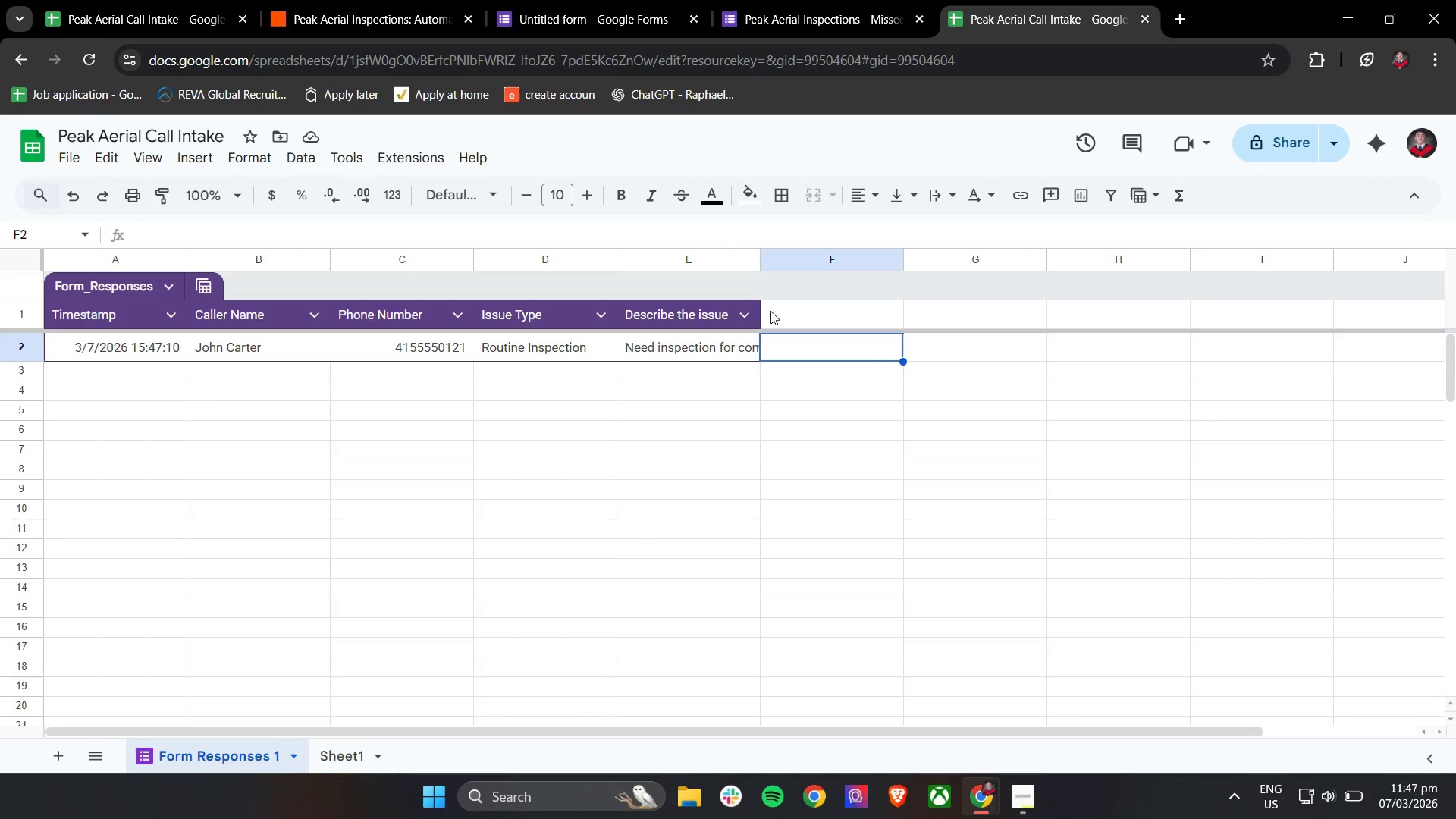 
left_click_drag(start_coordinate=[760, 304], to_coordinate=[808, 304])
 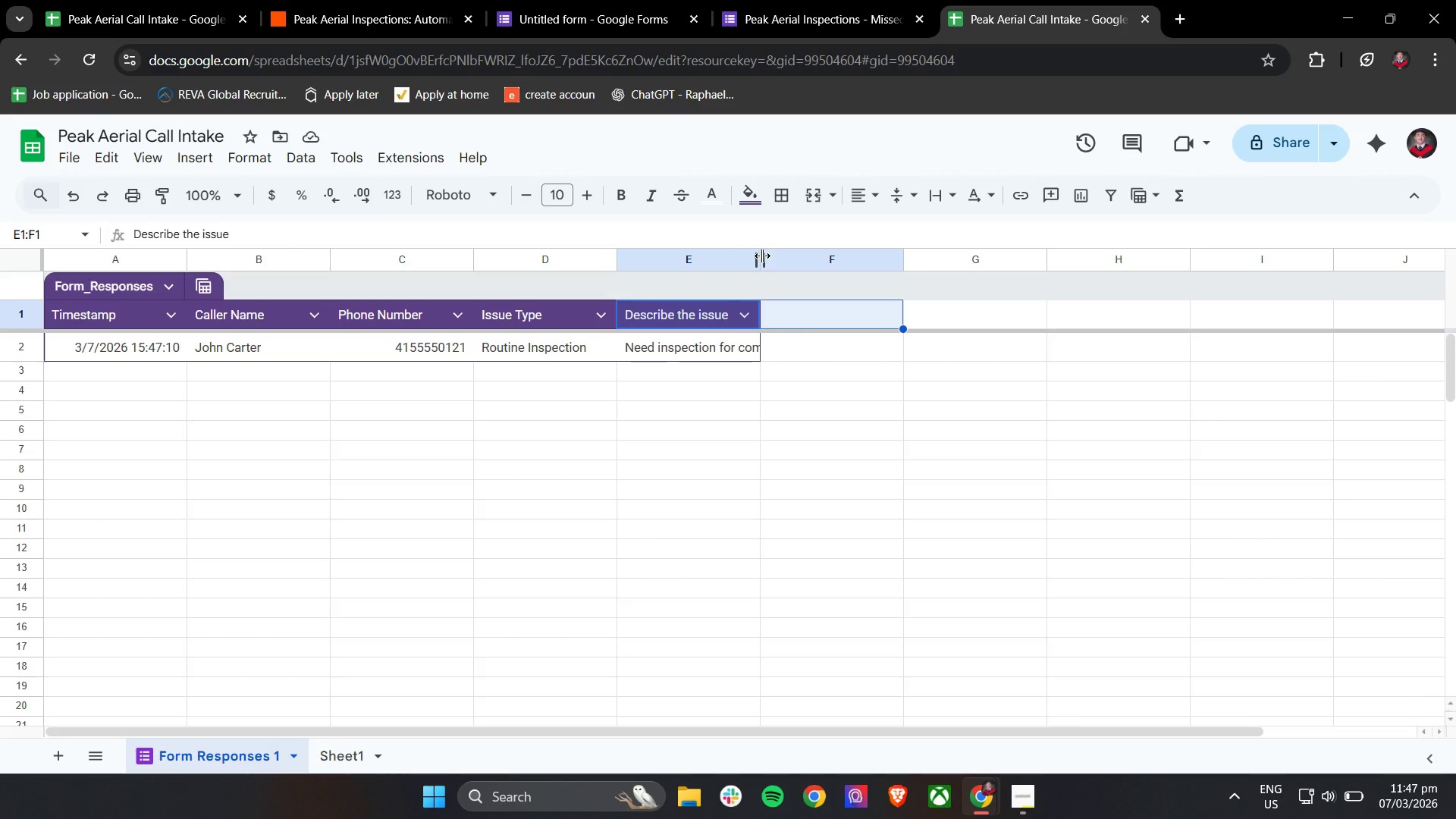 
left_click_drag(start_coordinate=[761, 256], to_coordinate=[831, 262])
 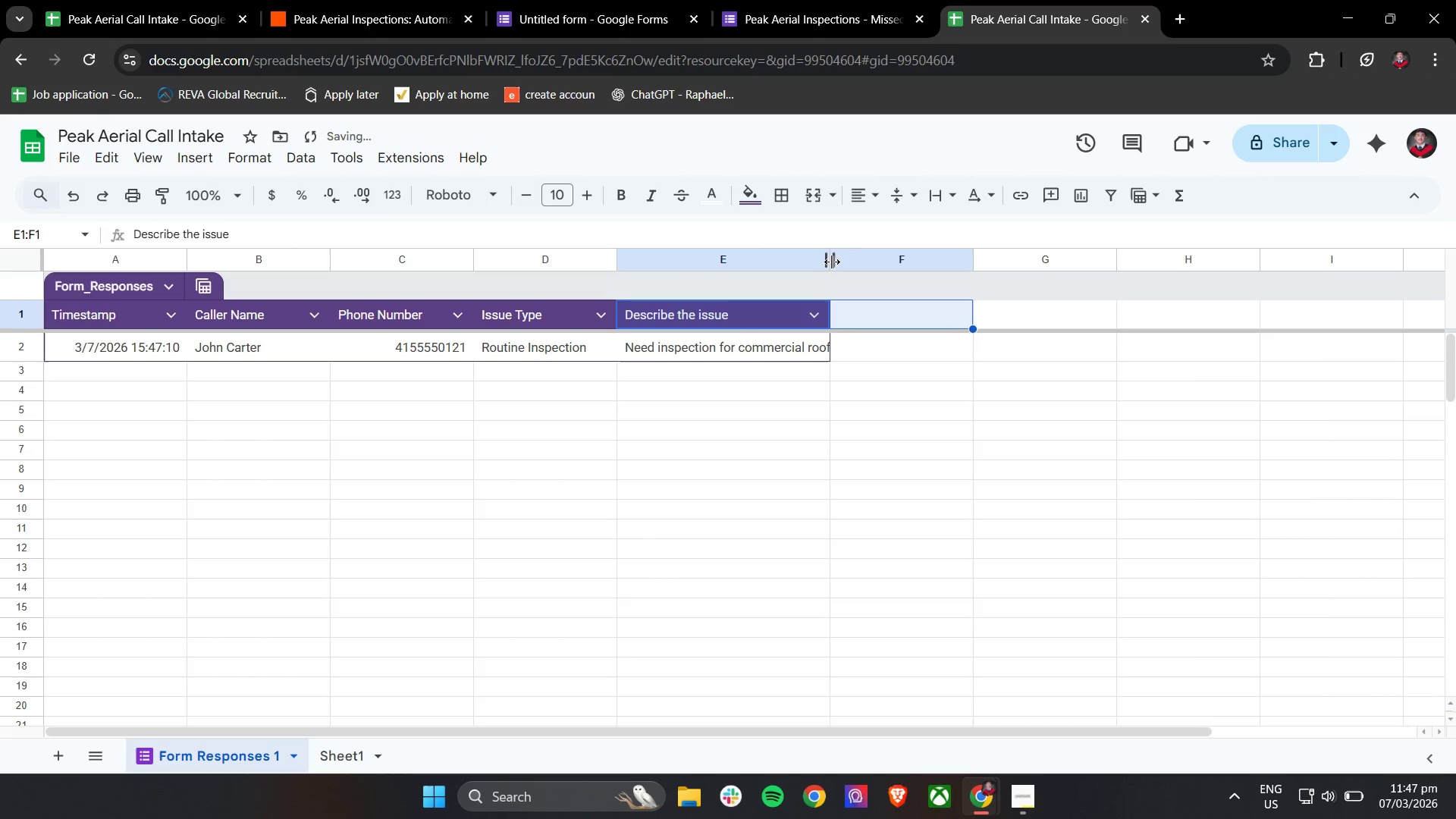 
left_click_drag(start_coordinate=[830, 261], to_coordinate=[818, 264])
 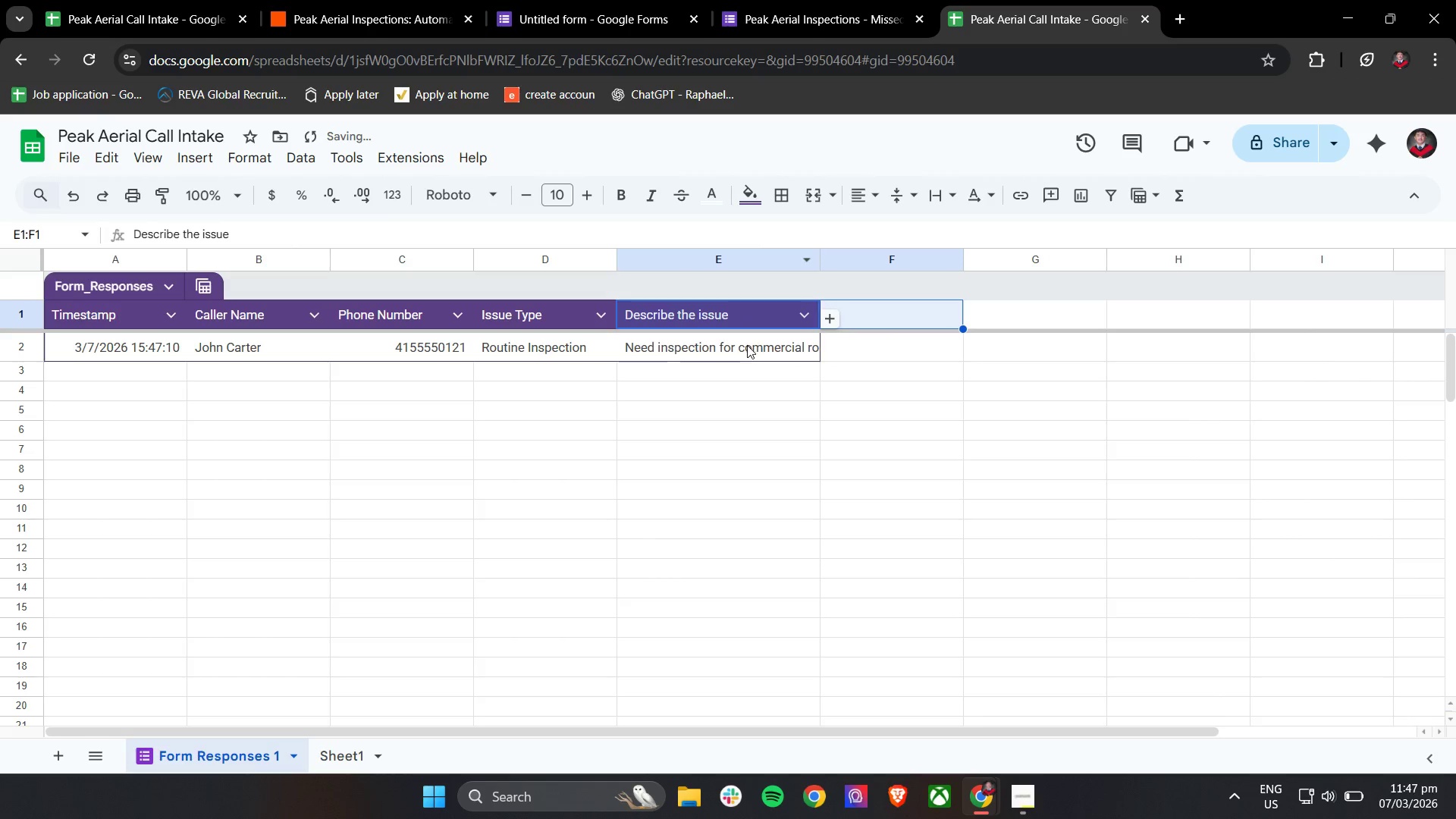 
left_click([746, 348])
 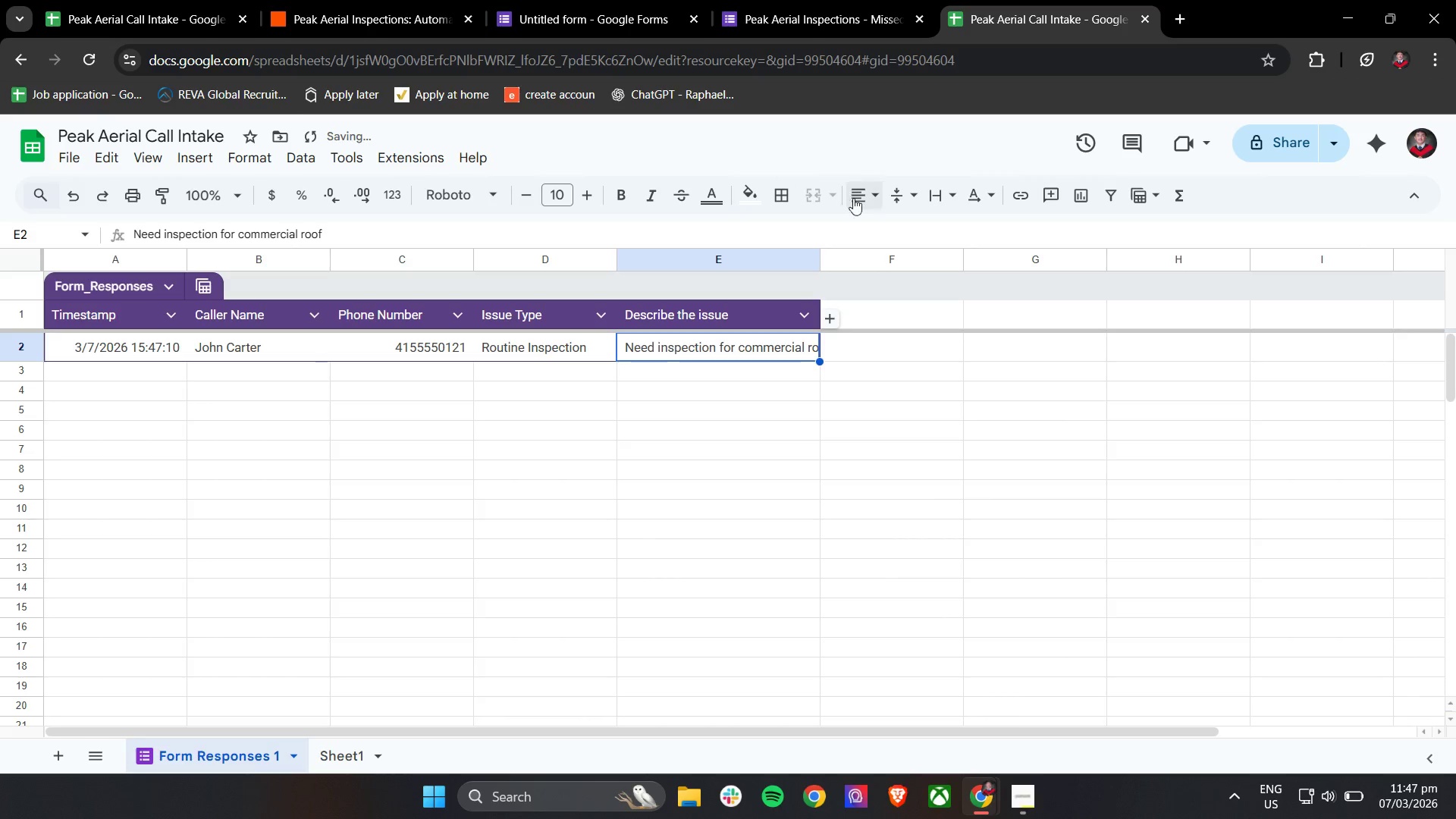 
left_click([861, 199])
 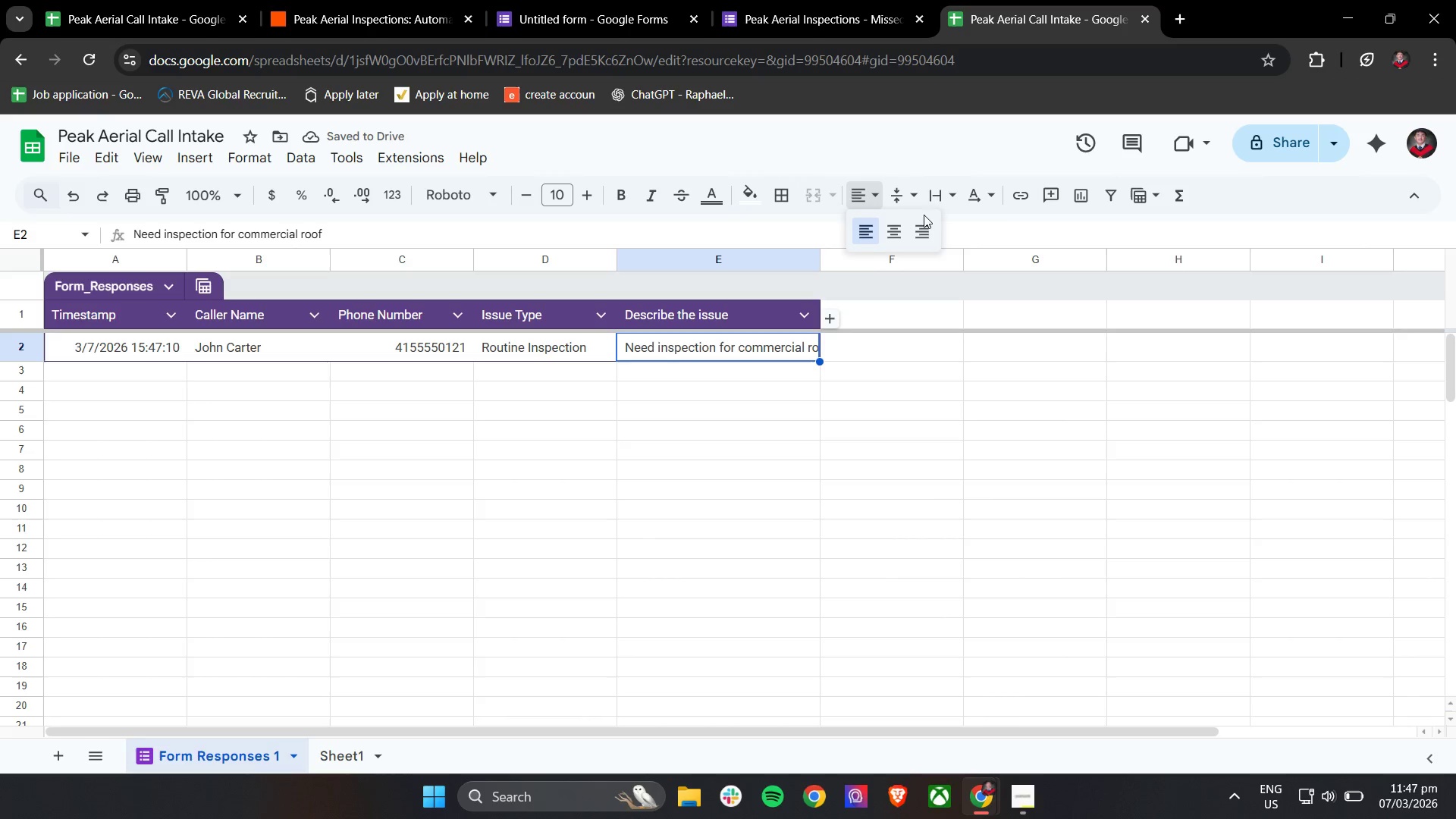 
left_click([1008, 225])
 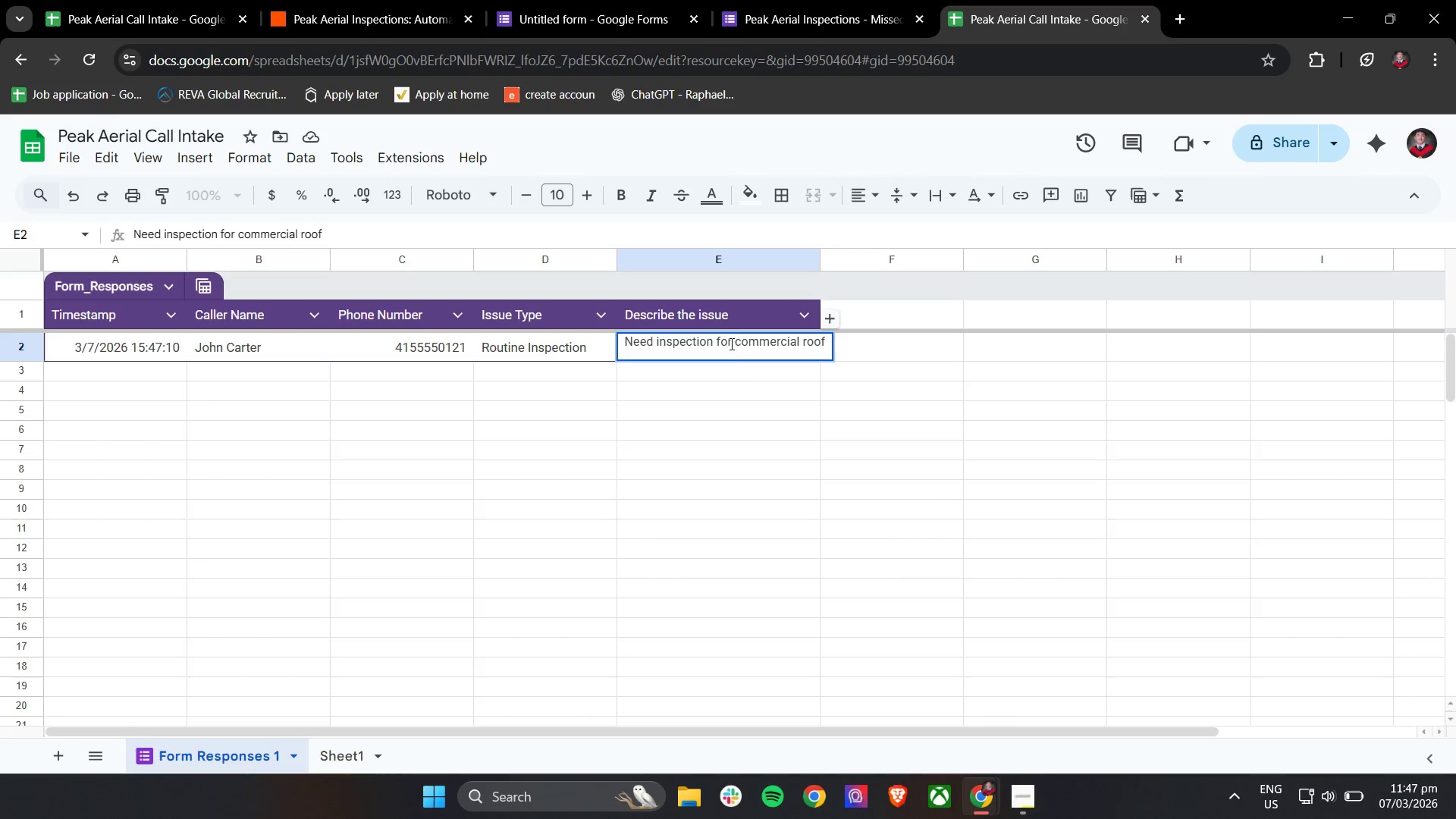 
left_click([750, 394])
 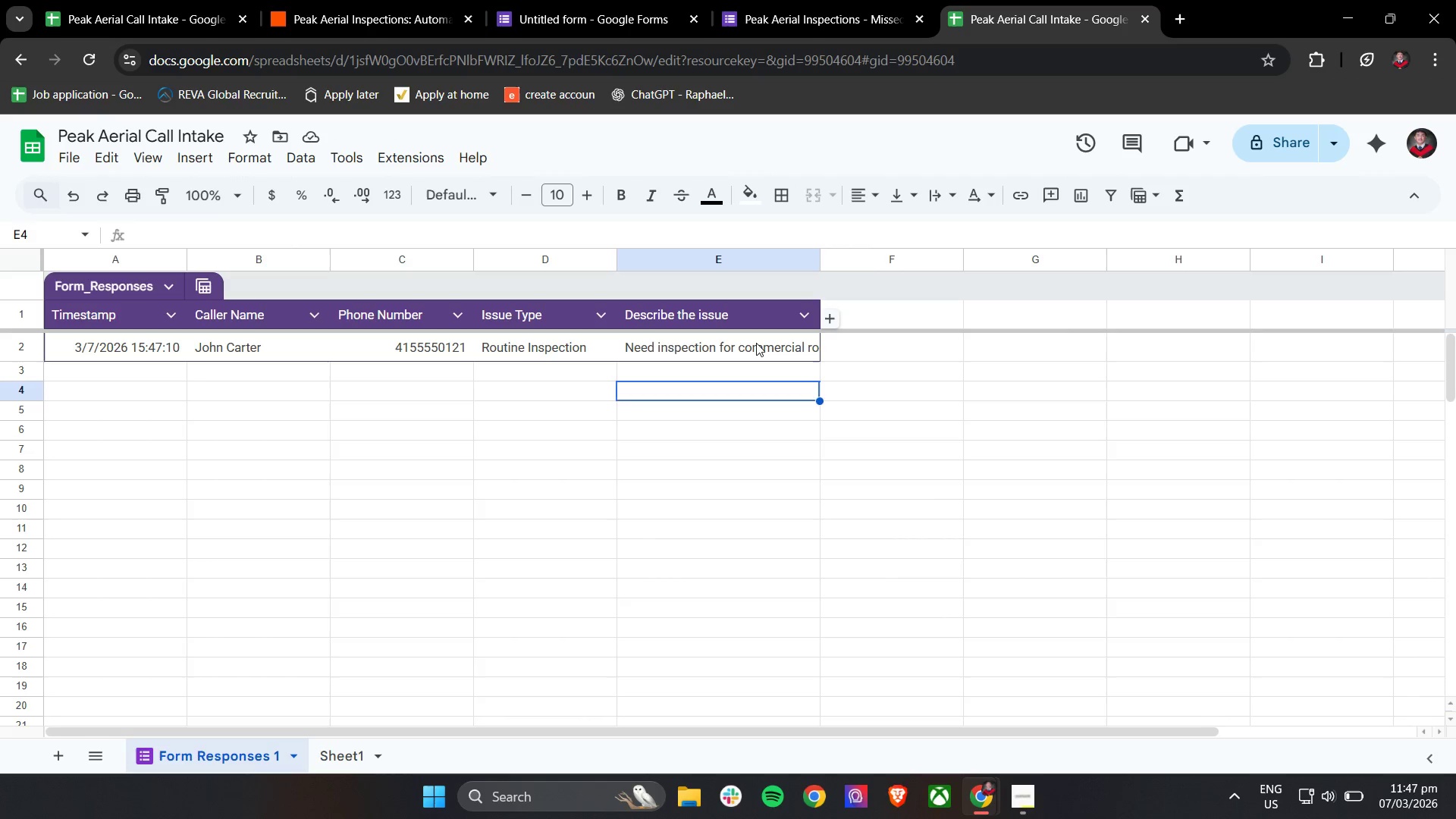 
left_click([756, 343])
 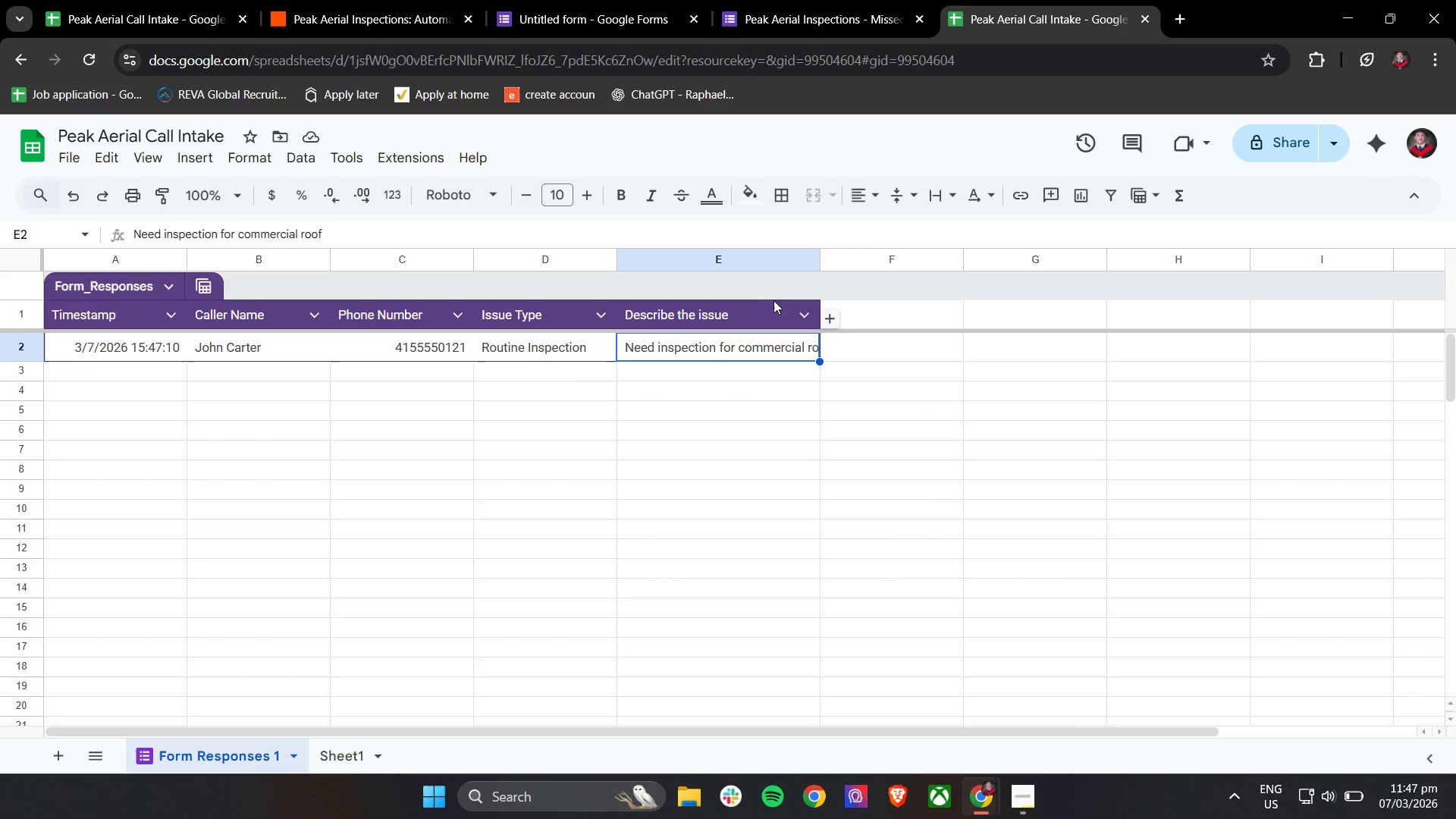 
left_click([758, 271])
 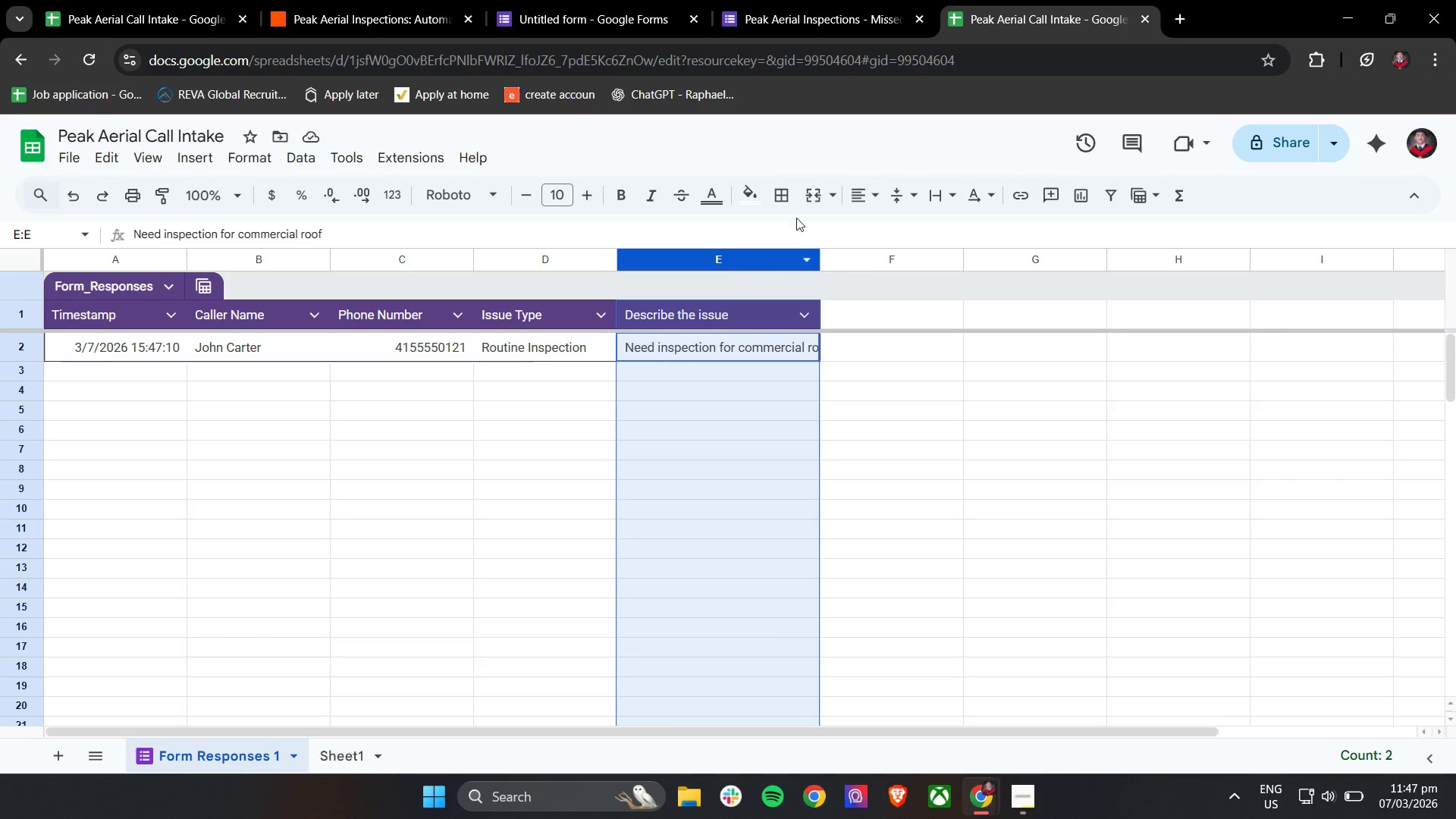 
mouse_move([822, 194])
 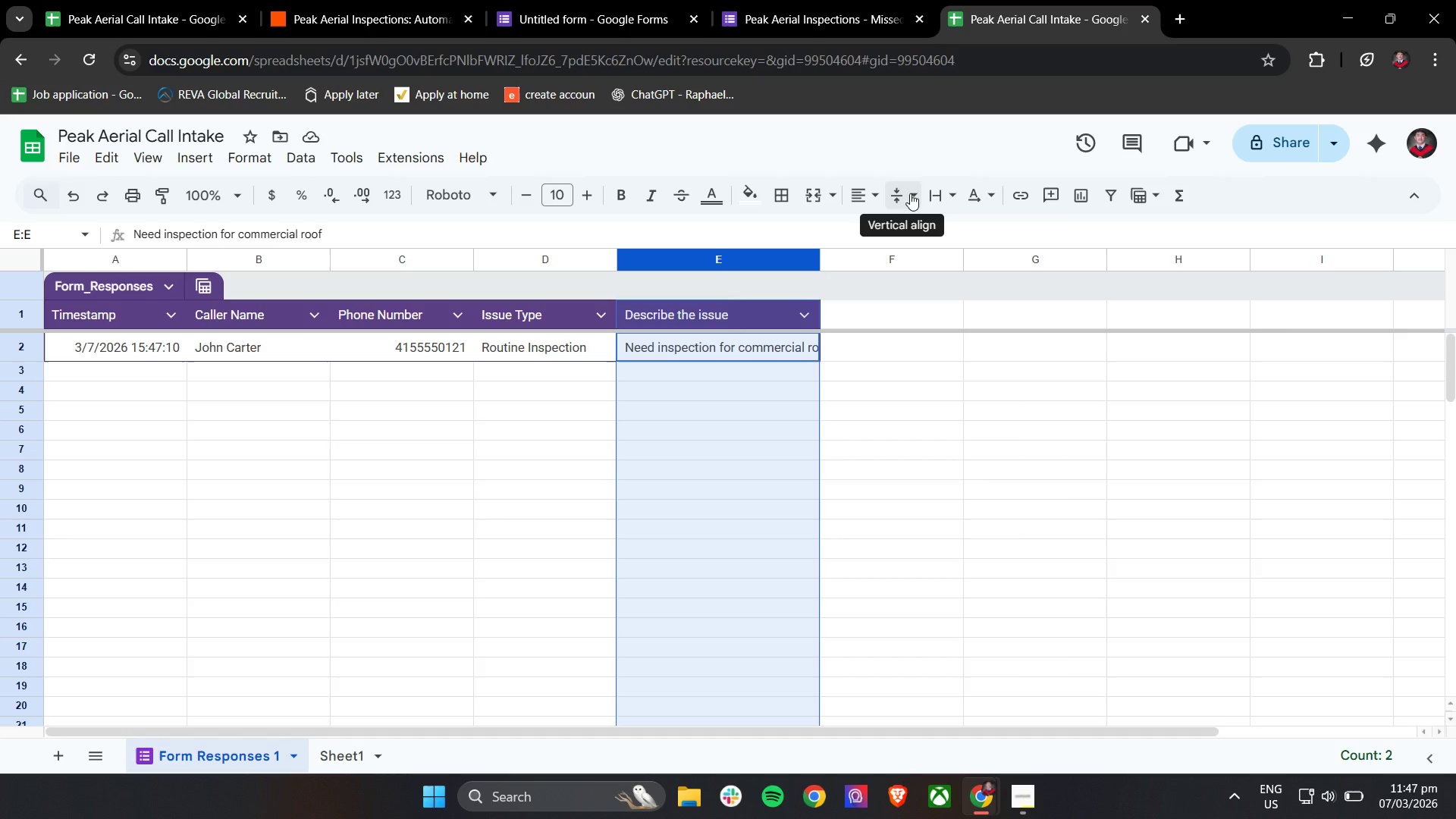 
left_click([924, 193])
 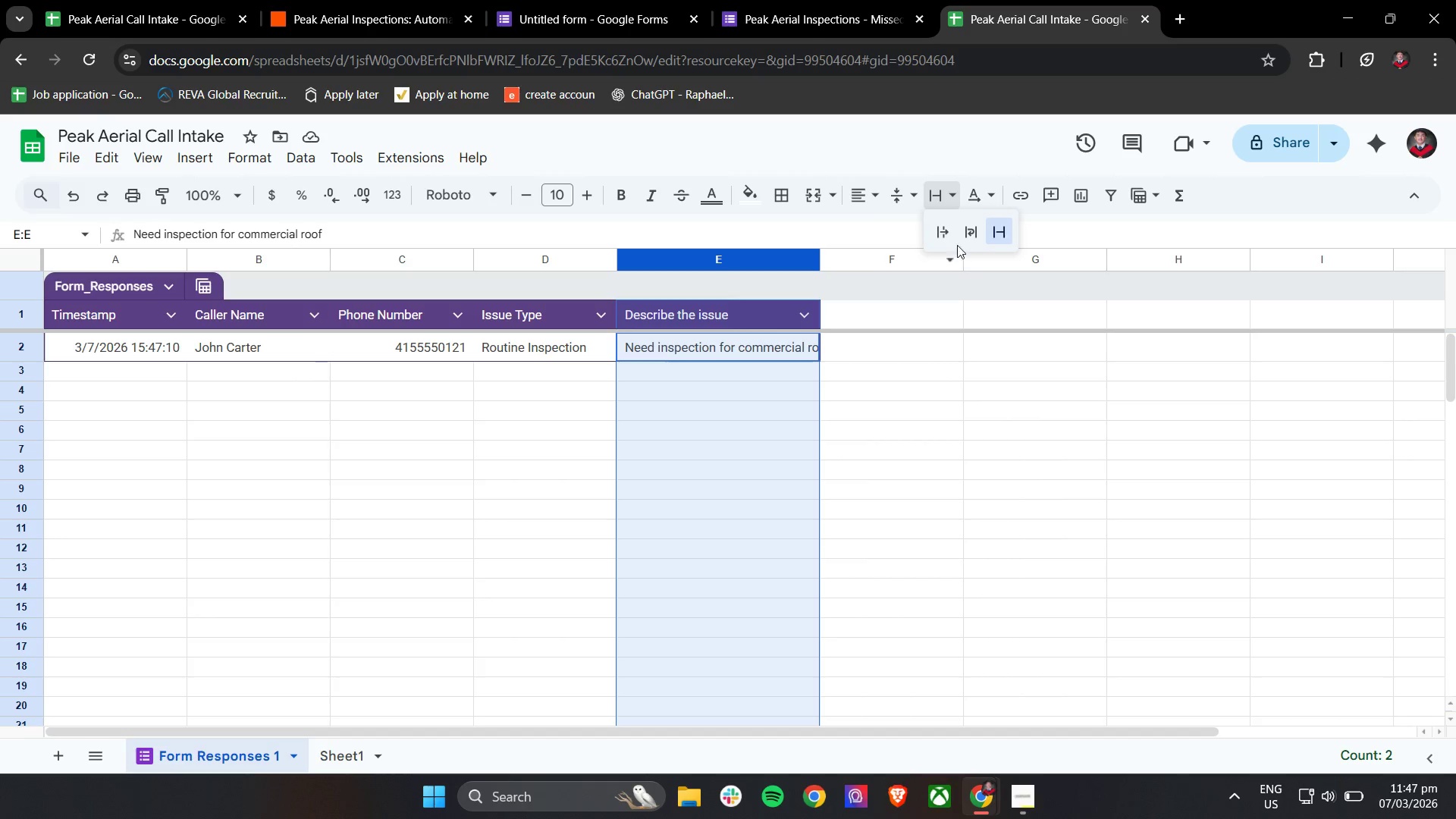 
left_click([966, 235])
 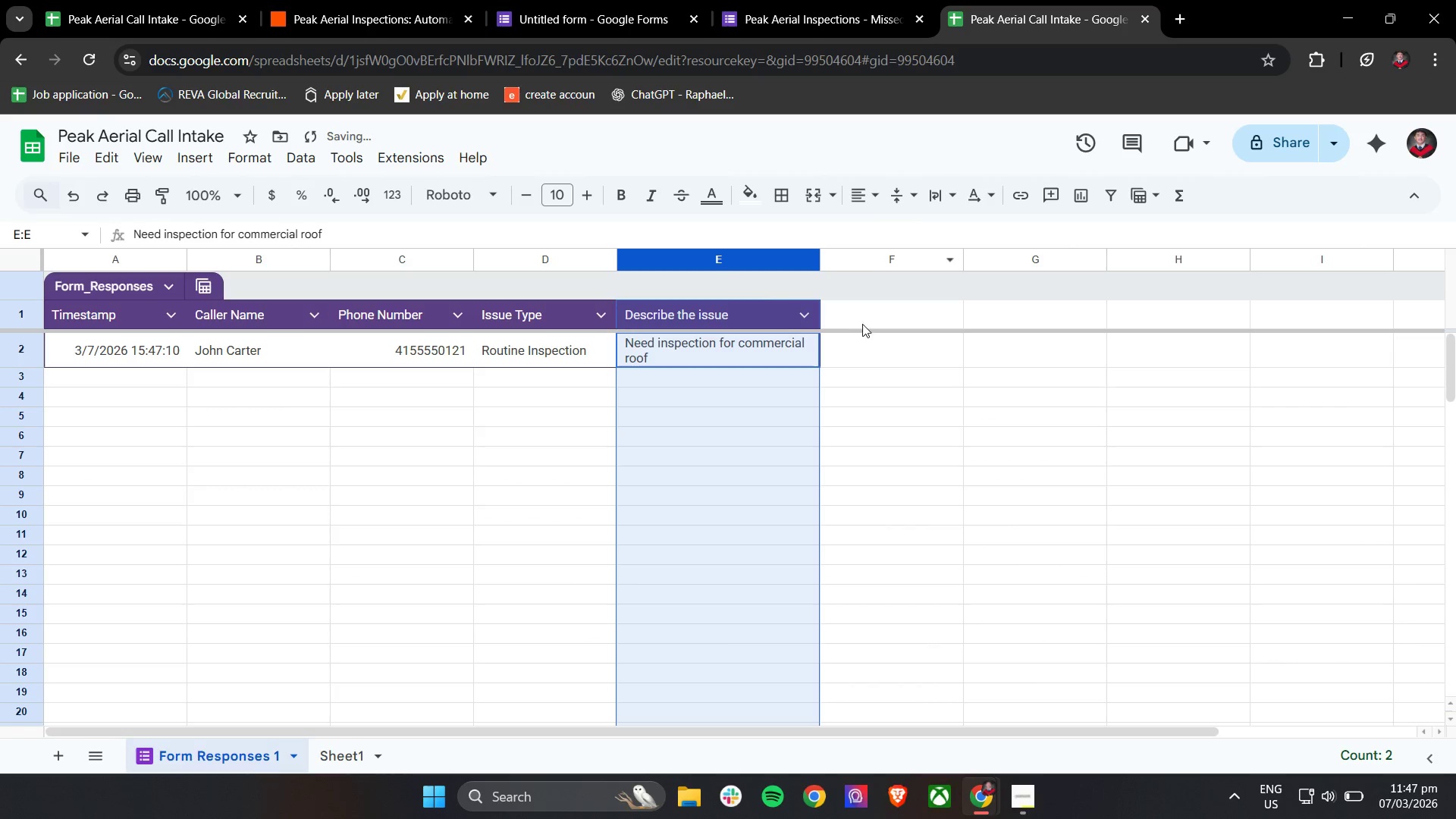 
left_click([872, 344])
 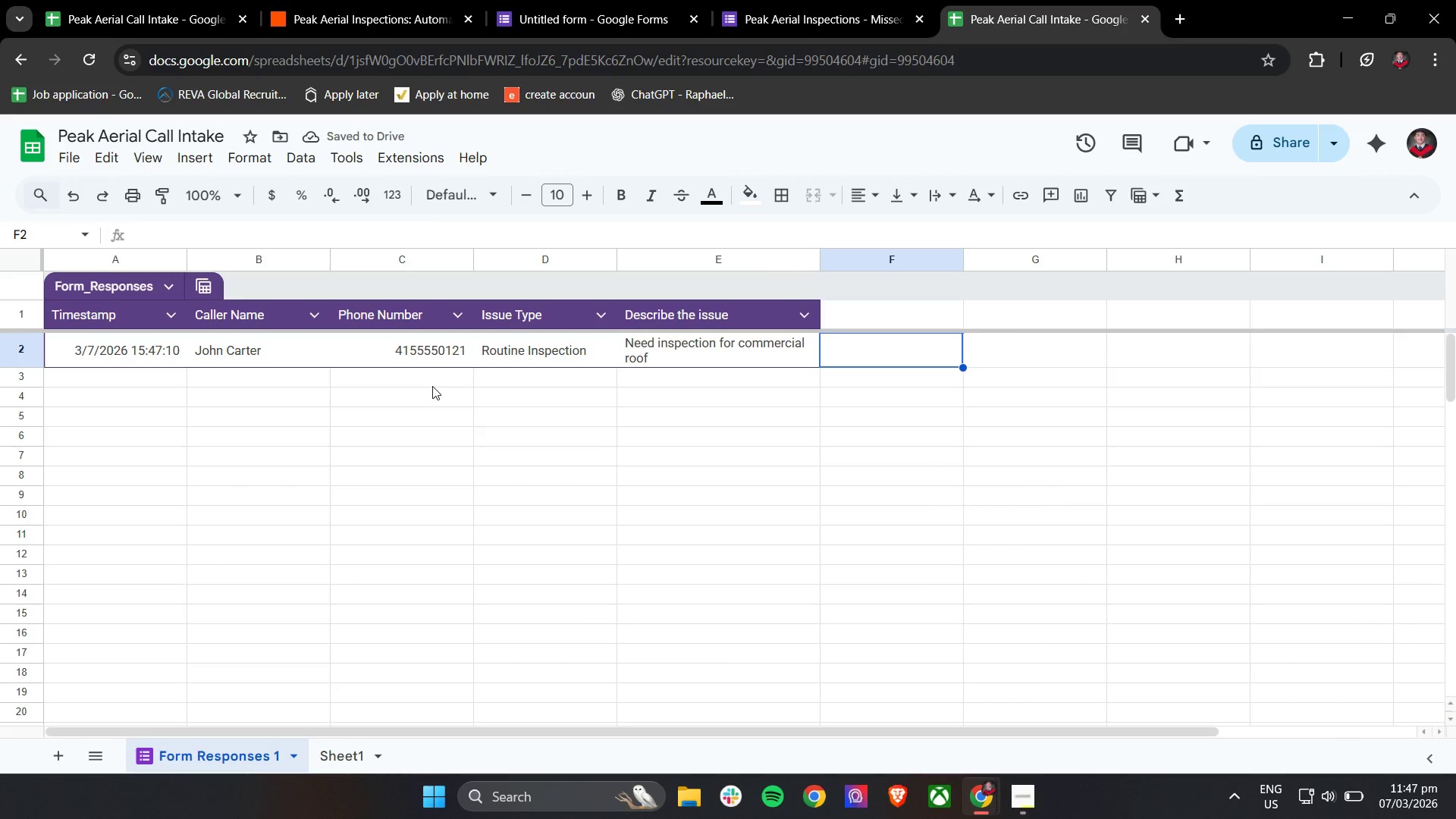 
left_click_drag(start_coordinate=[617, 258], to_coordinate=[637, 253])
 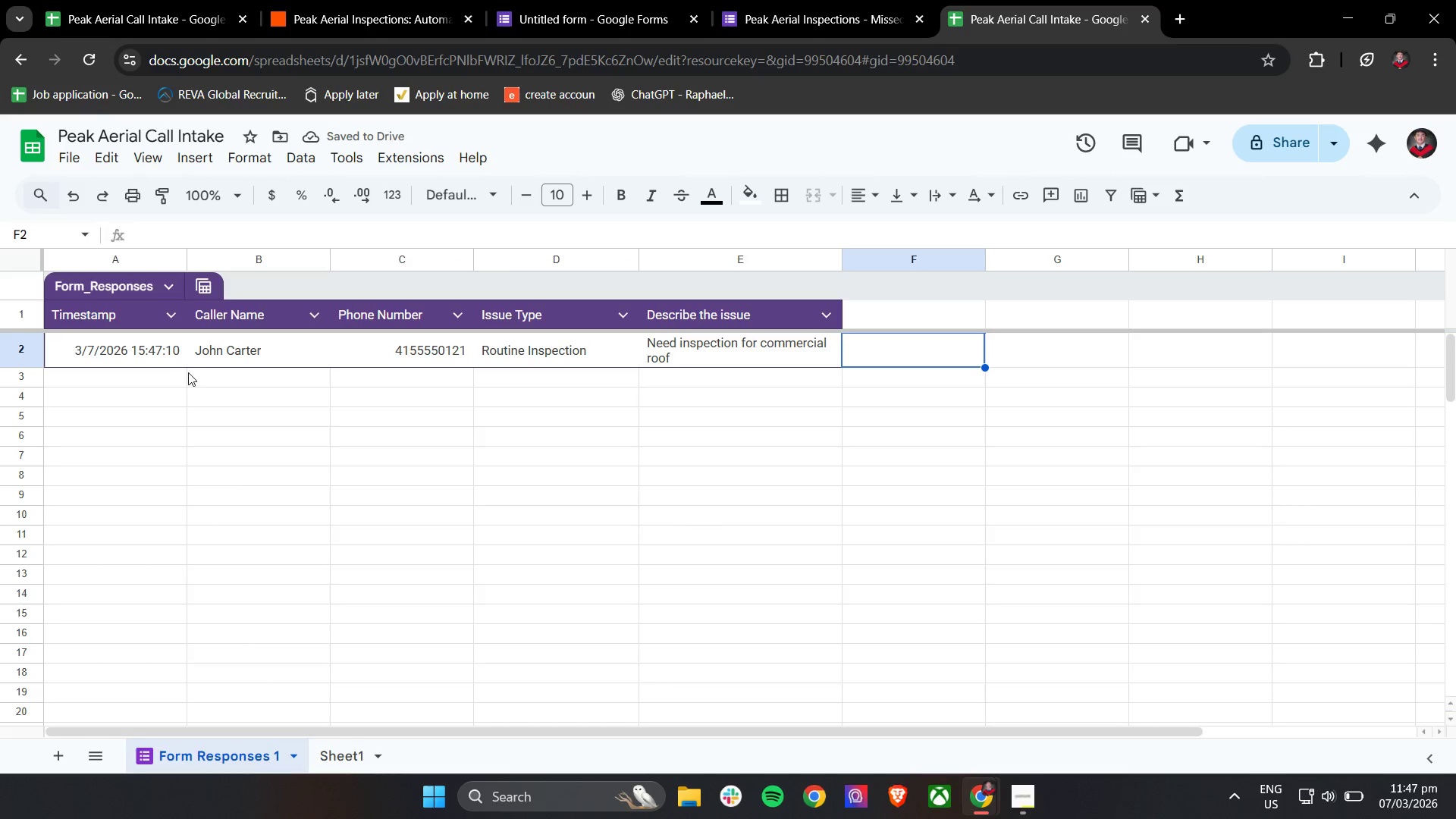 
wait(5.47)
 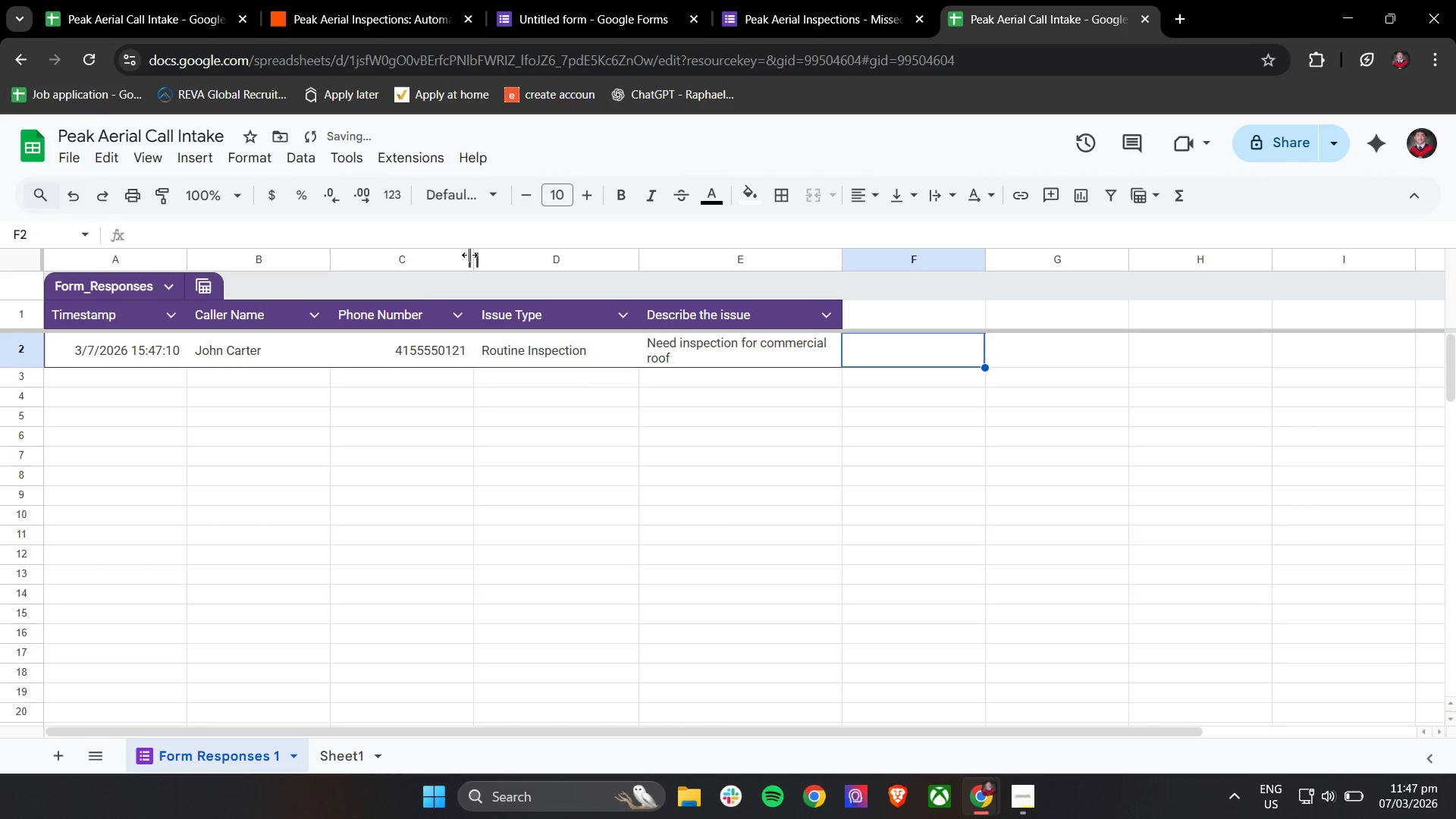 
left_click([144, 253])
 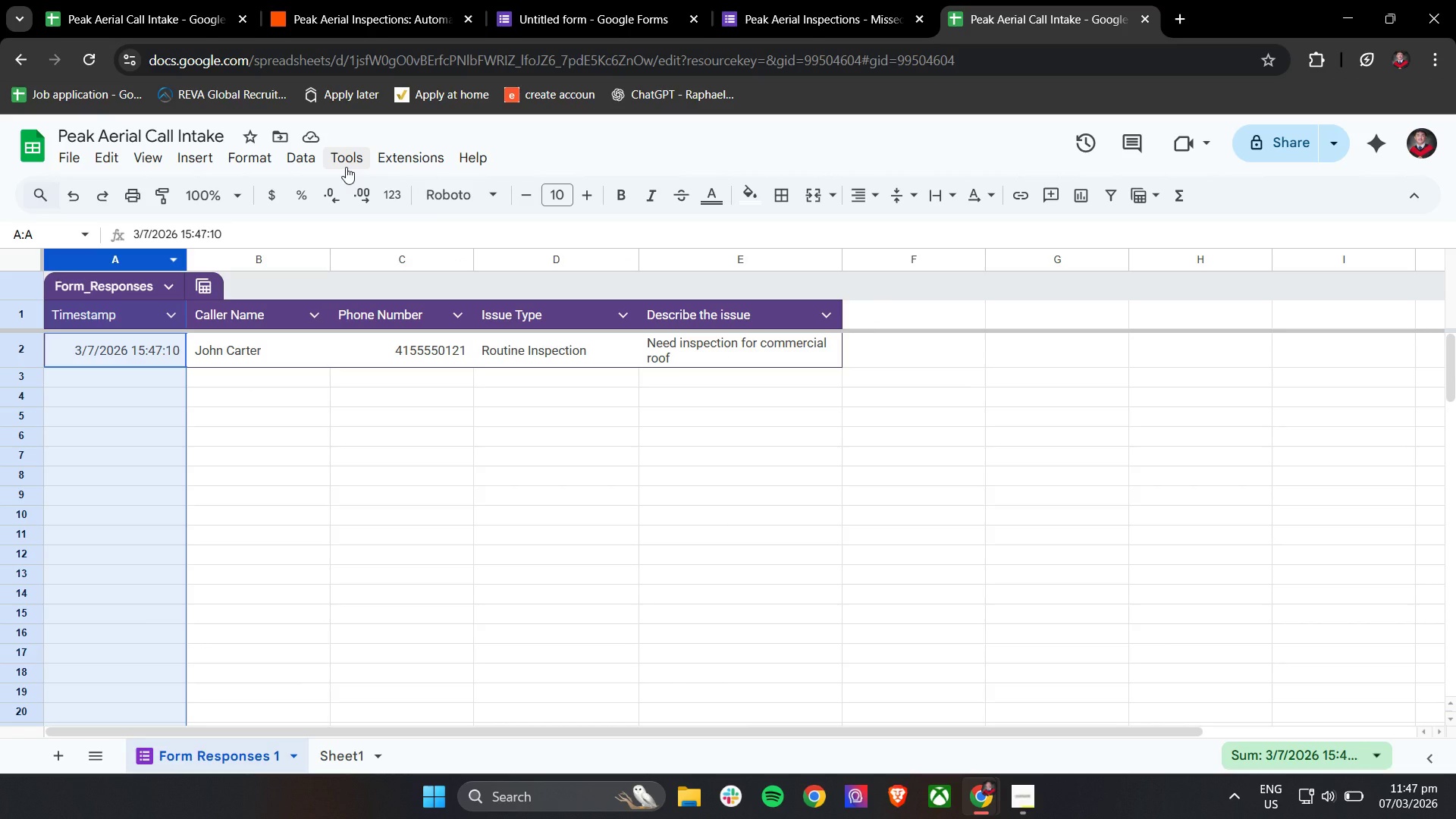 
left_click([260, 159])
 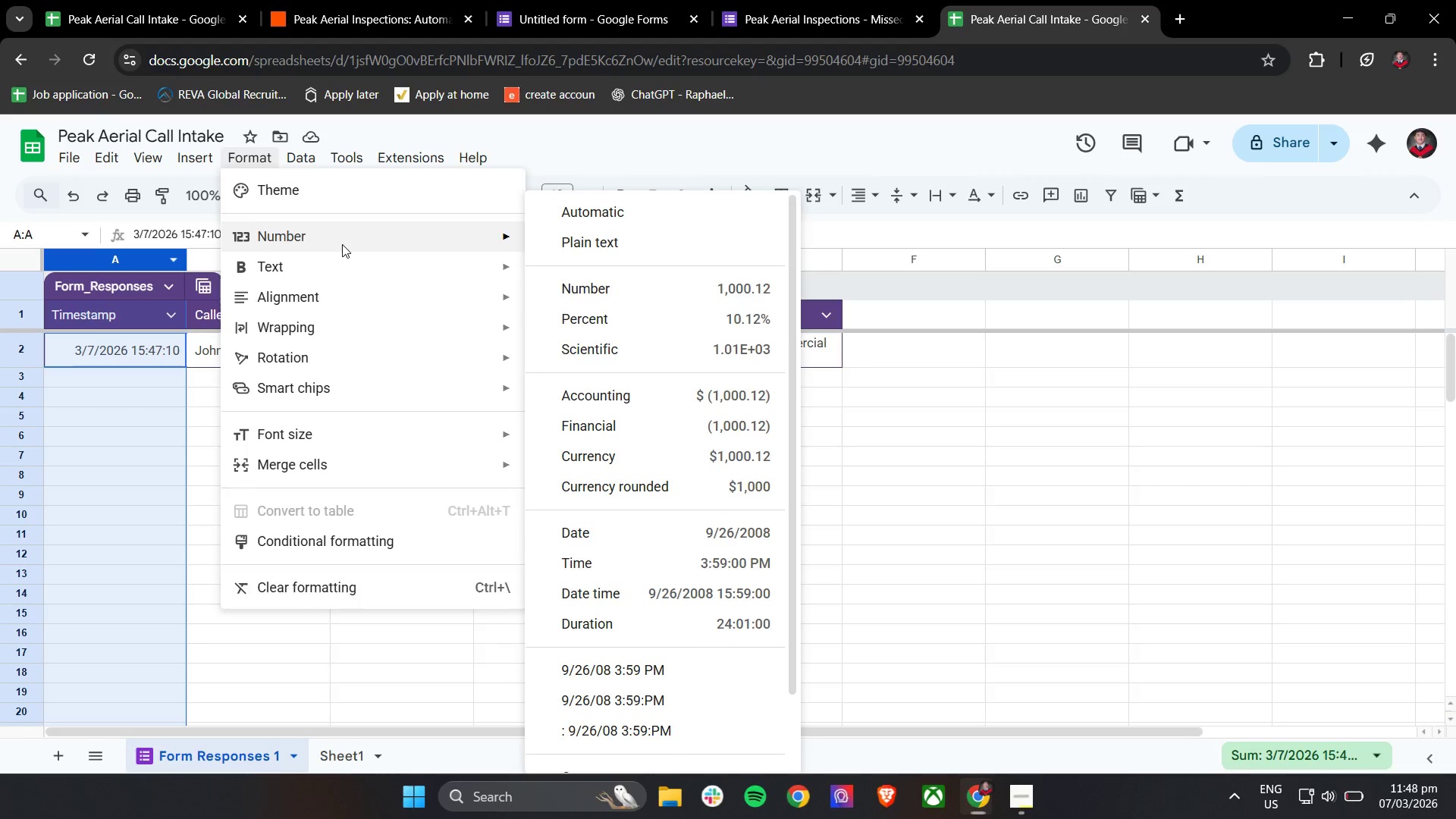 
wait(20.42)
 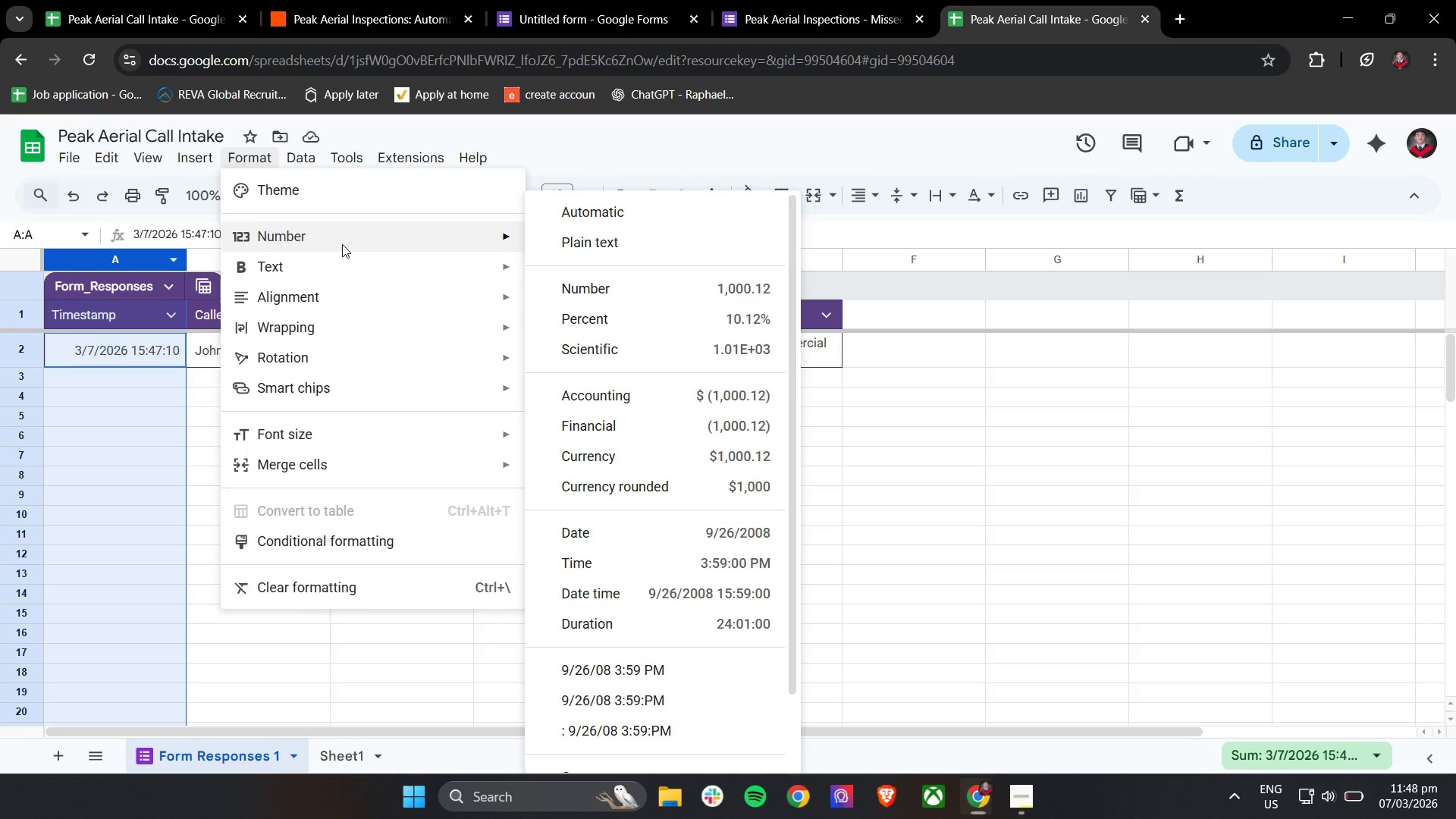 
left_click([843, 447])
 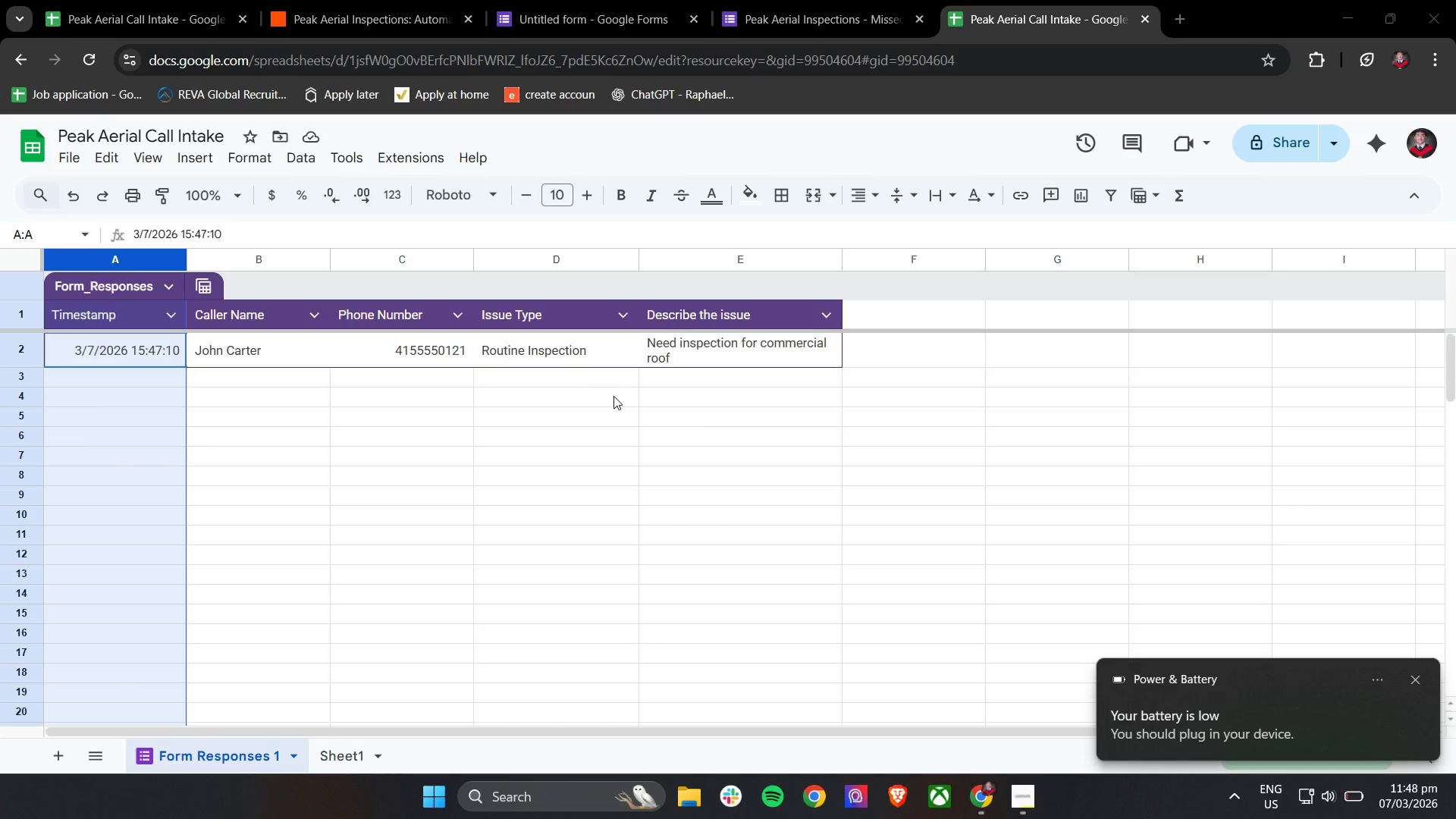 
wait(10.47)
 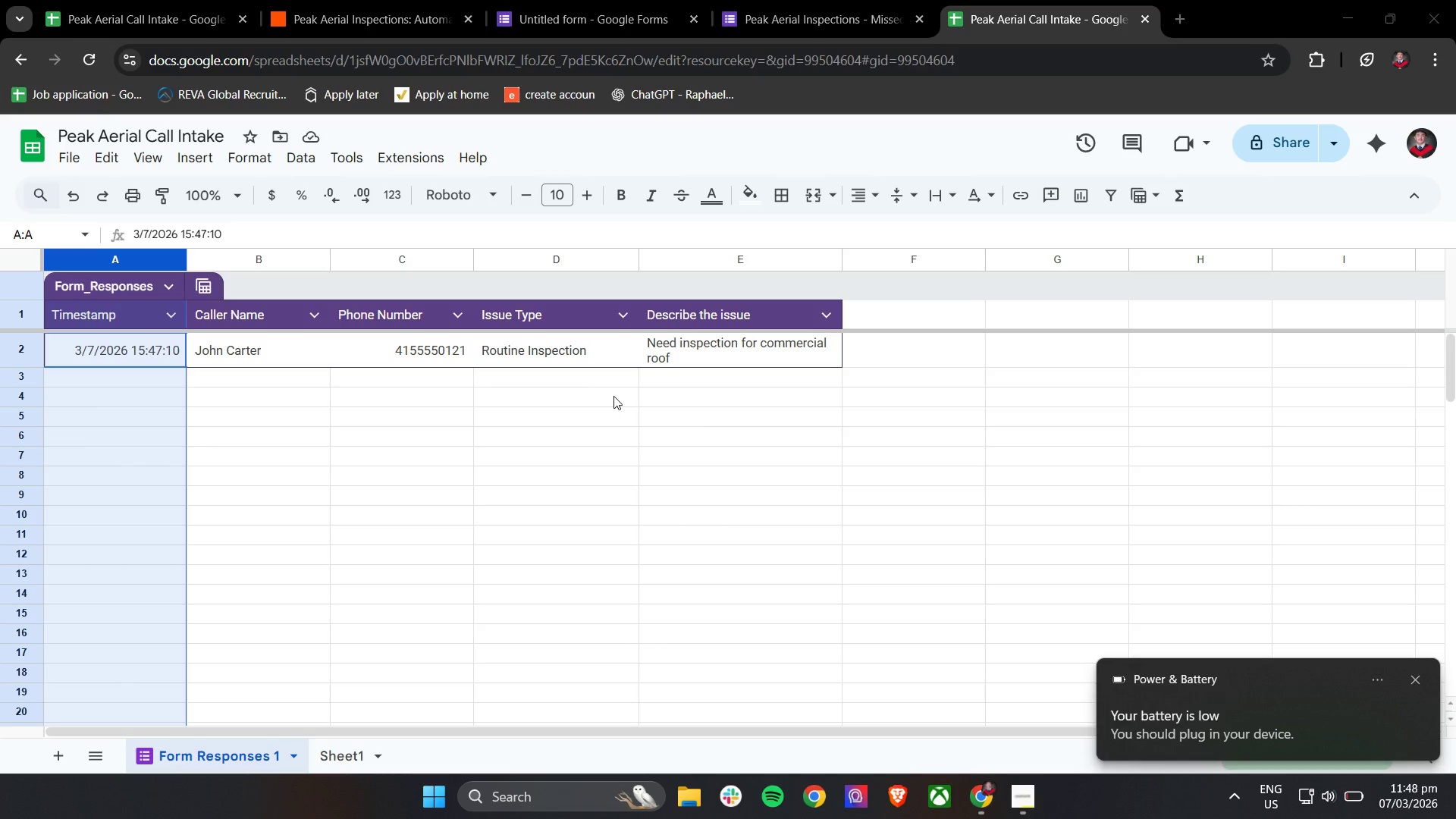 
left_click([241, 155])
 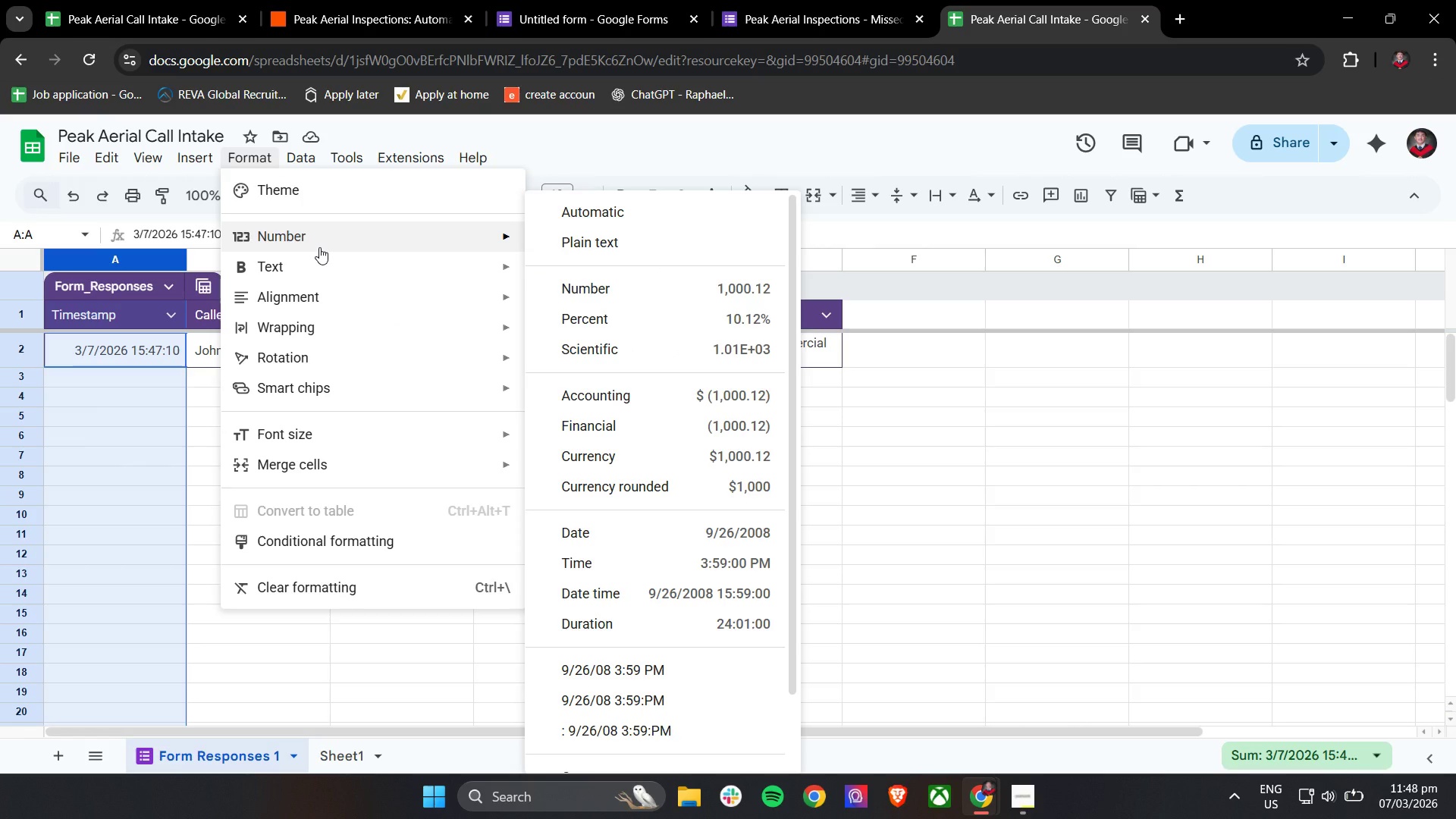 
wait(8.34)
 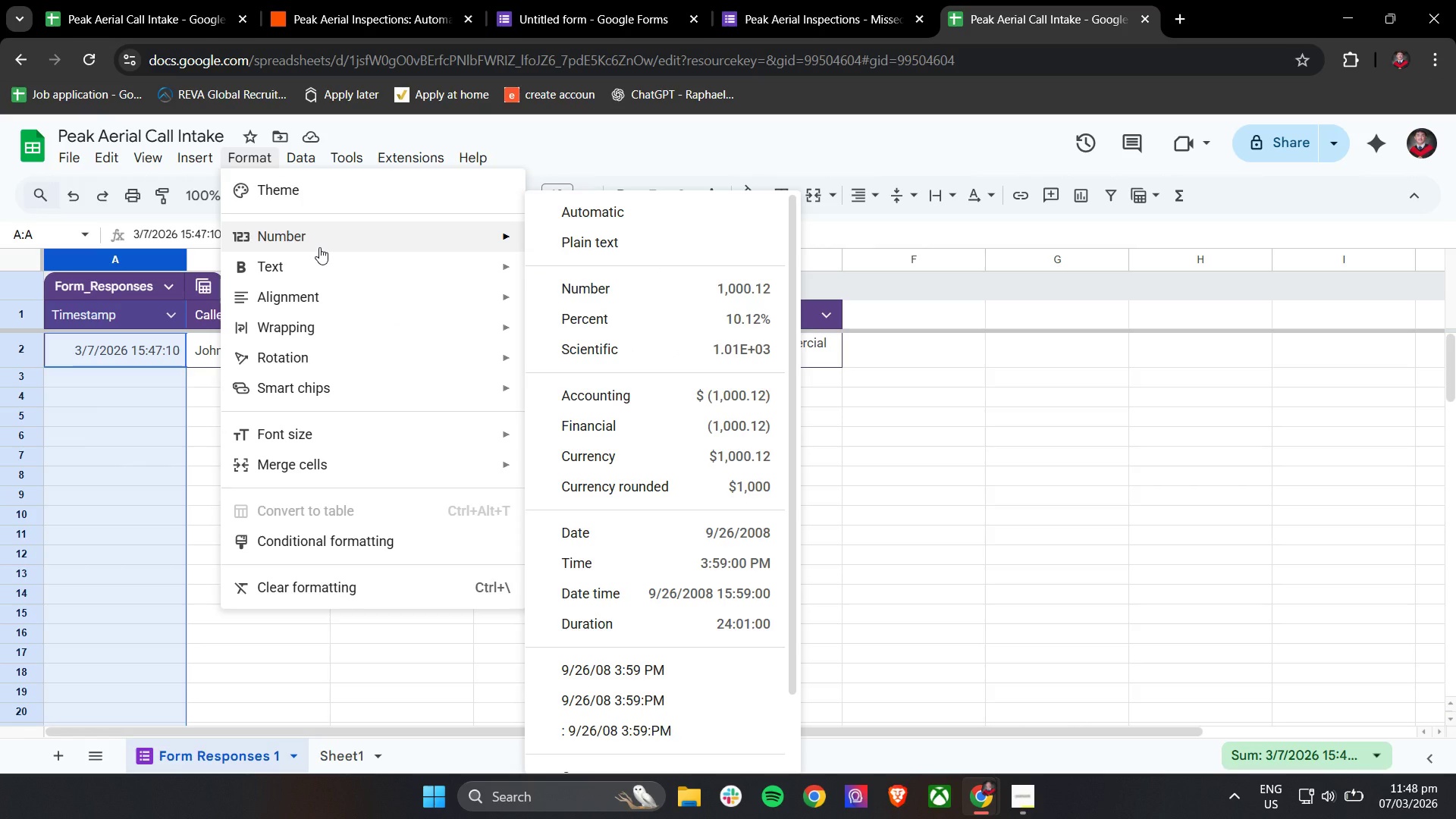 
scroll: coordinate [670, 481], scroll_direction: down, amount: 1.0
 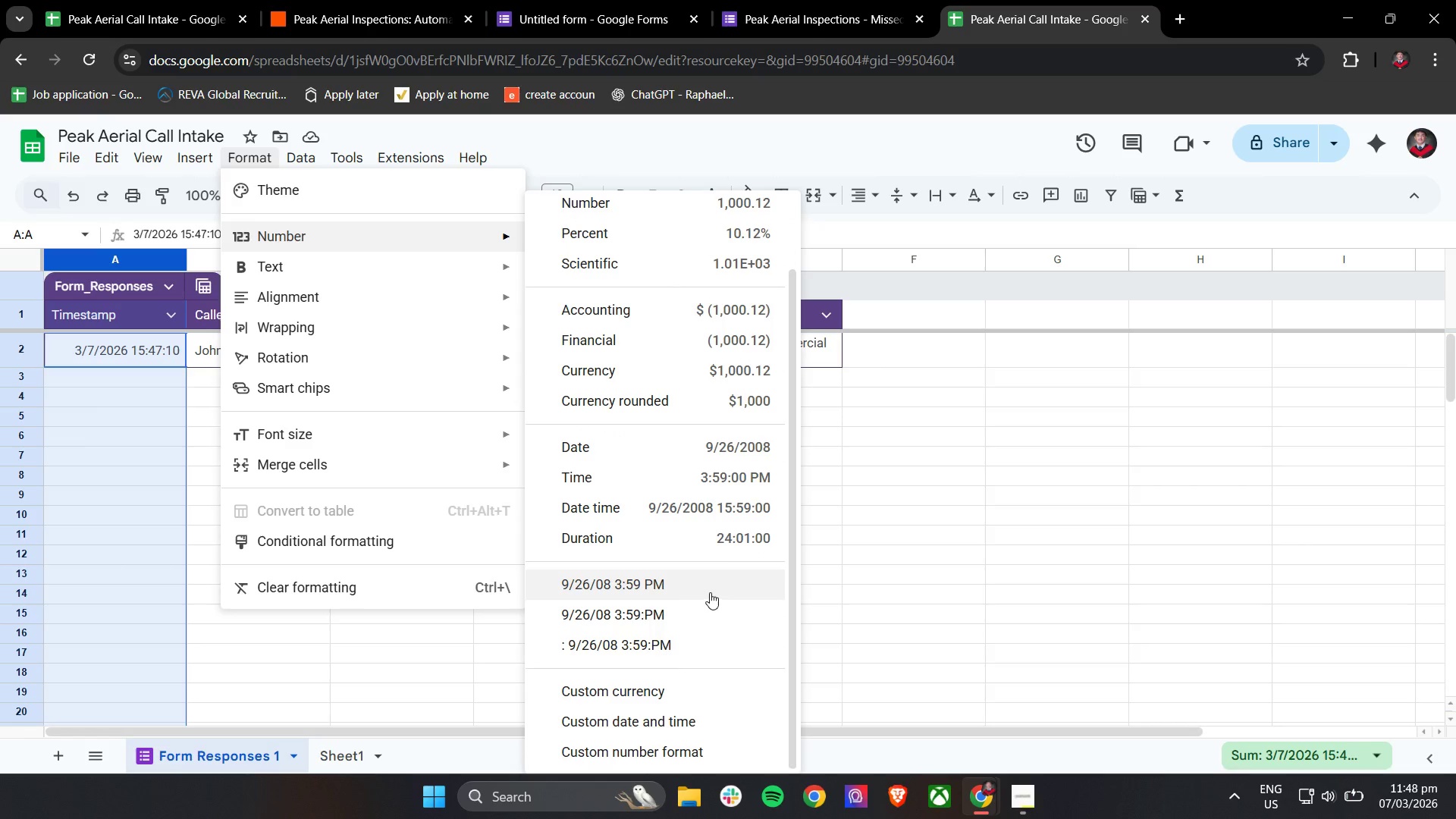 
left_click([712, 588])
 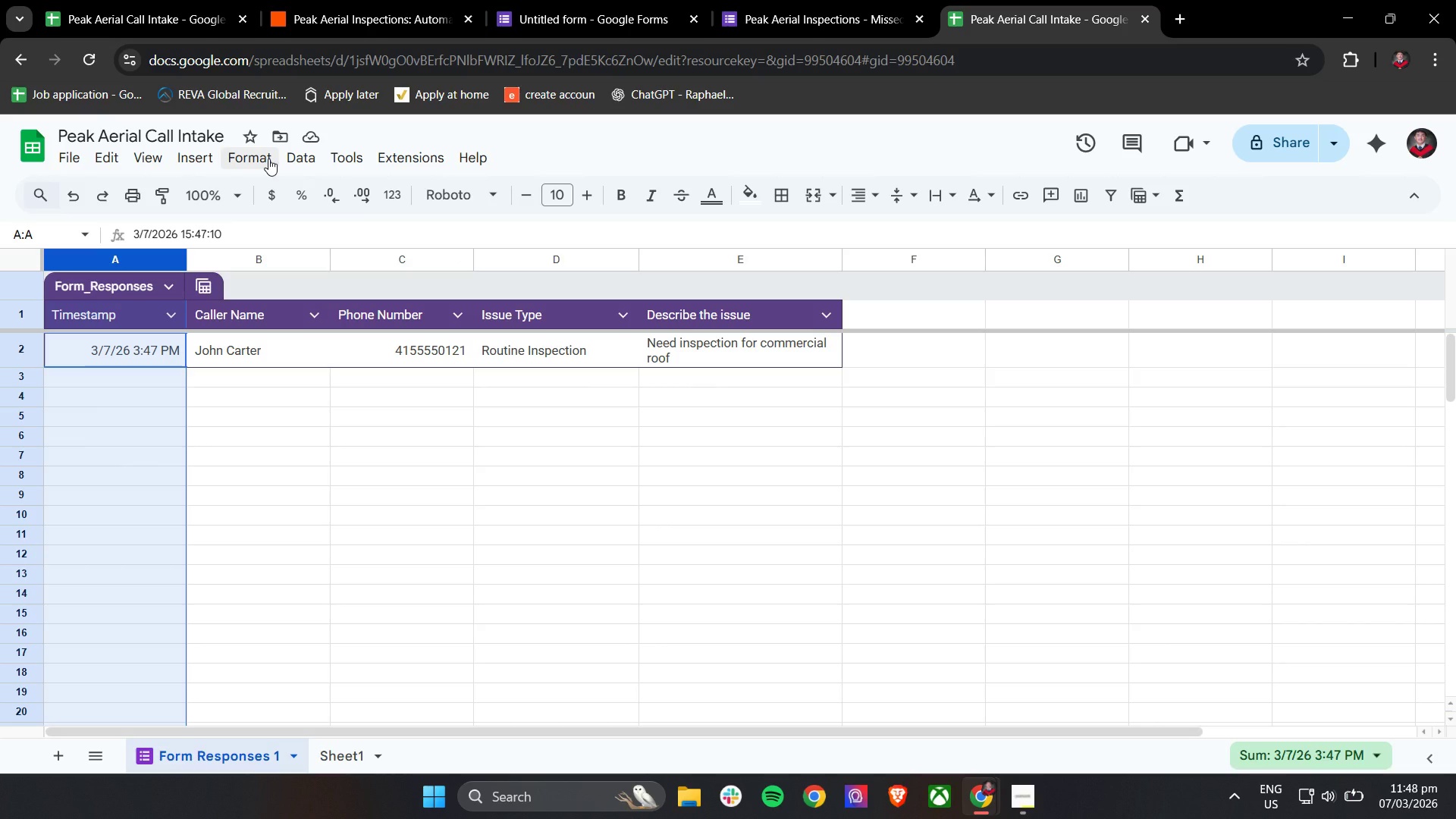 
wait(11.95)
 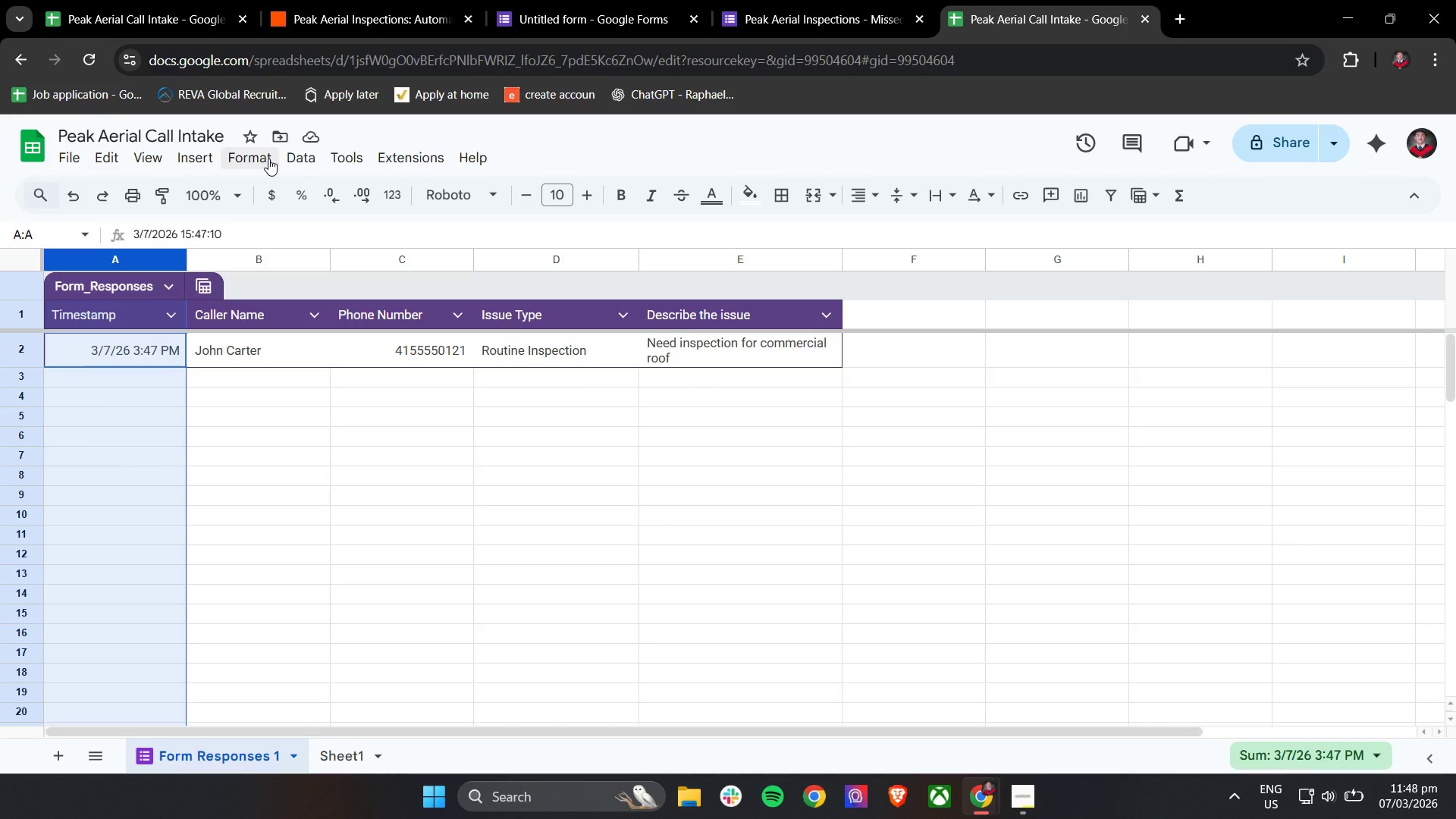 
left_click([1304, 753])
 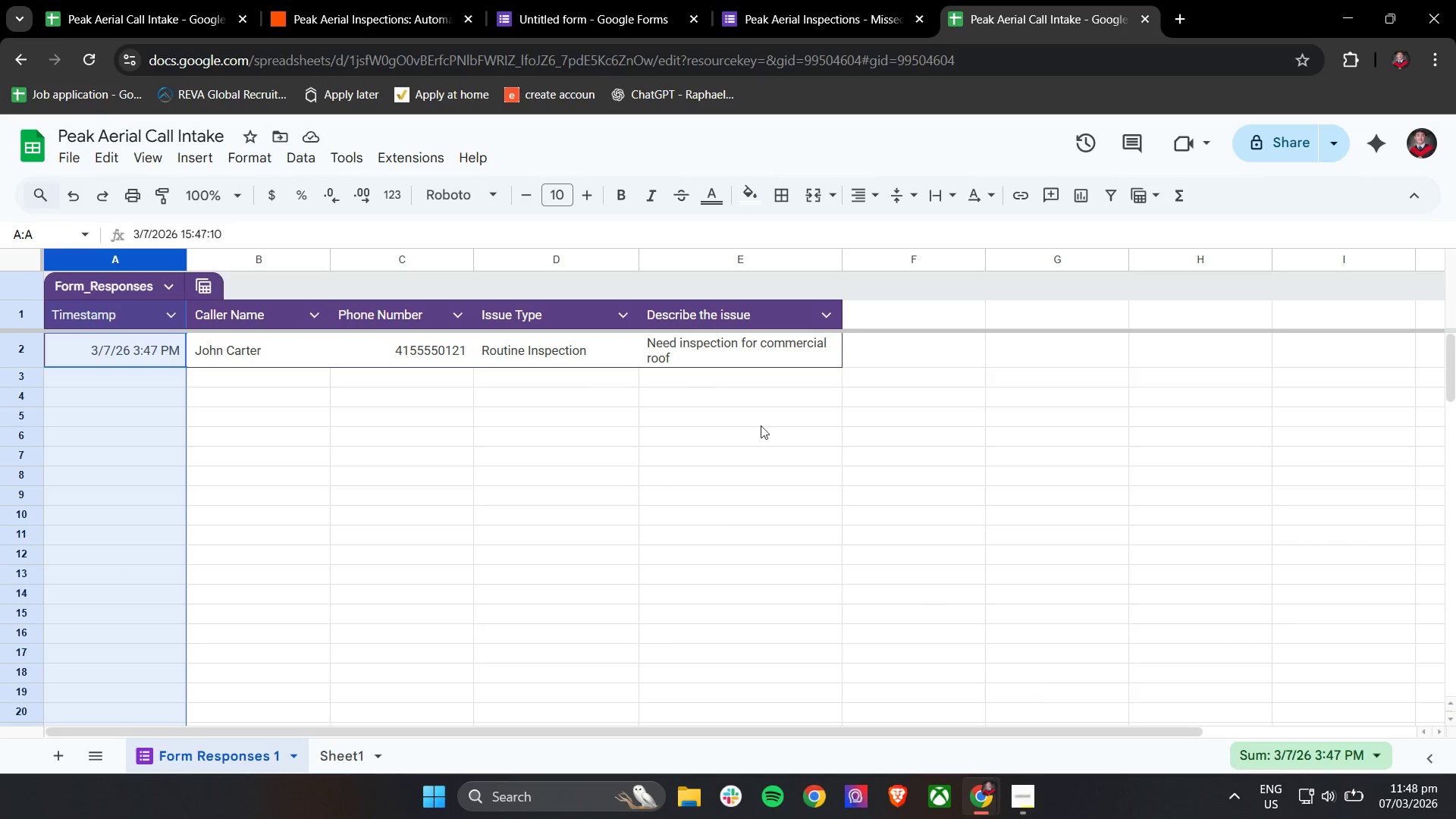 
left_click([817, 0])
 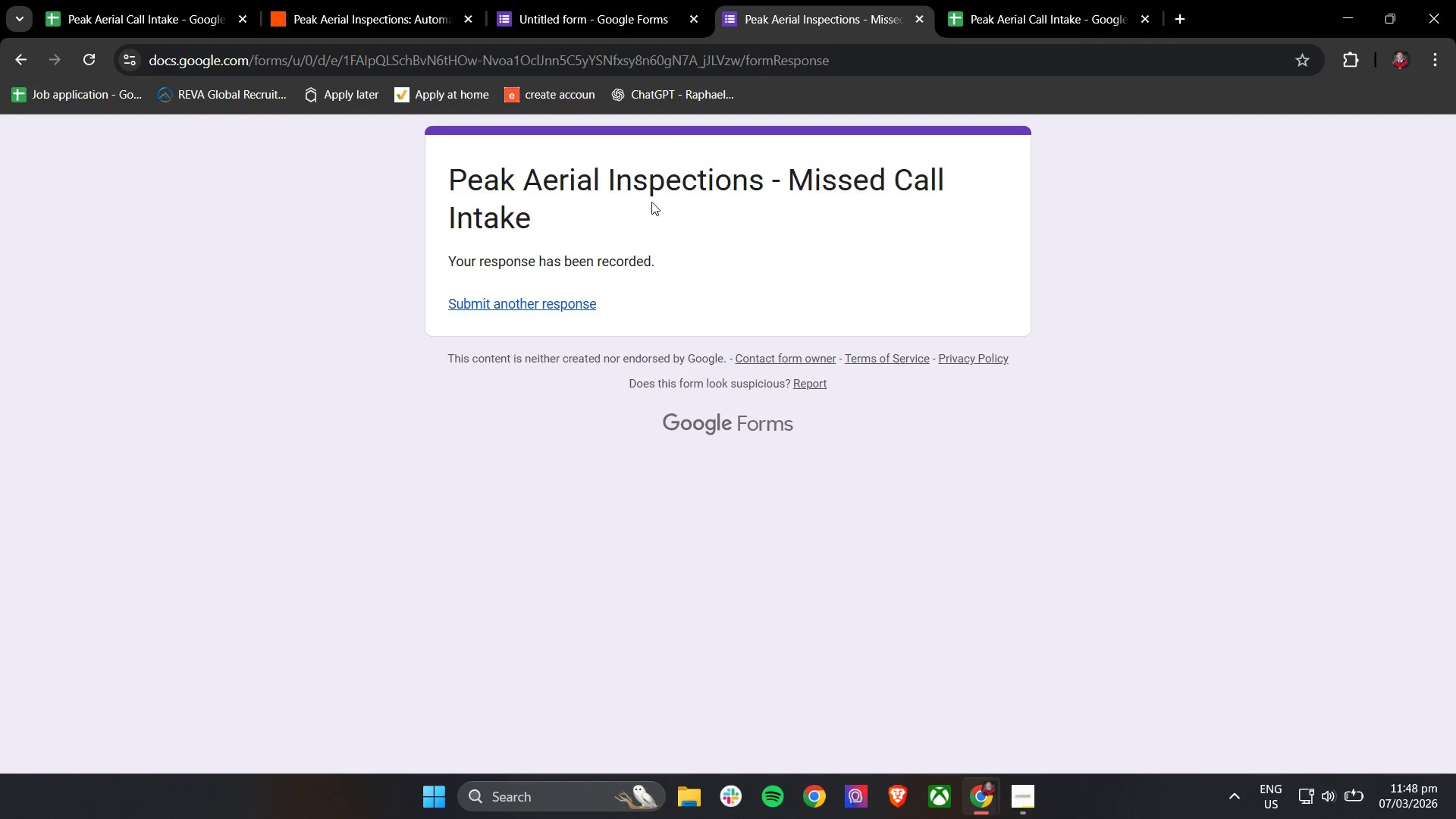 
left_click([632, 0])
 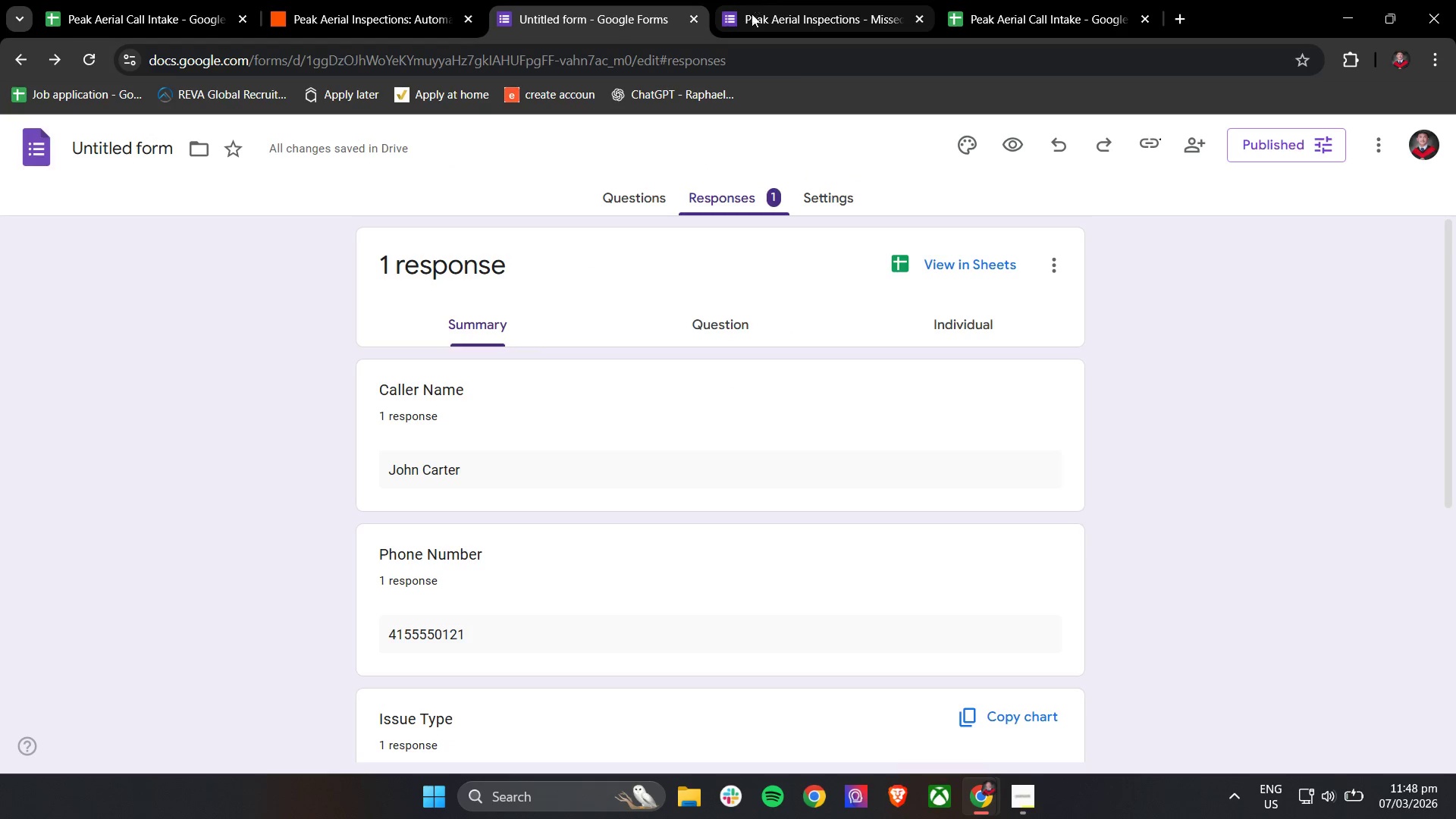 
scroll: coordinate [623, 414], scroll_direction: down, amount: 5.0
 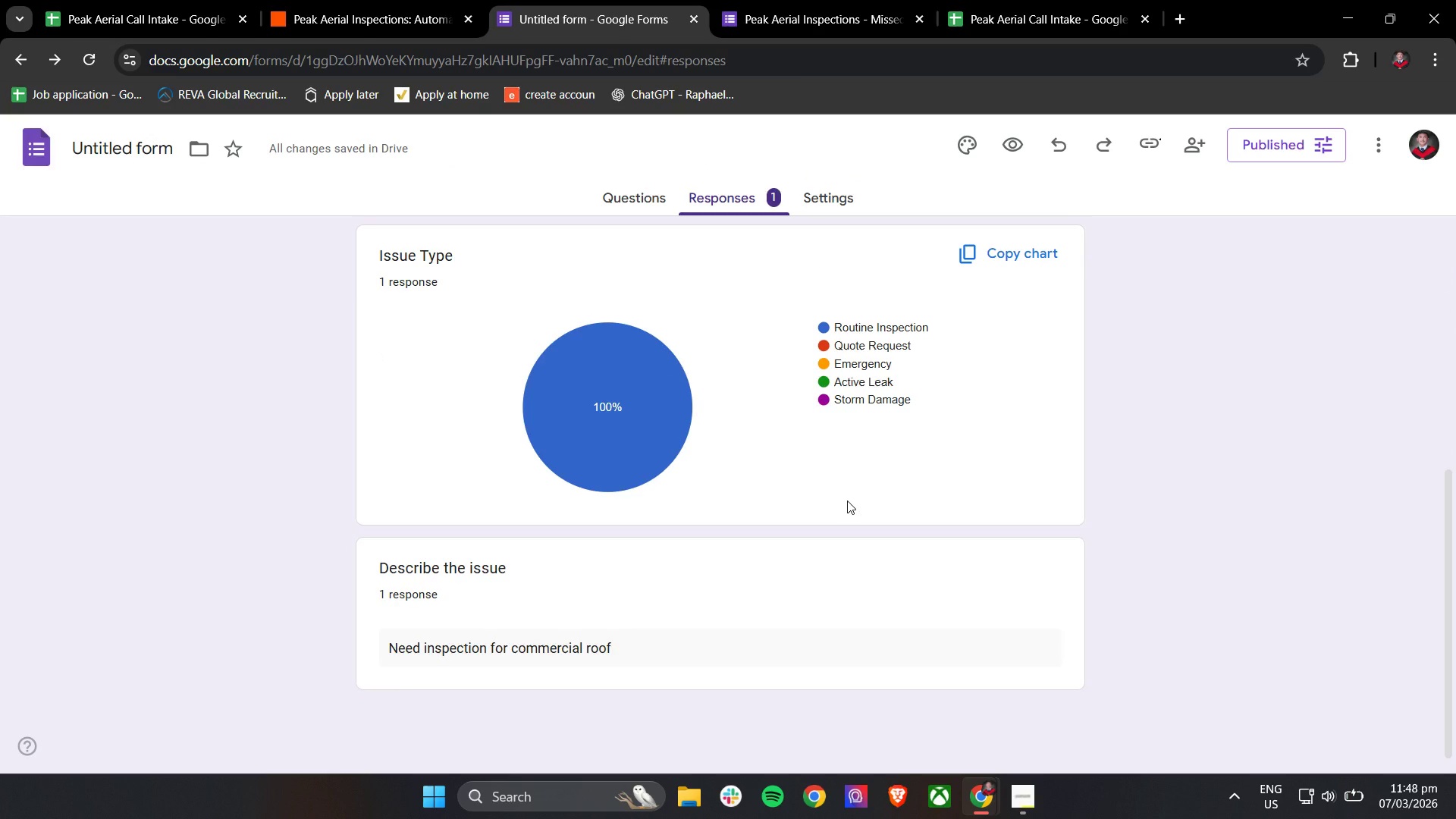 
scroll: coordinate [847, 500], scroll_direction: up, amount: 3.0
 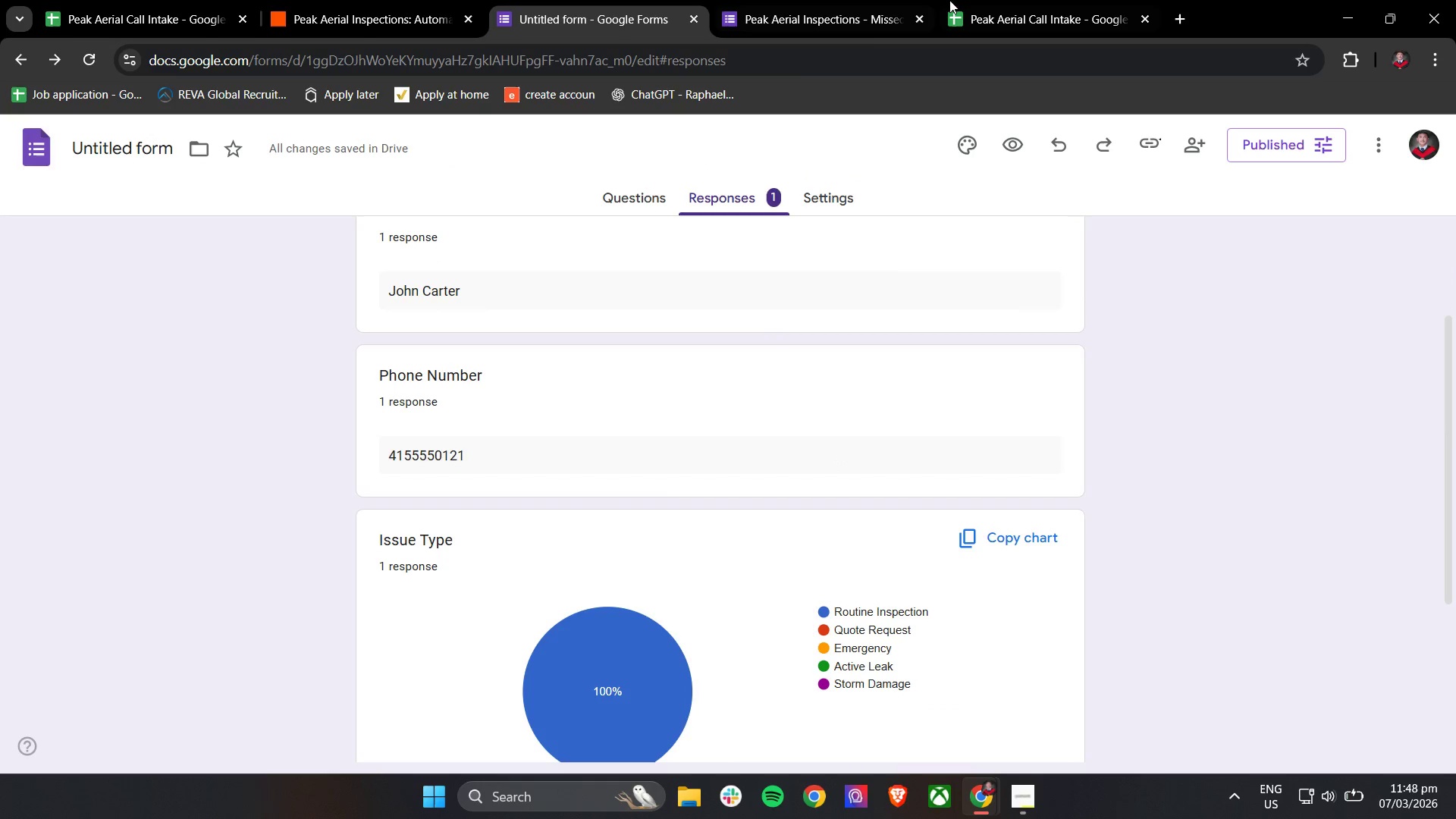 
left_click([1025, 0])
 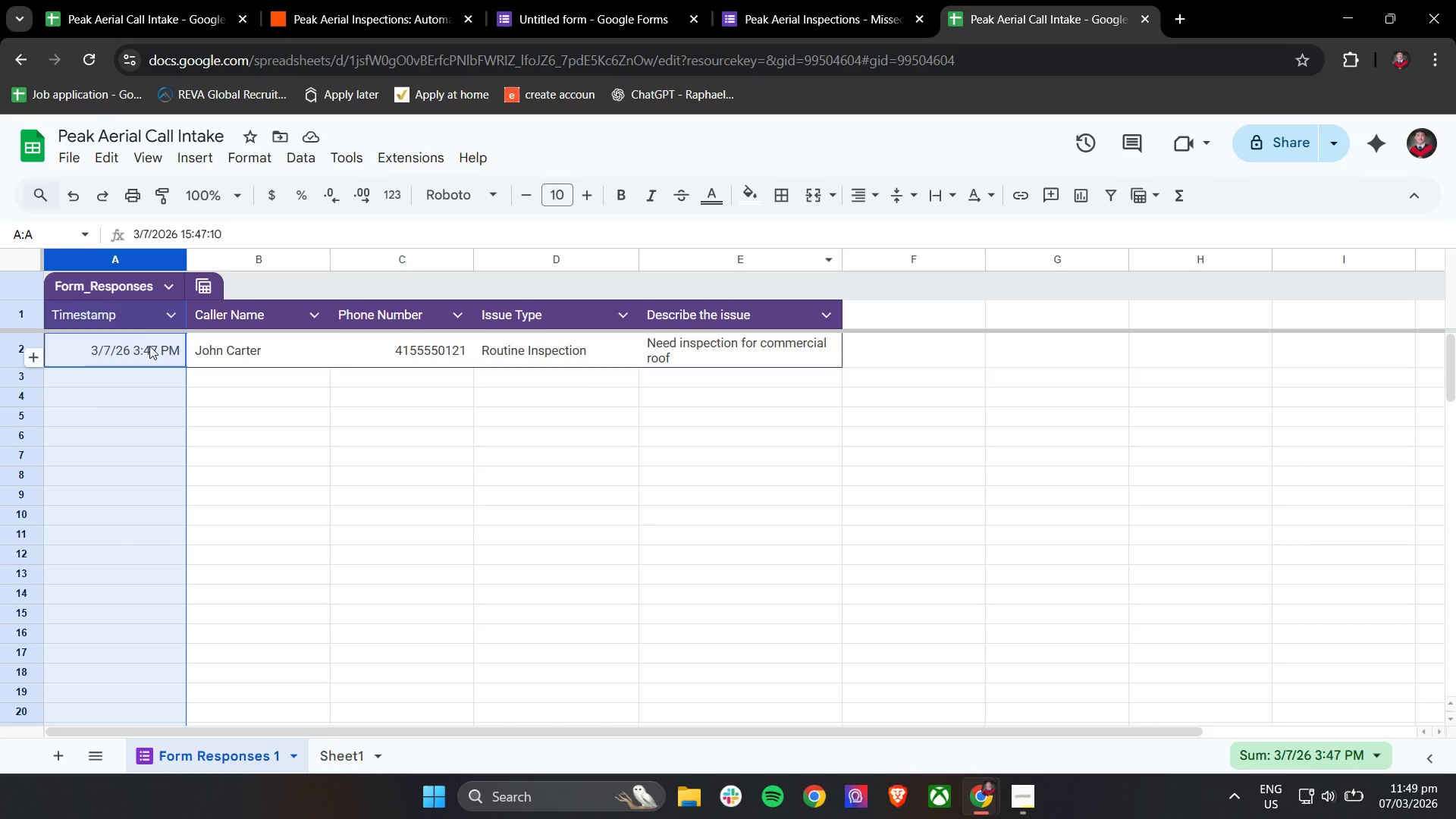 
left_click([149, 349])
 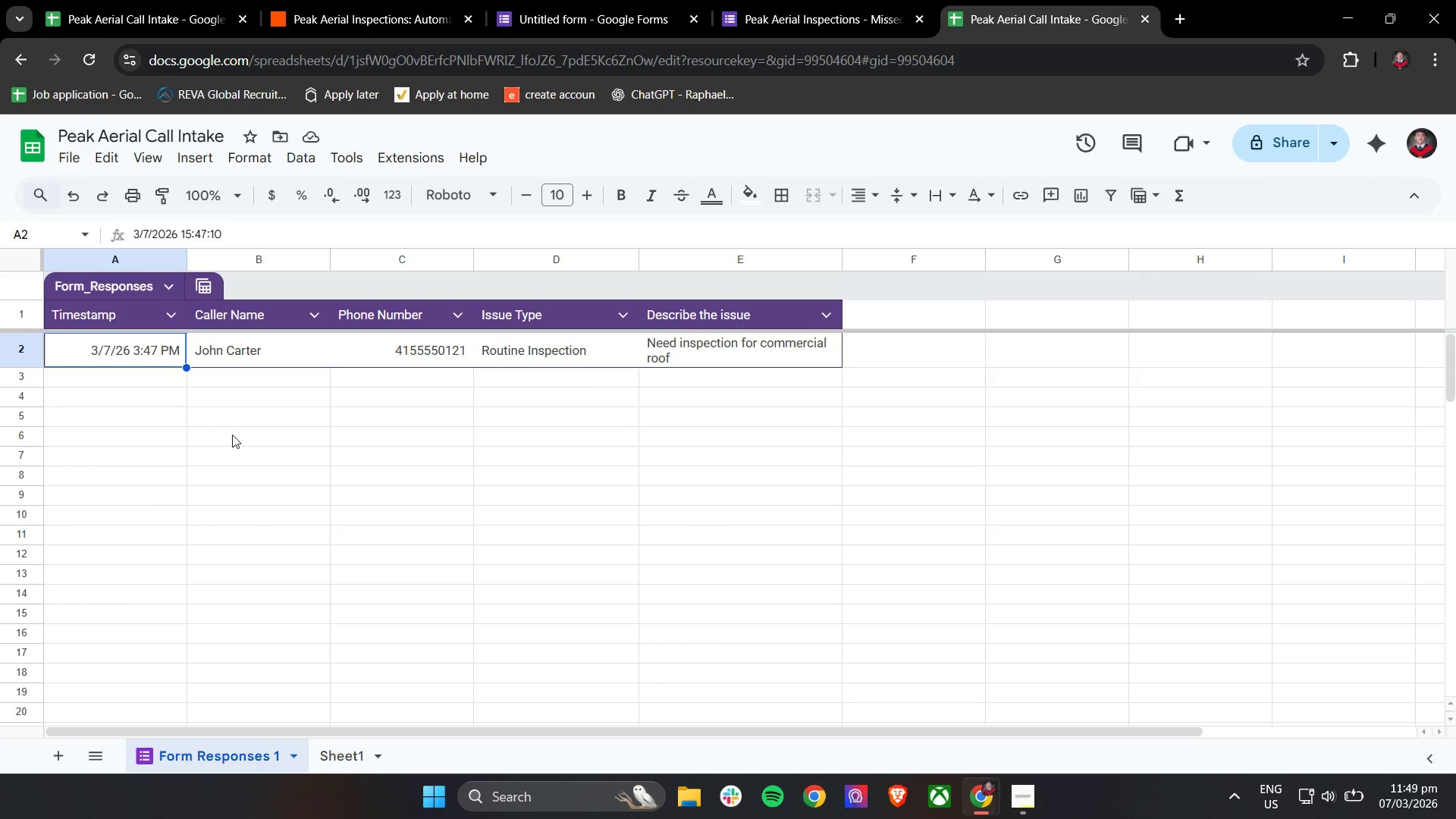 
left_click([258, 448])
 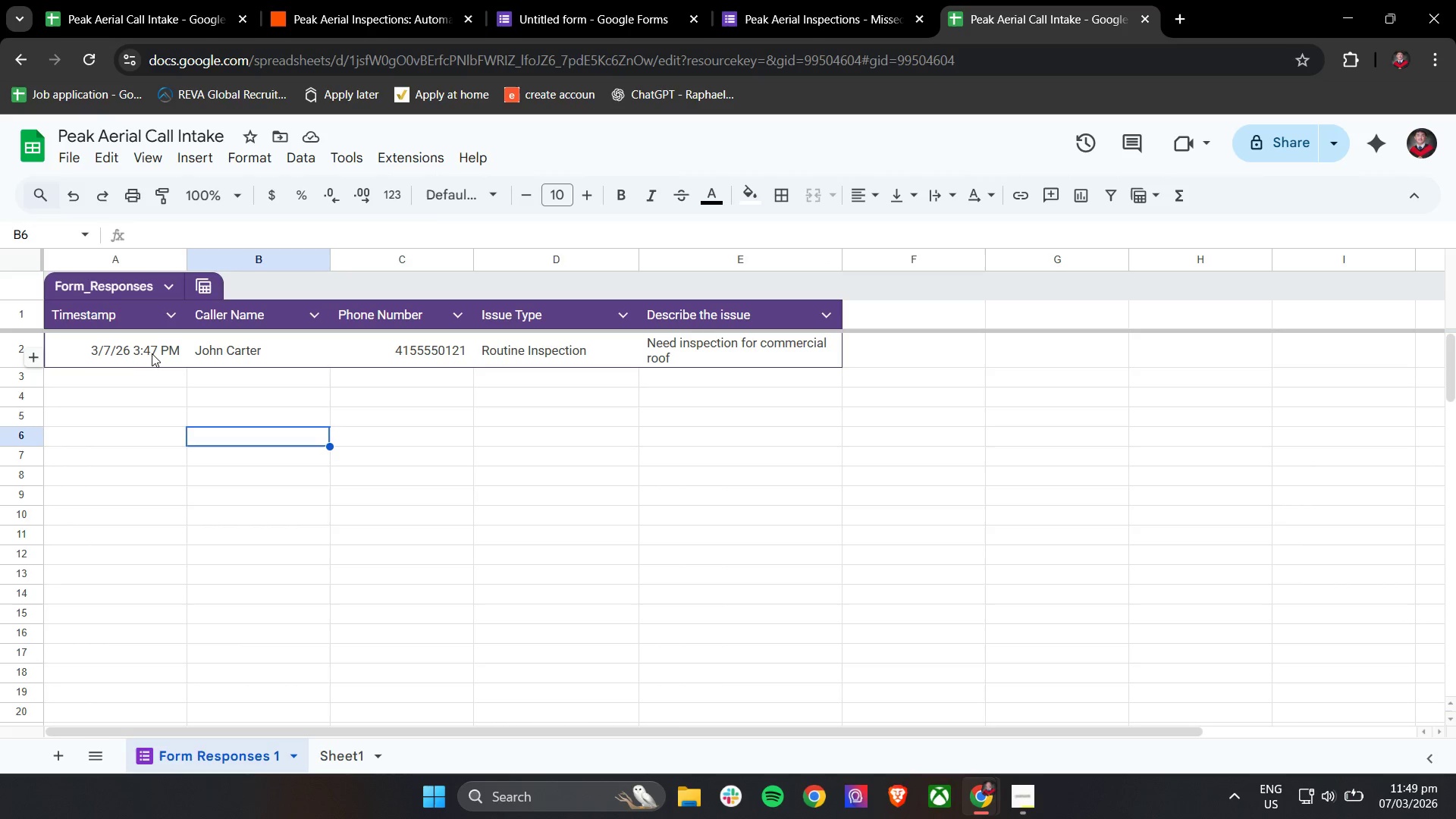 
left_click([151, 350])
 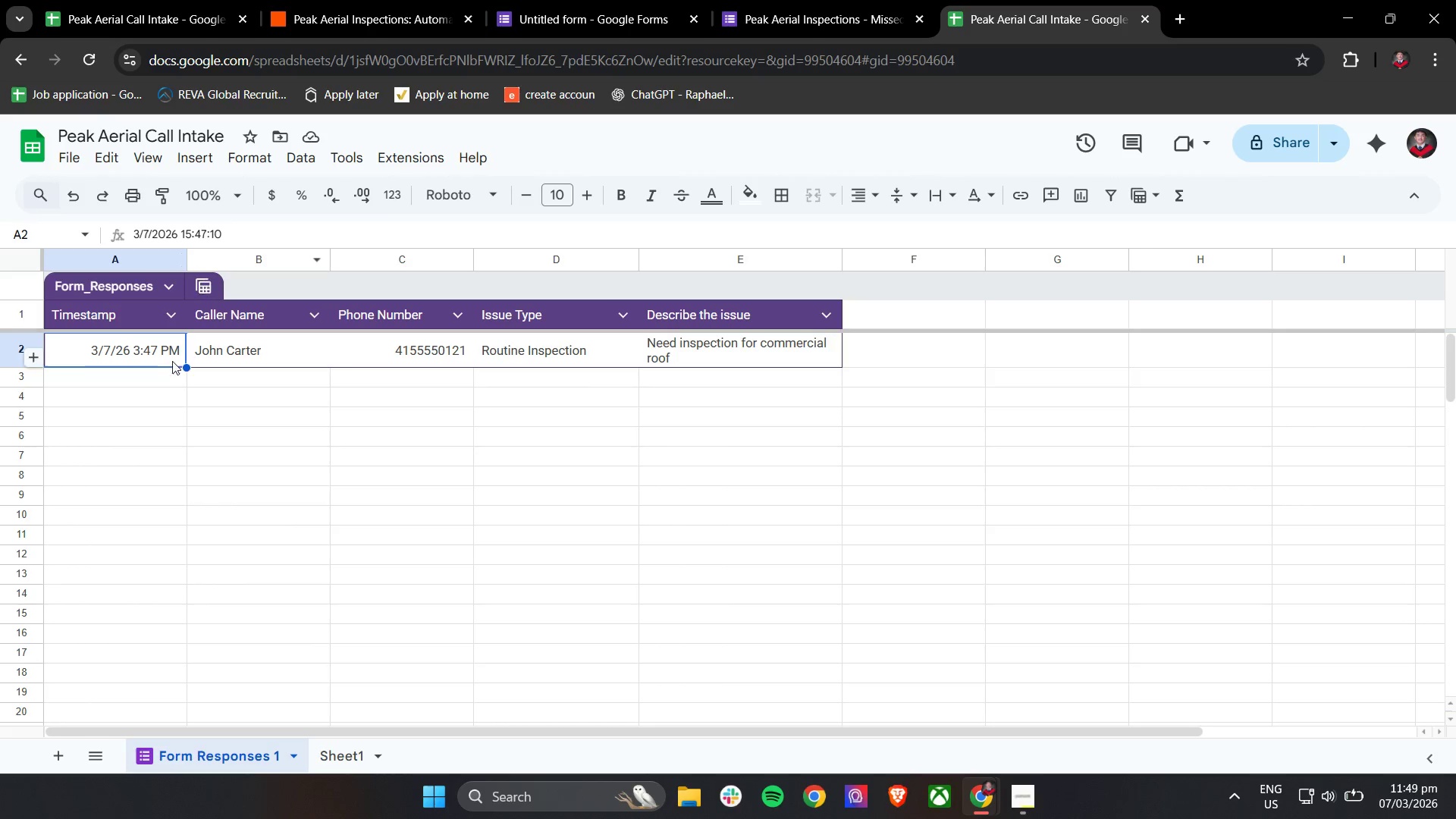 
left_click([145, 253])
 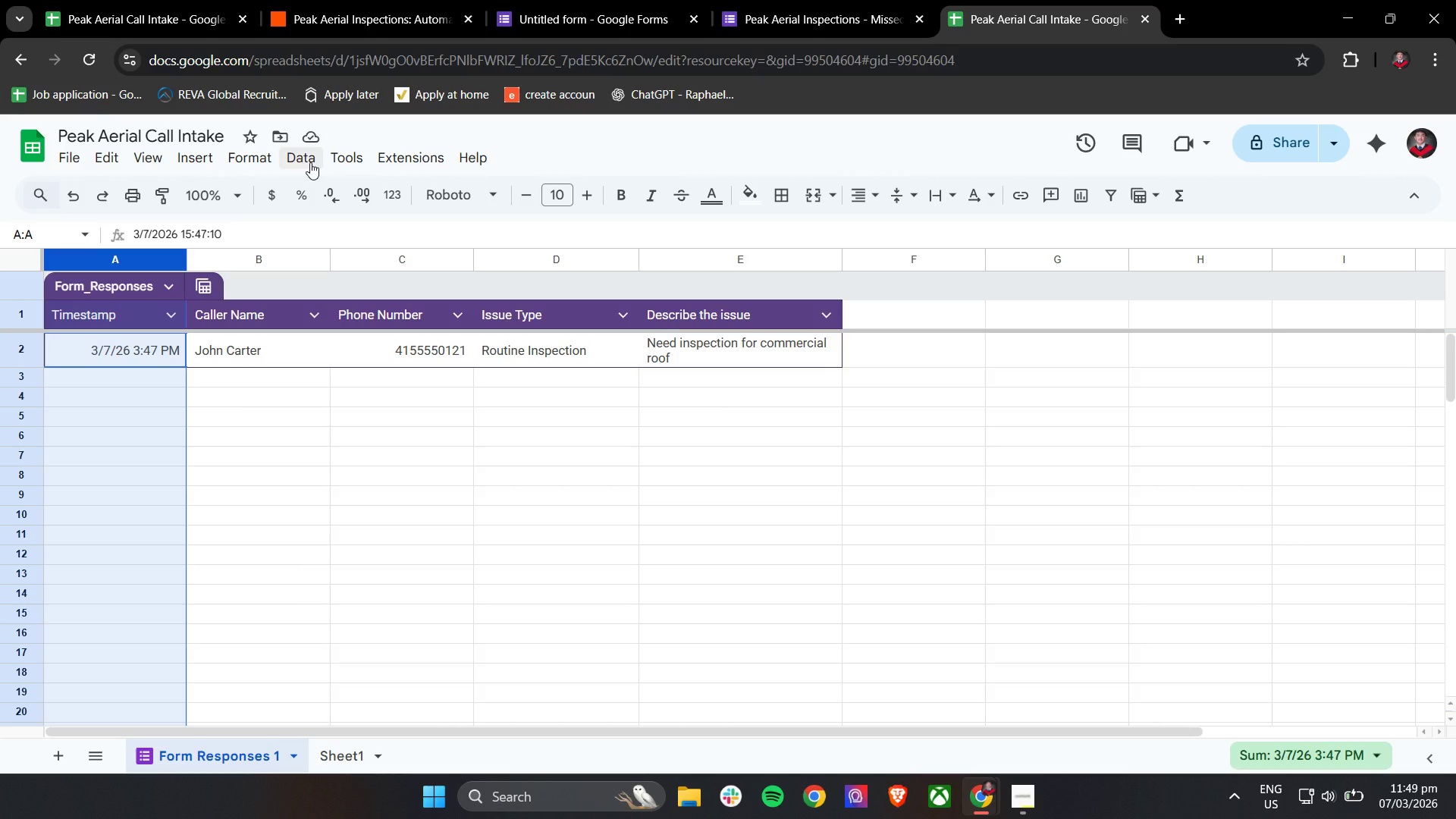 
wait(38.83)
 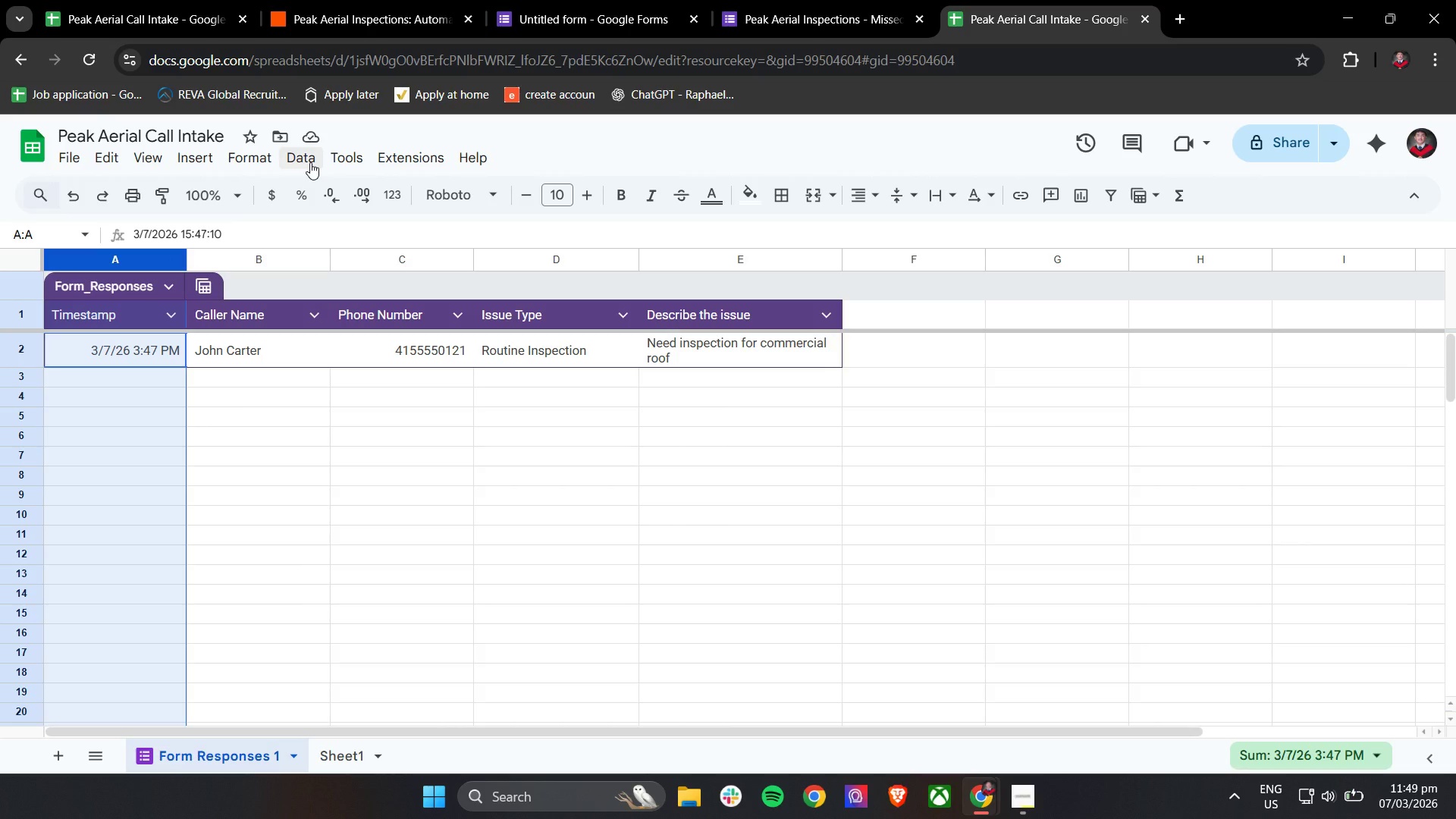 
scroll: coordinate [264, 532], scroll_direction: up, amount: 1.0
 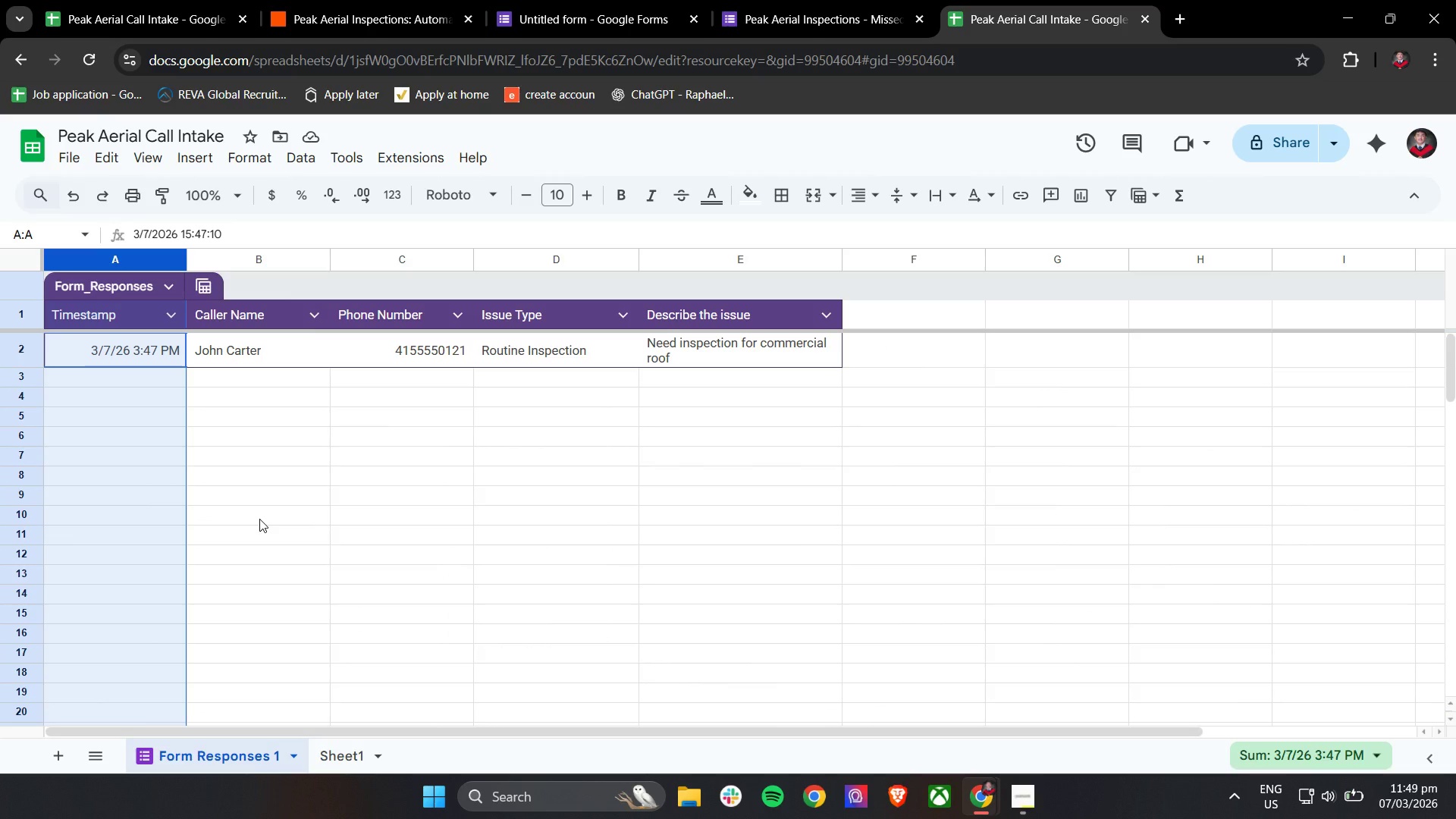 
wait(14.83)
 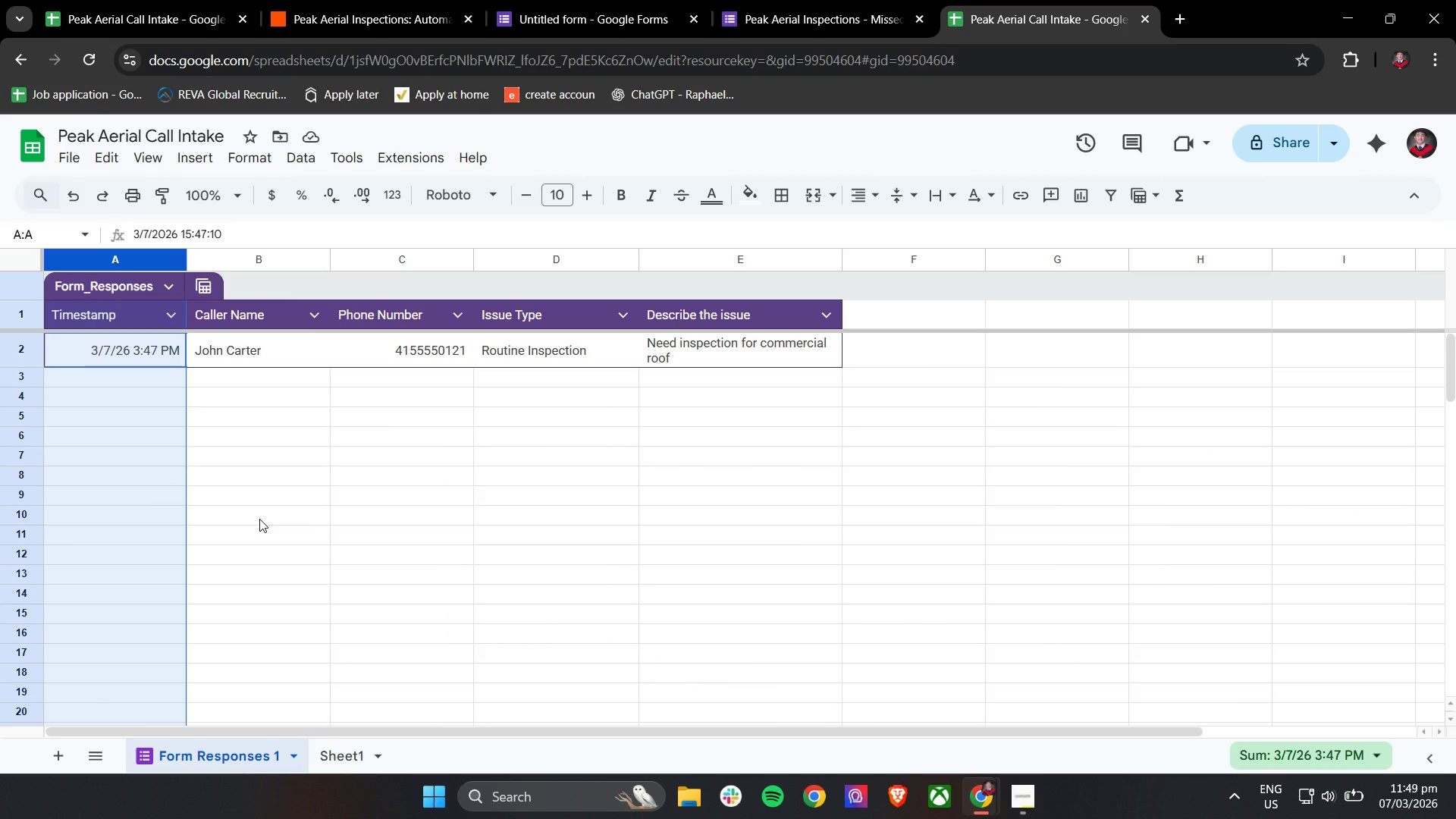 
left_click([80, 155])
 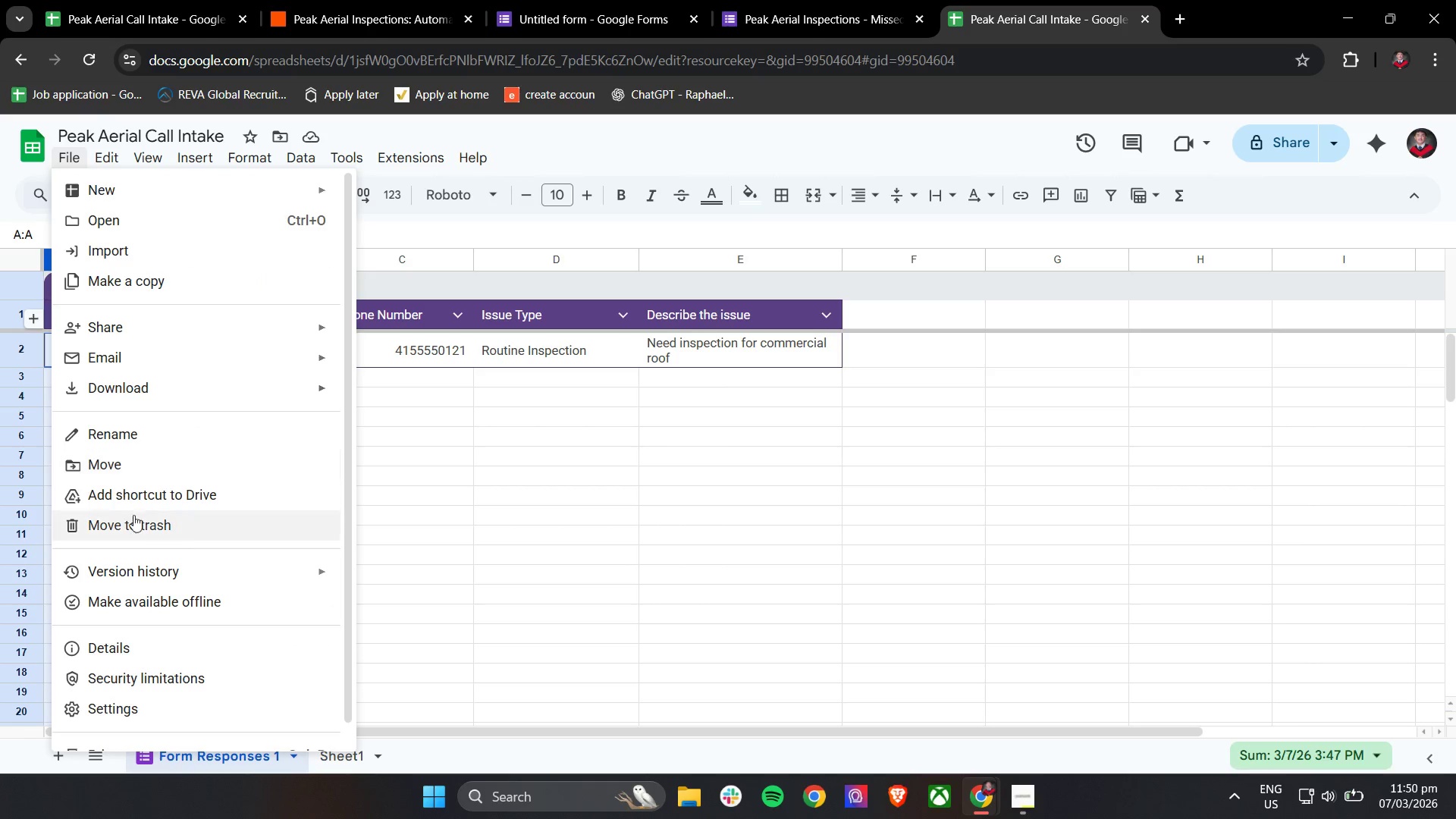 
scroll: coordinate [157, 584], scroll_direction: down, amount: 2.0
 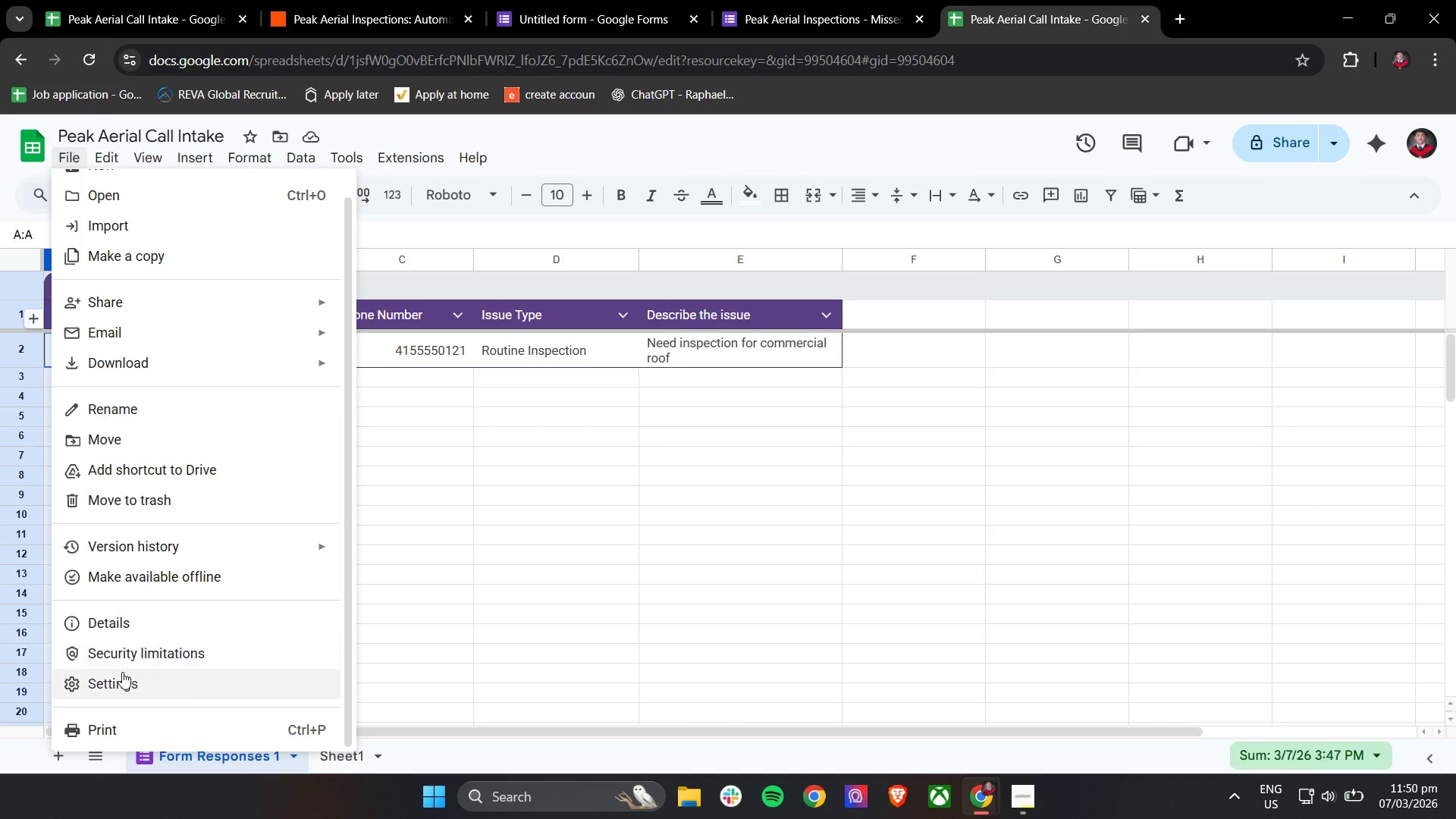 
left_click([120, 676])
 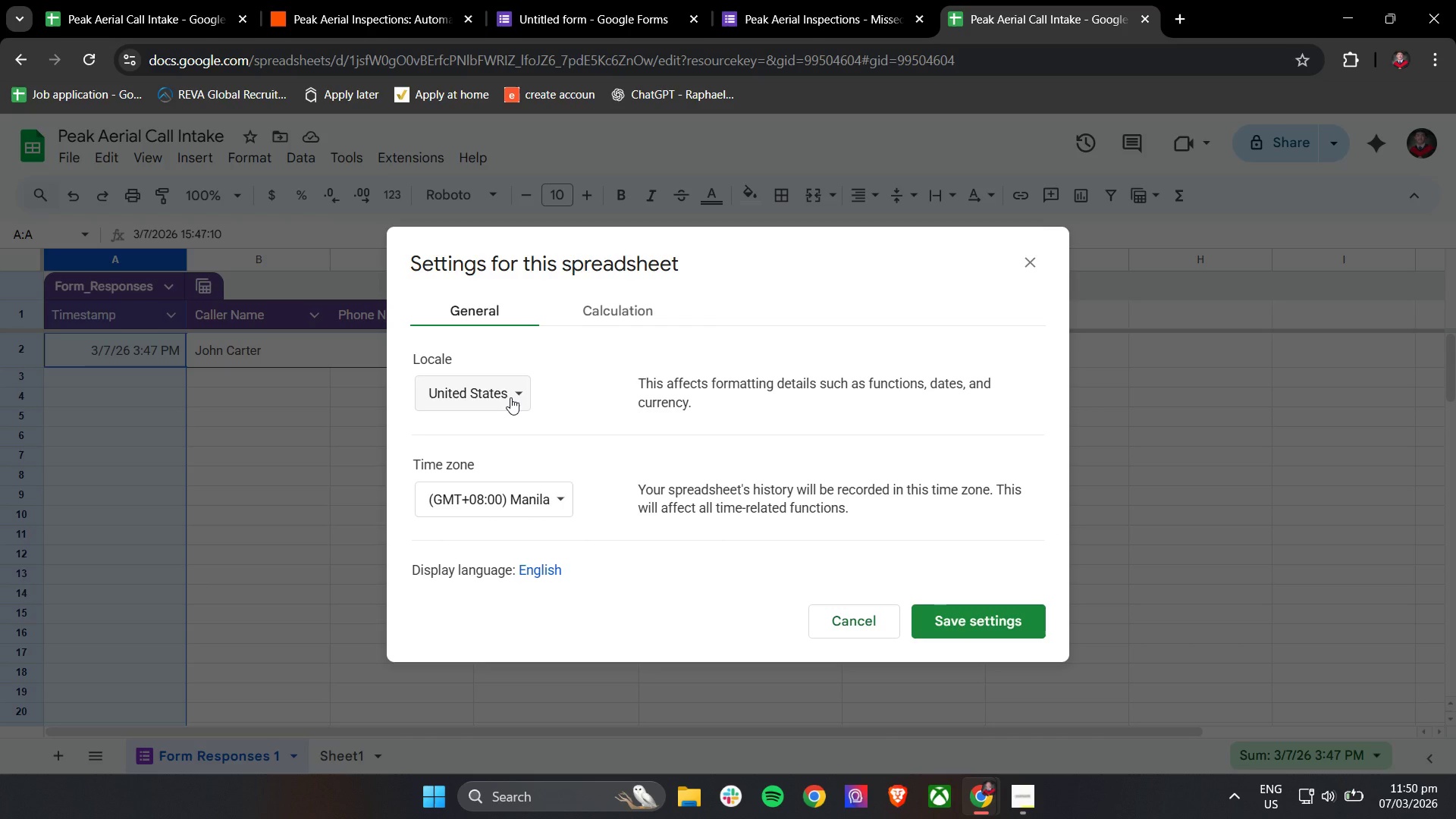 
left_click([510, 397])
 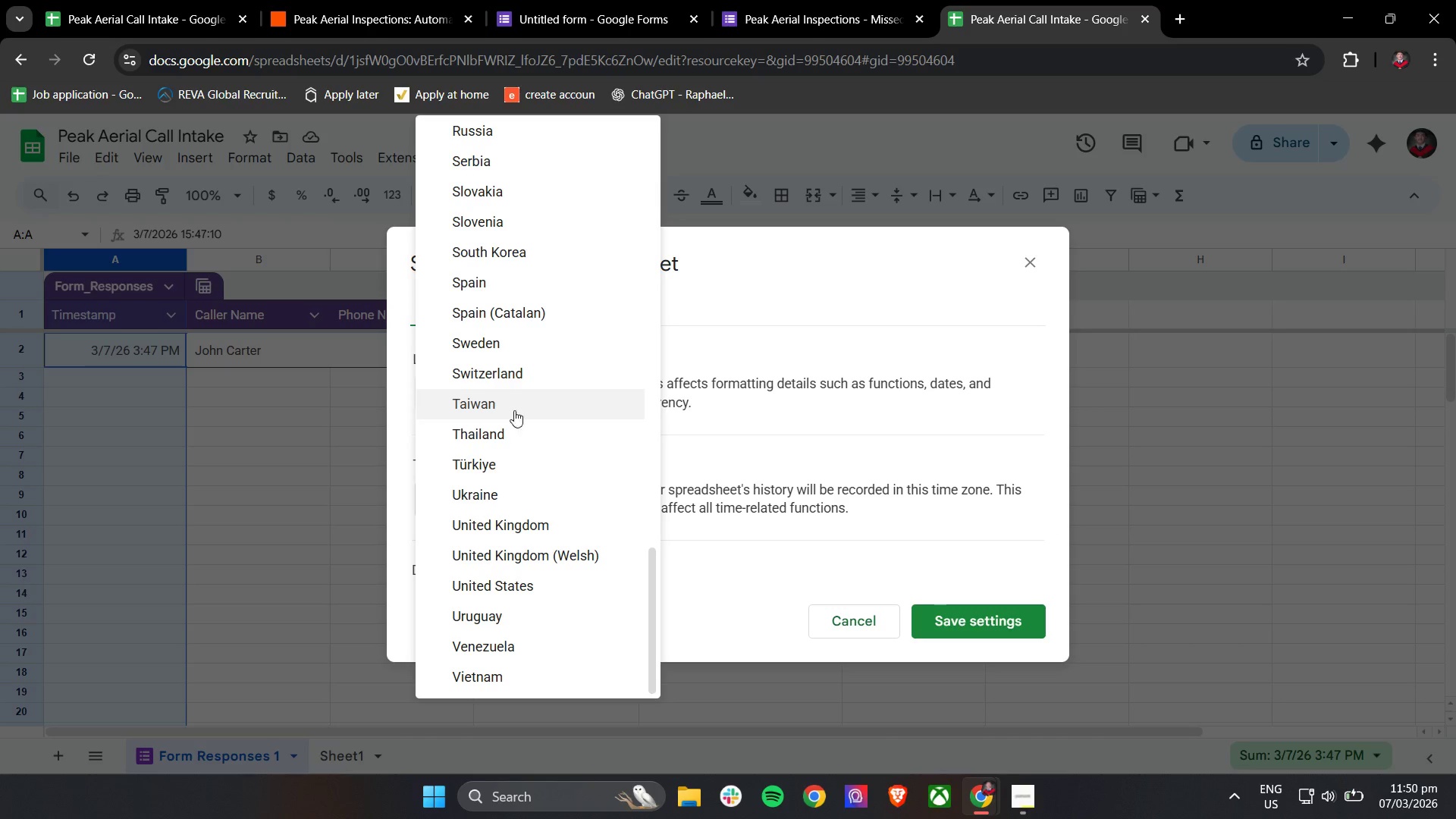 
scroll: coordinate [533, 474], scroll_direction: none, amount: 0.0
 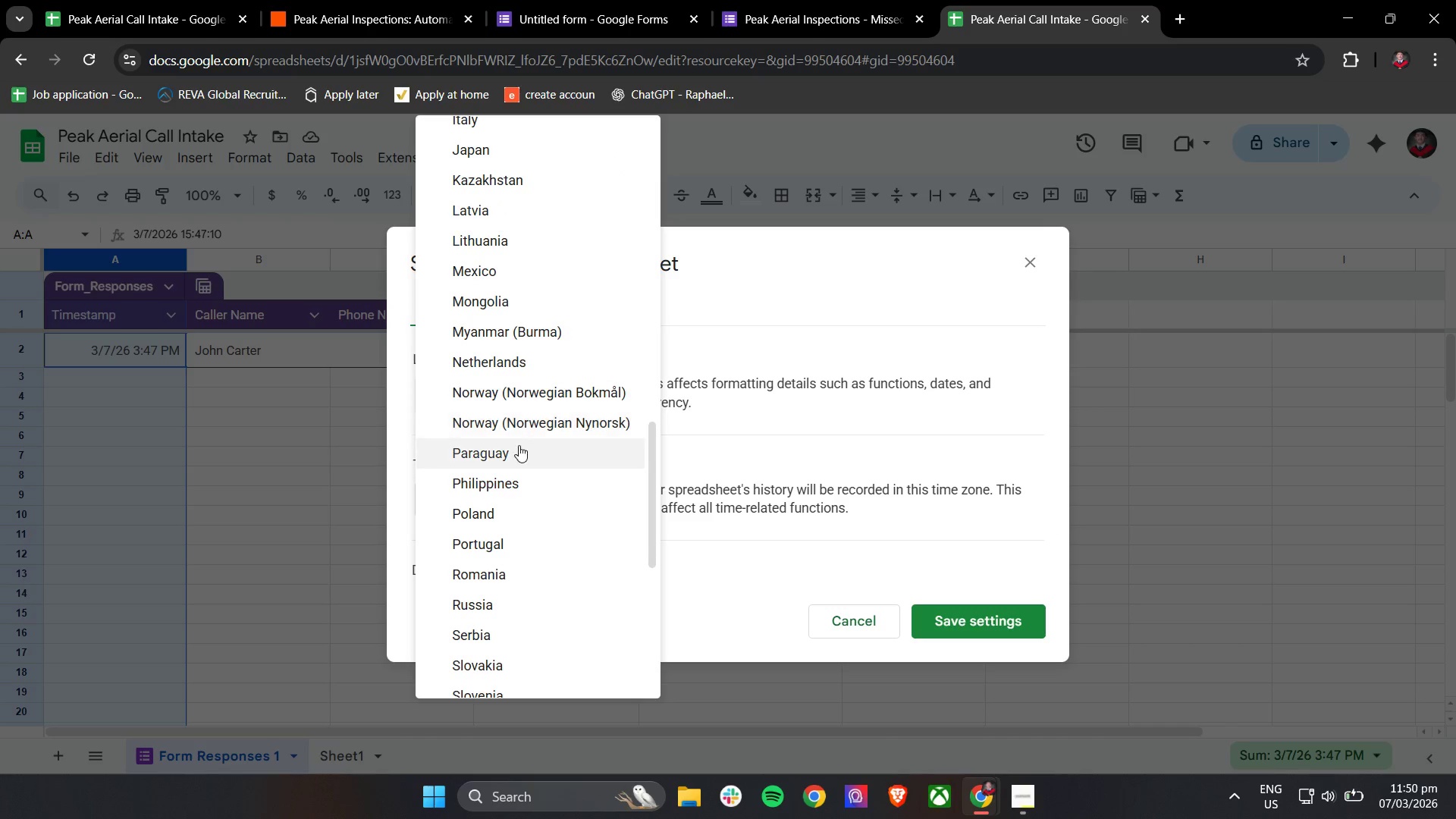 
left_click([507, 483])
 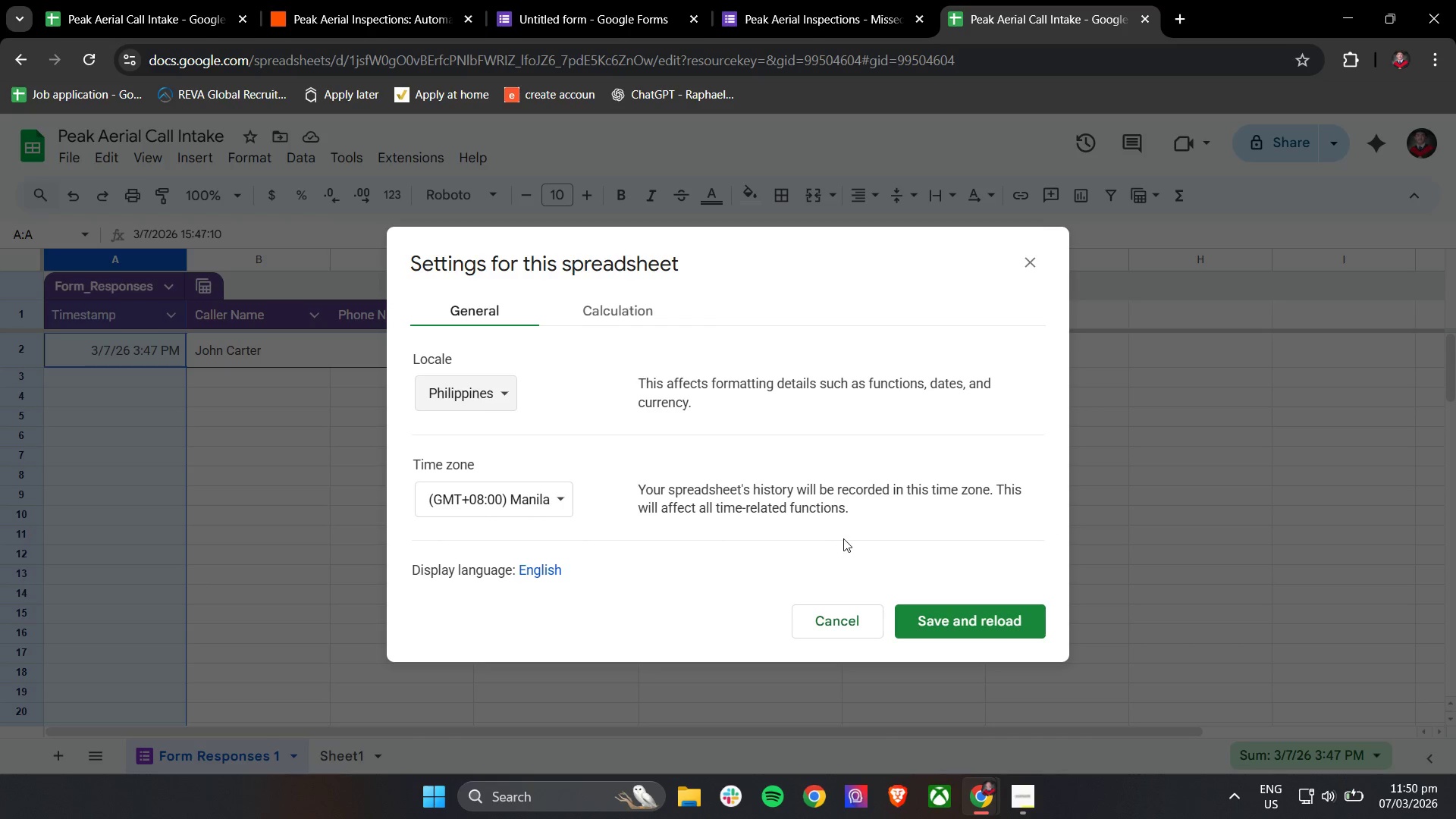 
wait(7.17)
 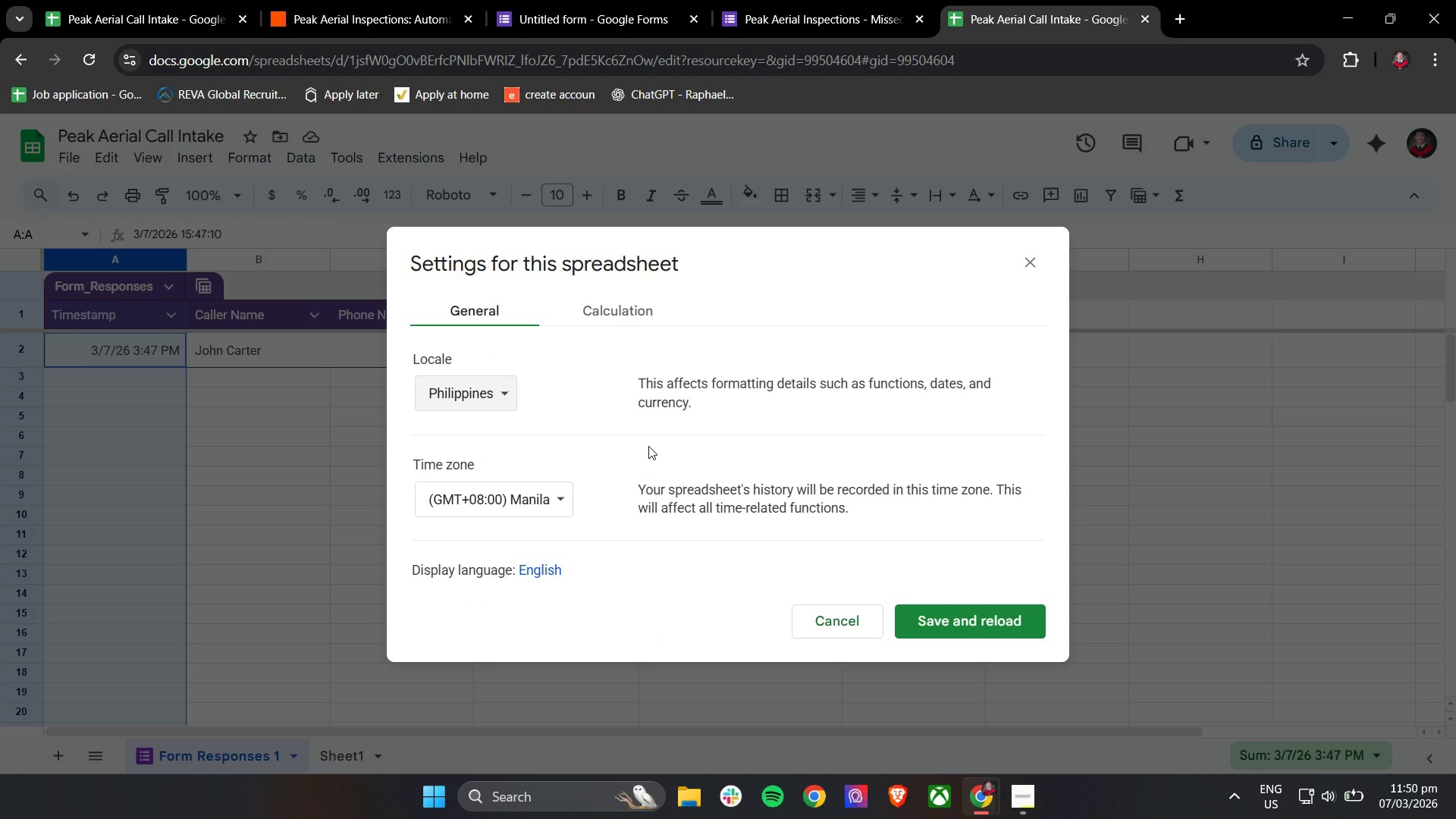 
left_click([582, 318])
 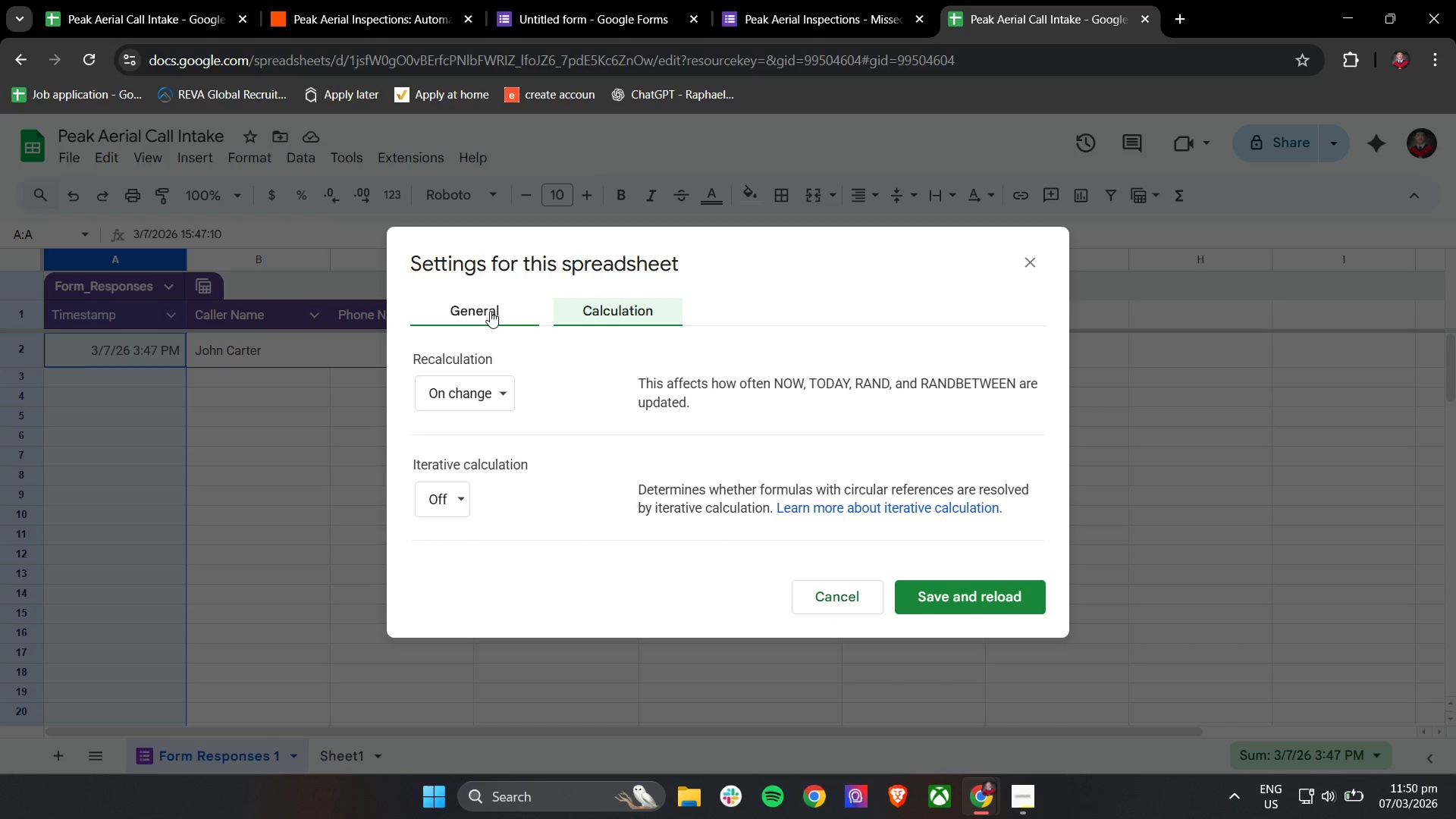 
left_click([489, 310])
 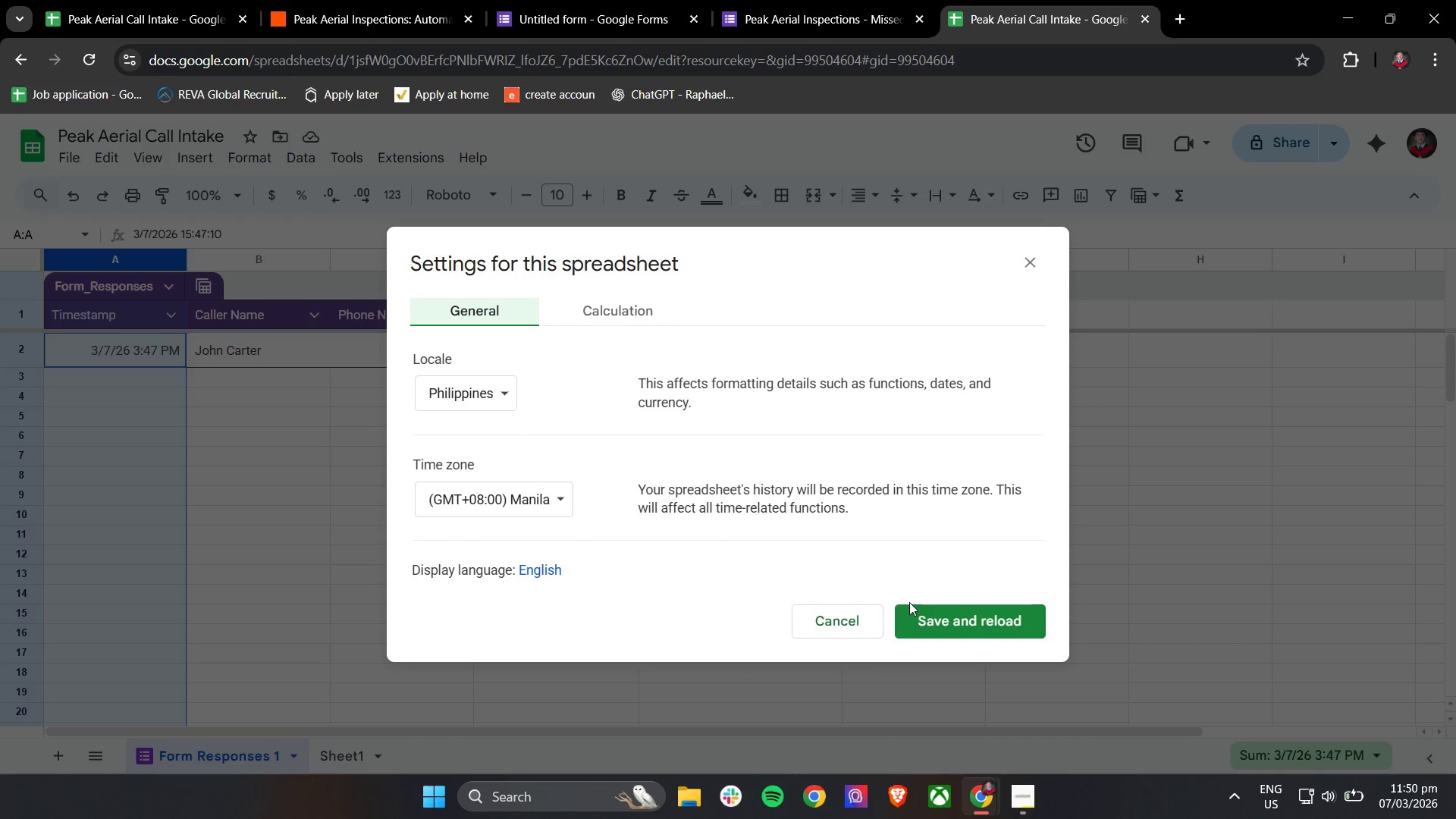 
left_click([937, 616])
 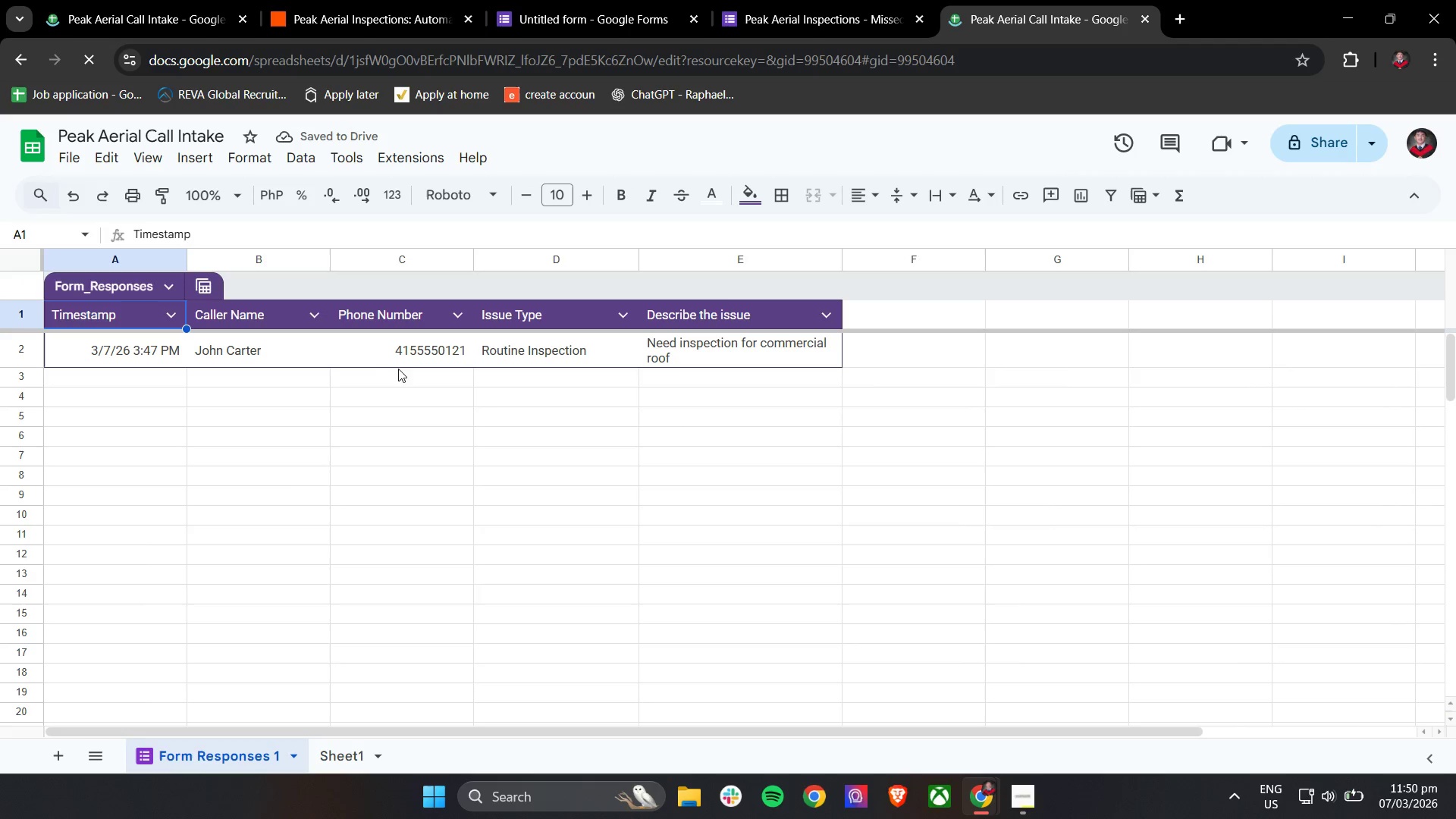 
left_click([89, 62])
 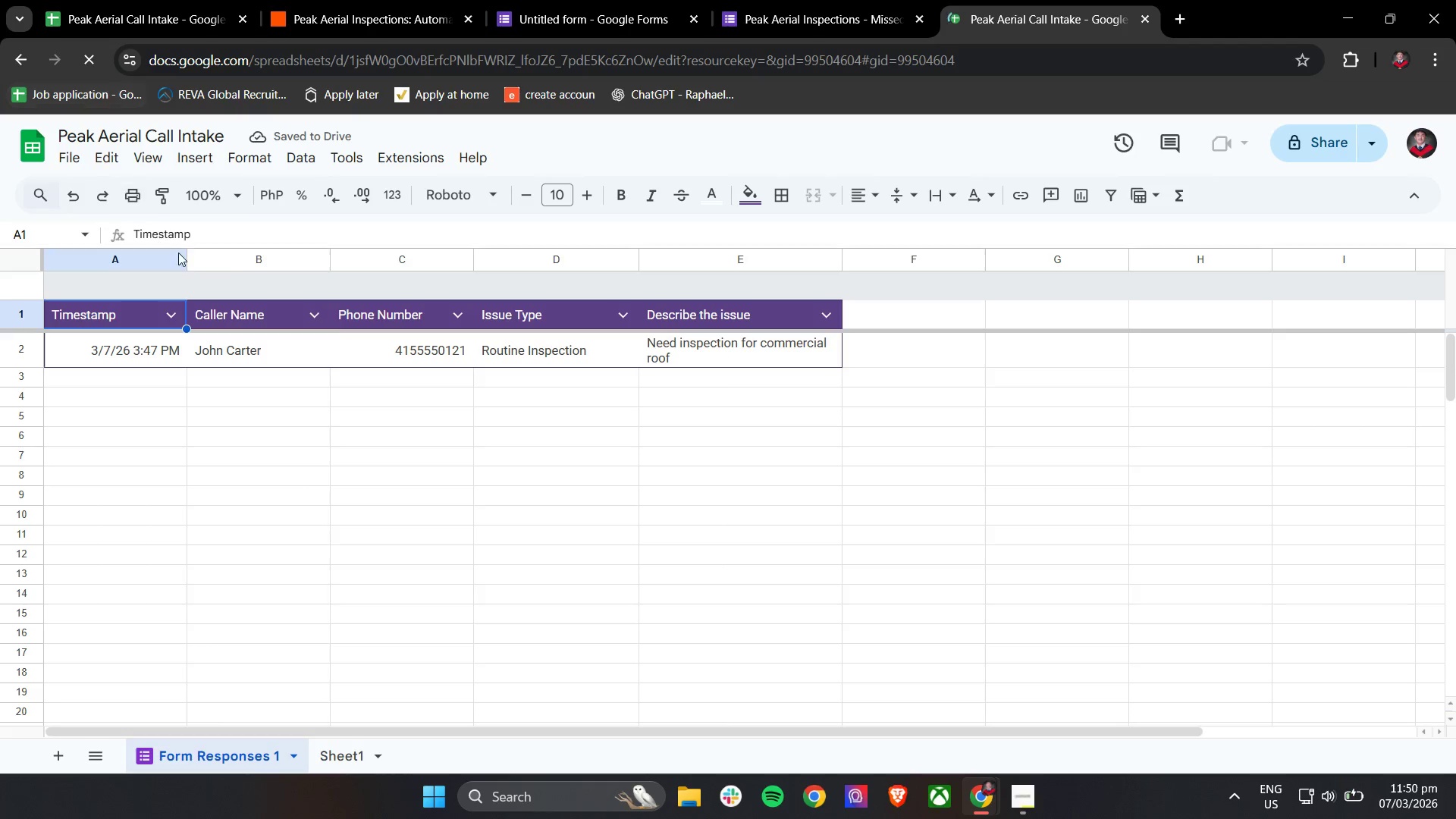 
left_click([793, 0])
 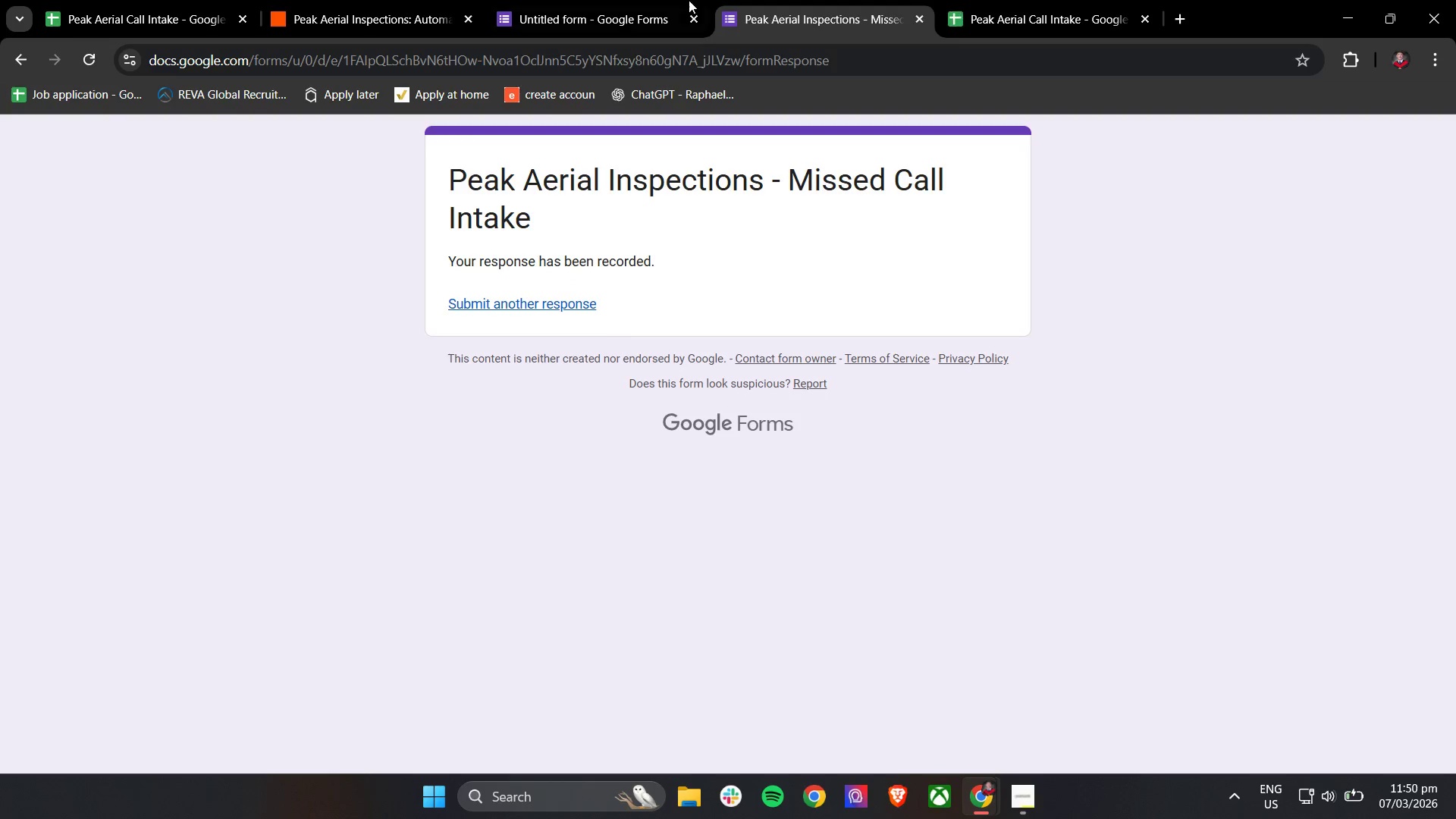 
left_click([676, 0])
 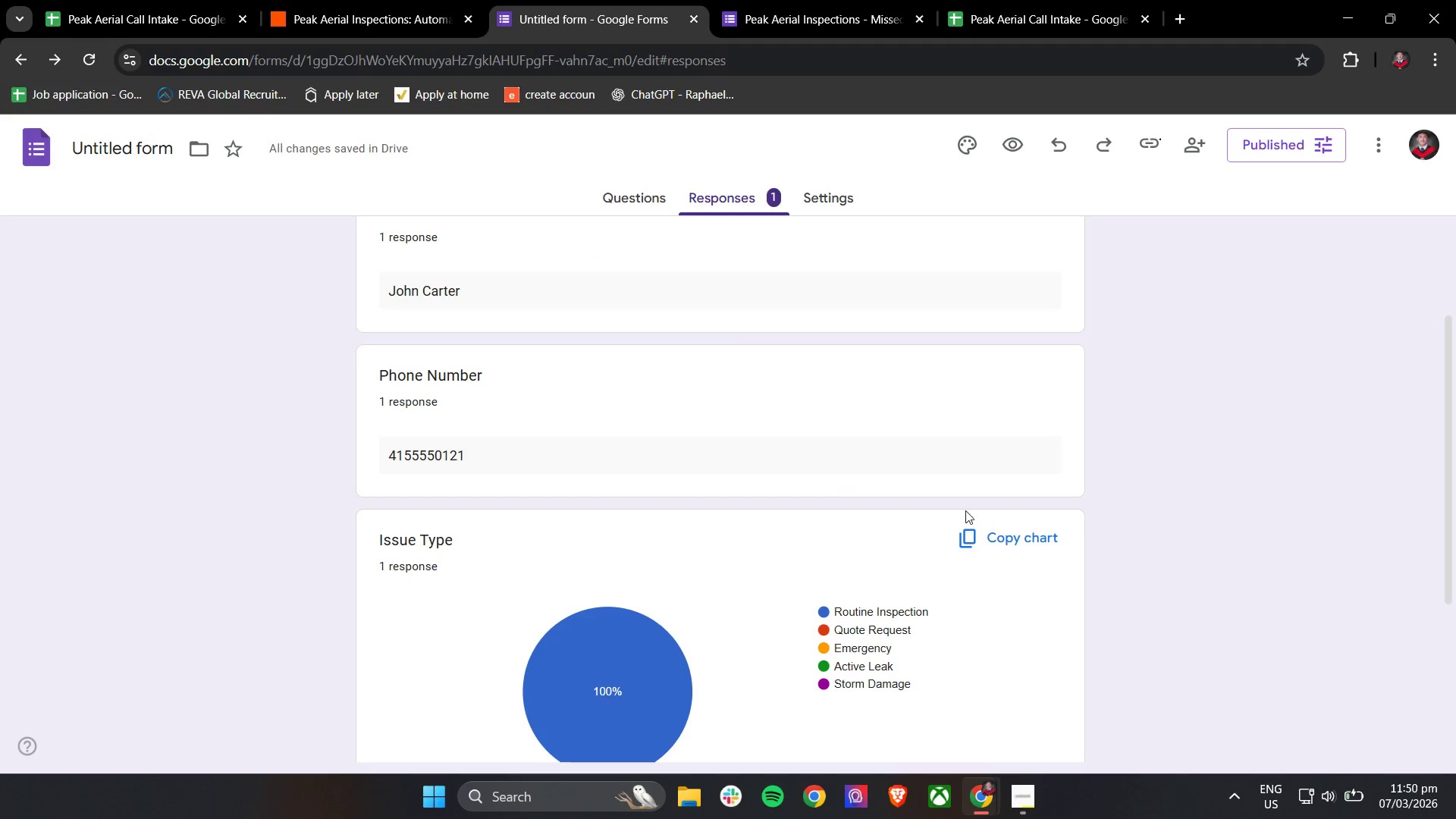 
scroll: coordinate [928, 500], scroll_direction: down, amount: 3.0
 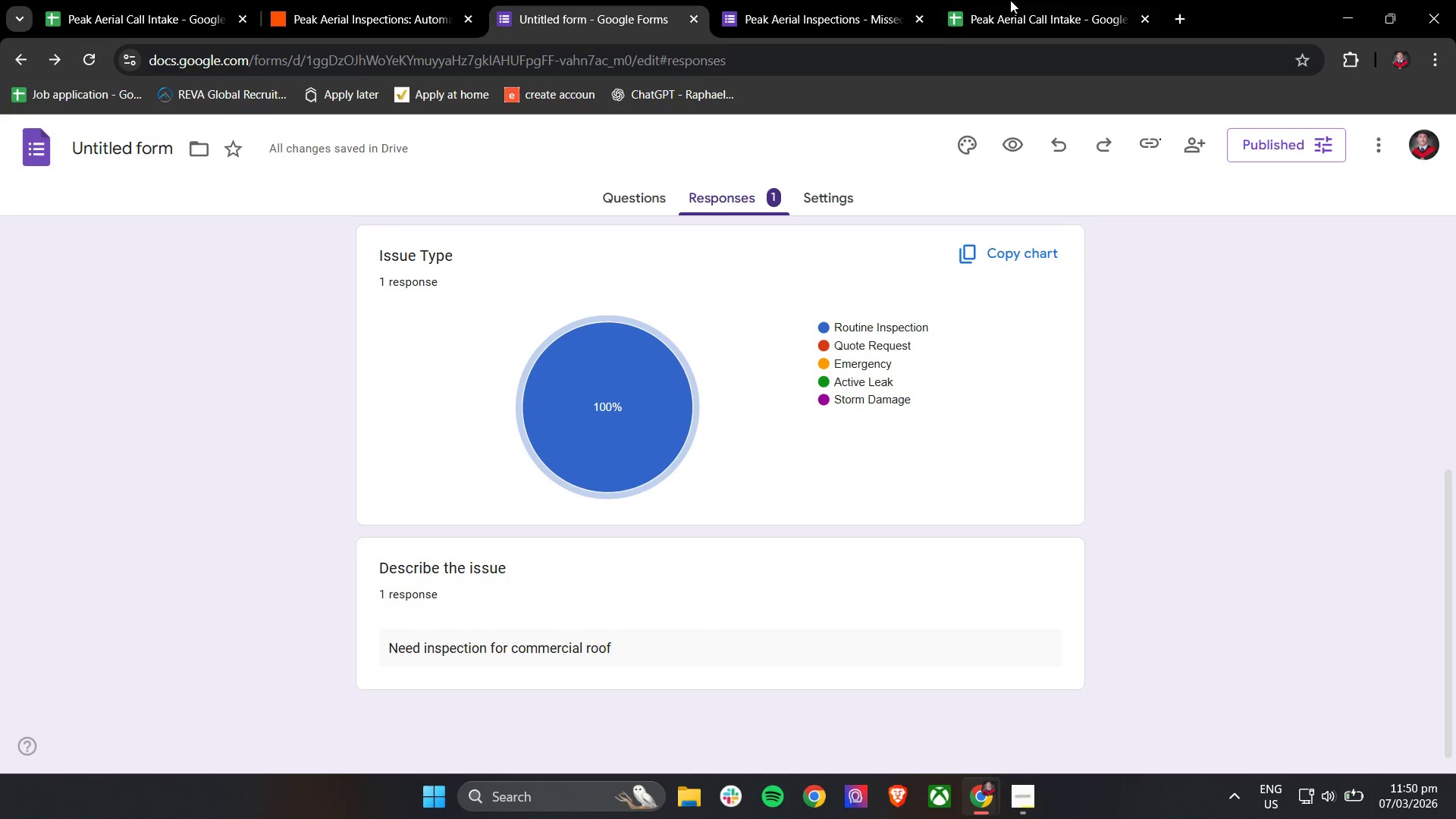 
left_click([1068, 0])
 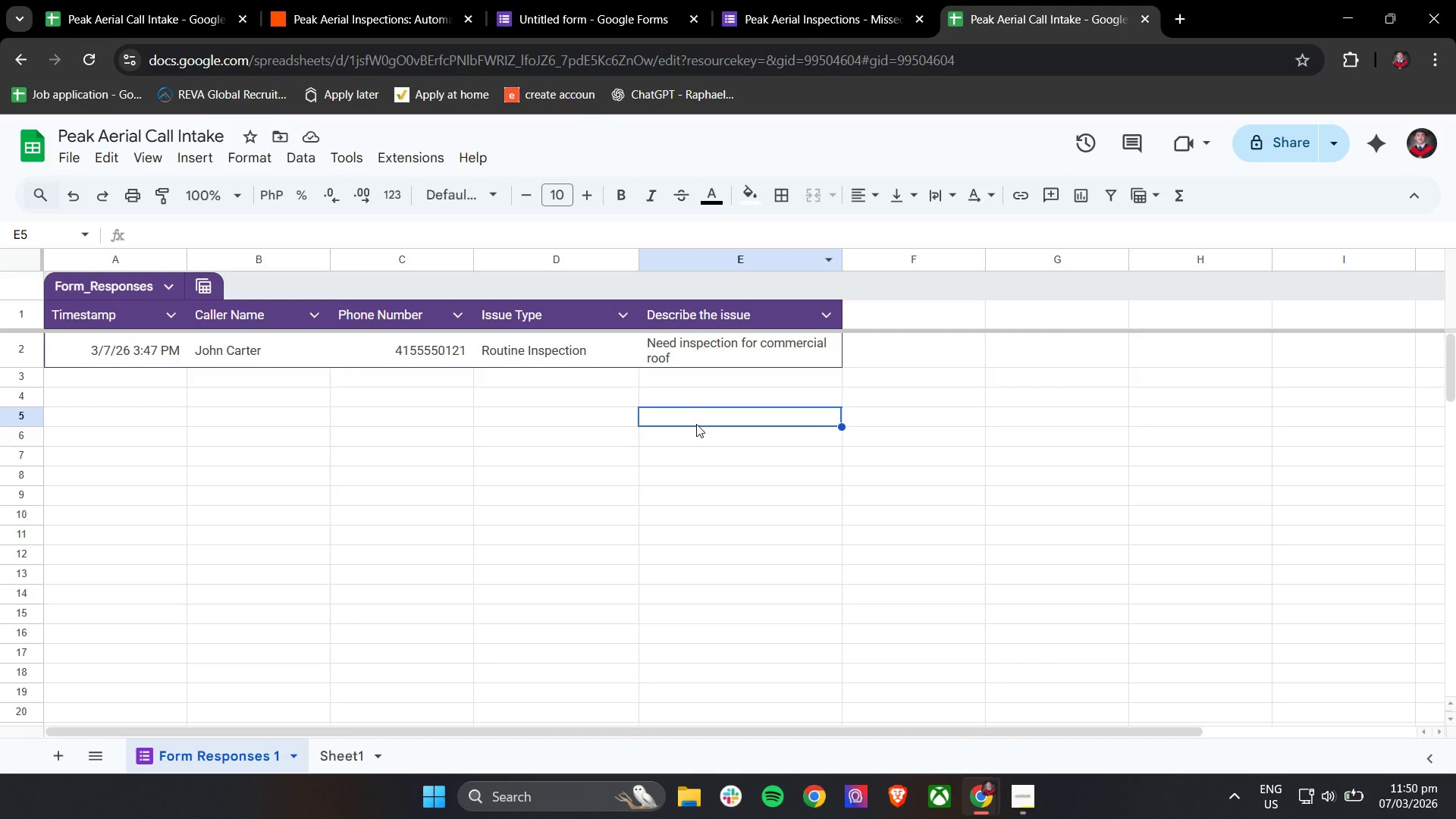 
left_click([562, 426])
 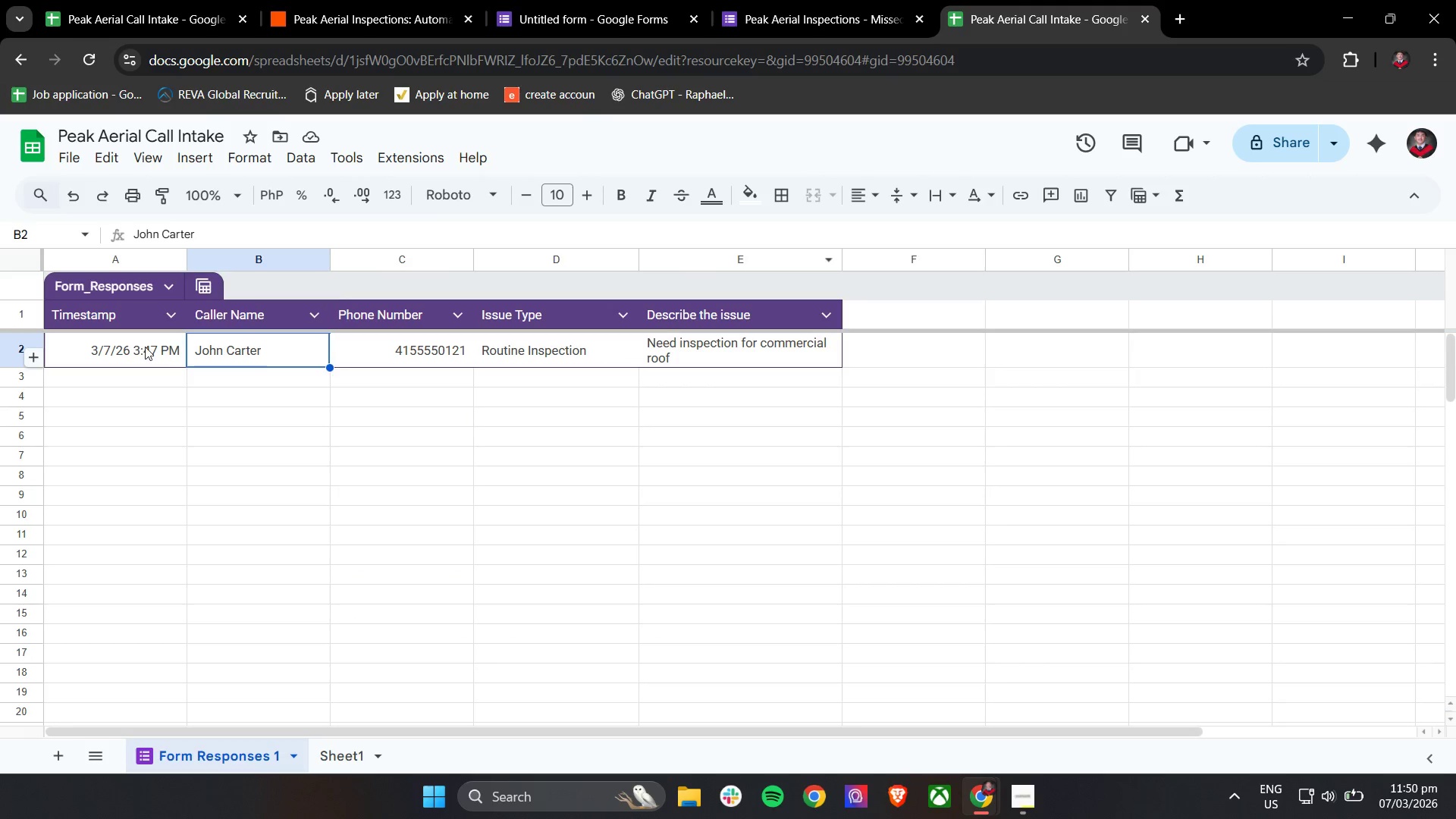 
left_click([127, 345])
 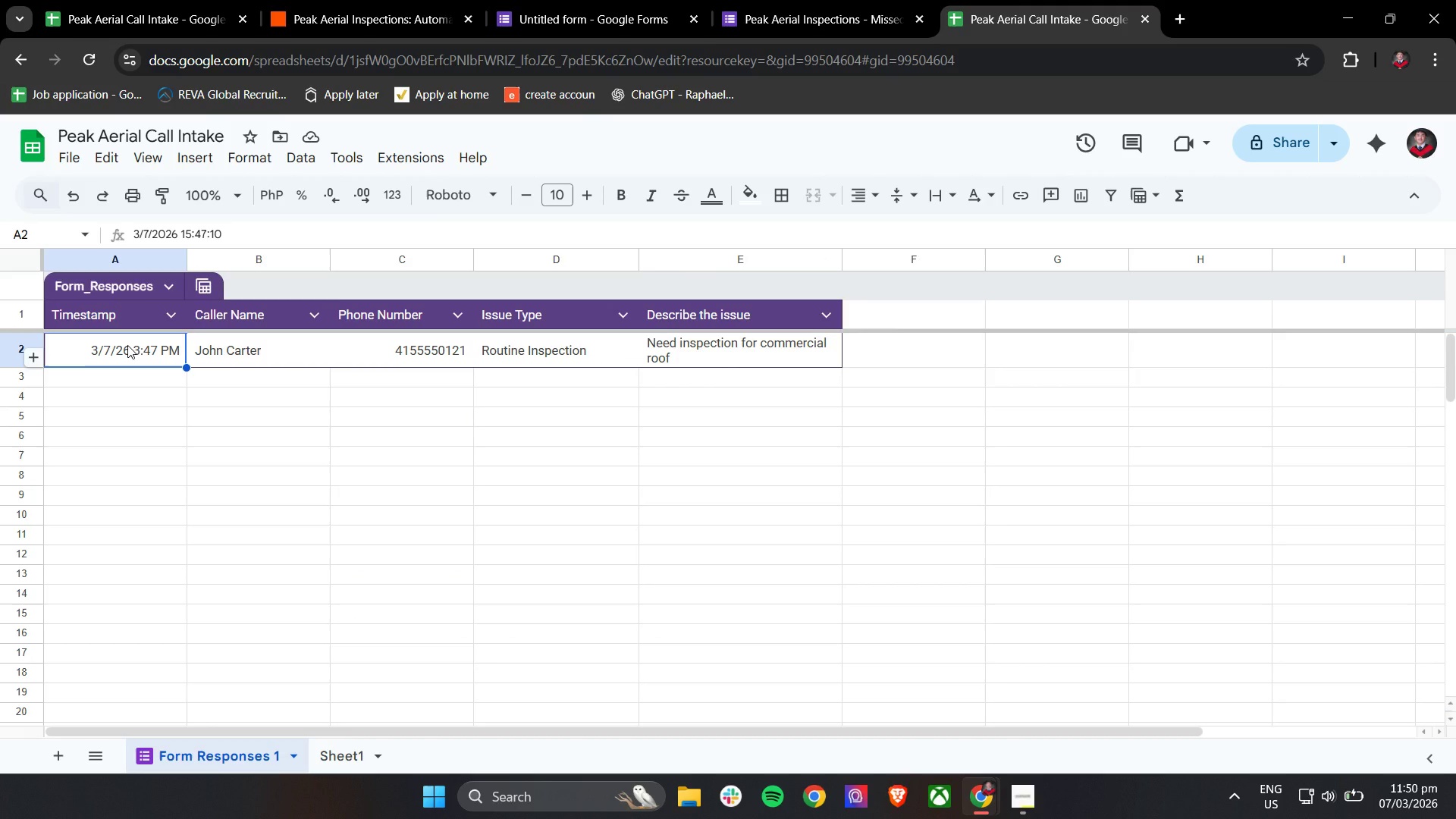 
key(Backspace)
 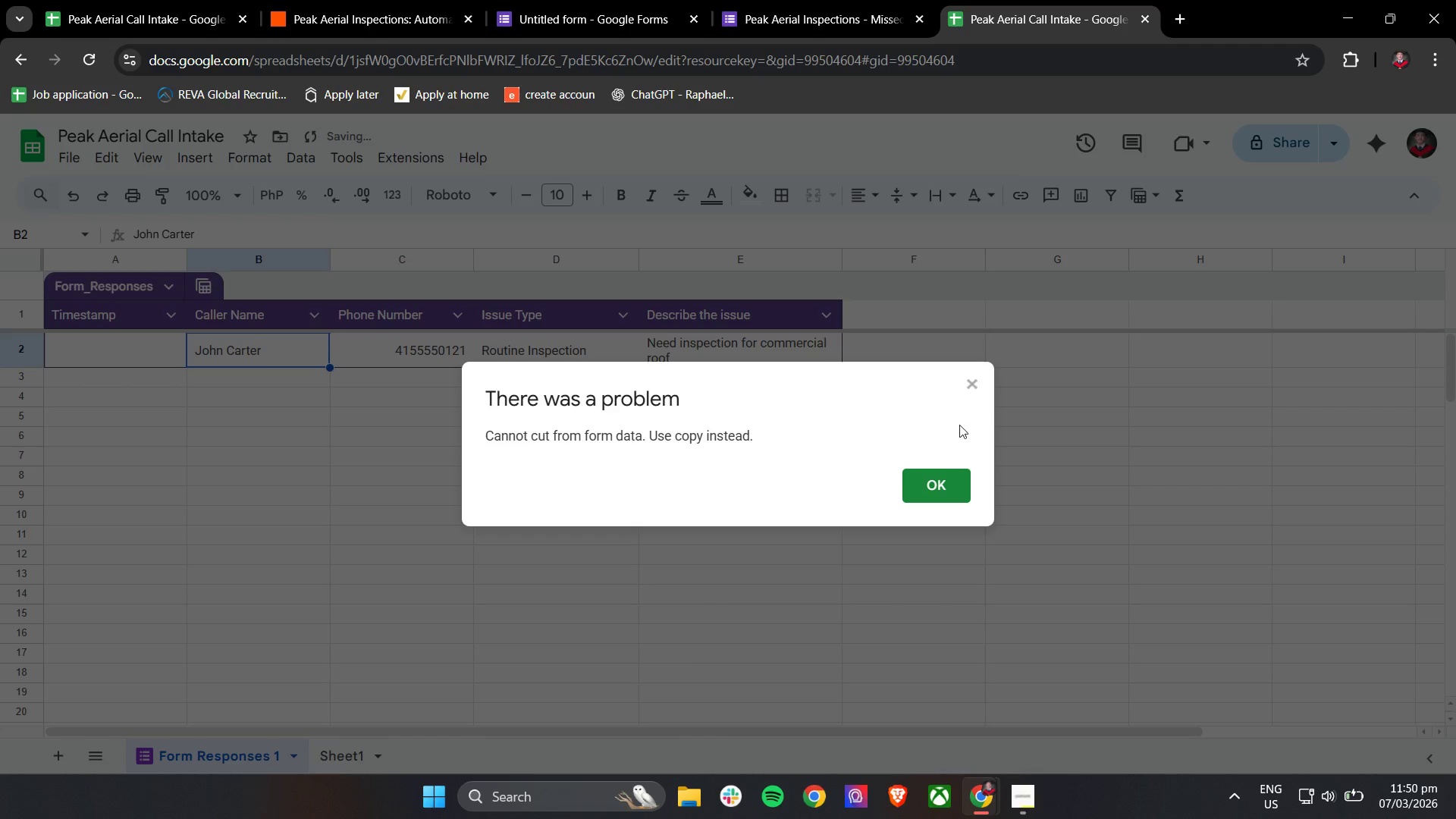 
left_click_drag(start_coordinate=[952, 459], to_coordinate=[948, 472])
 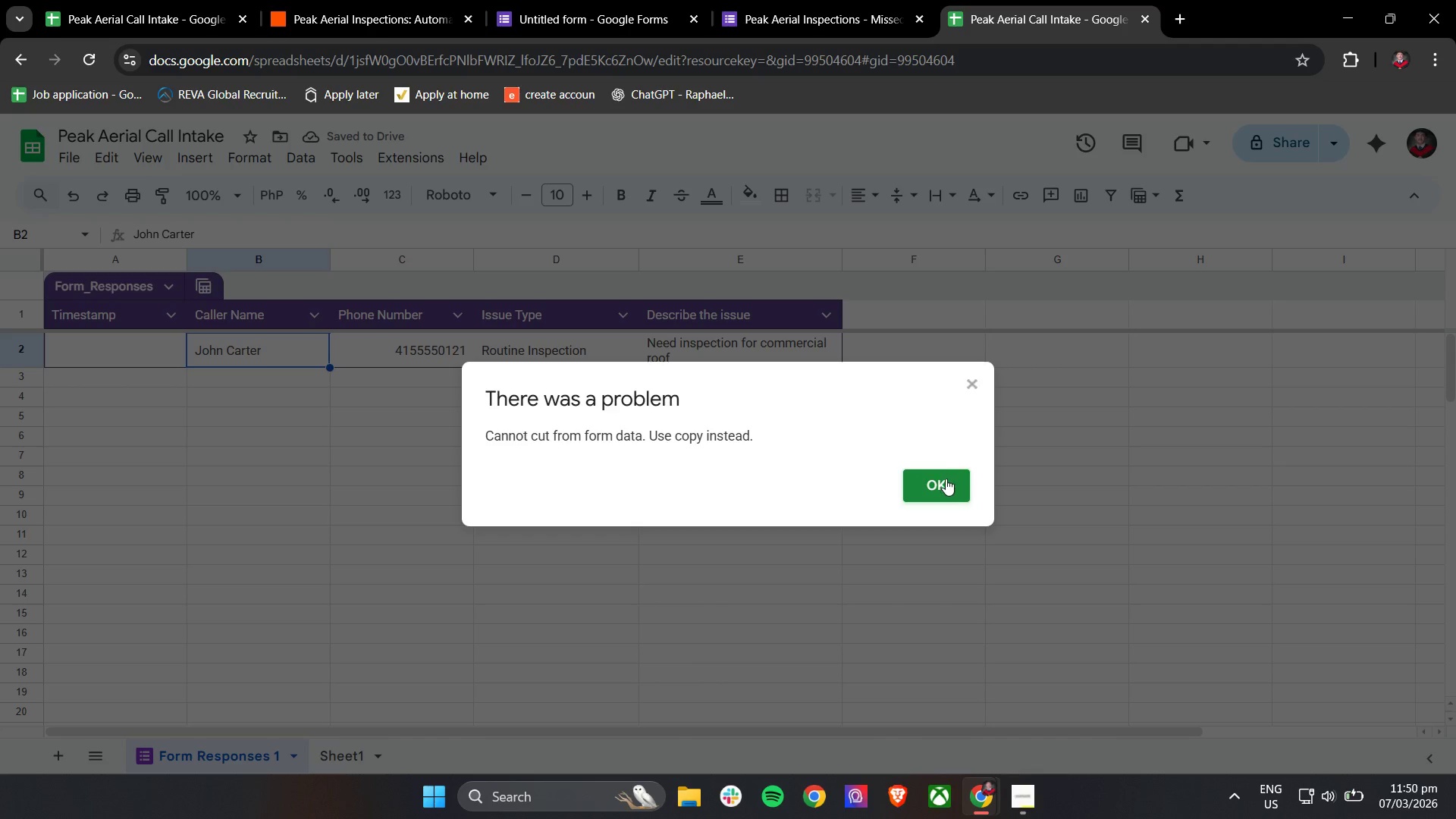 
left_click([946, 479])
 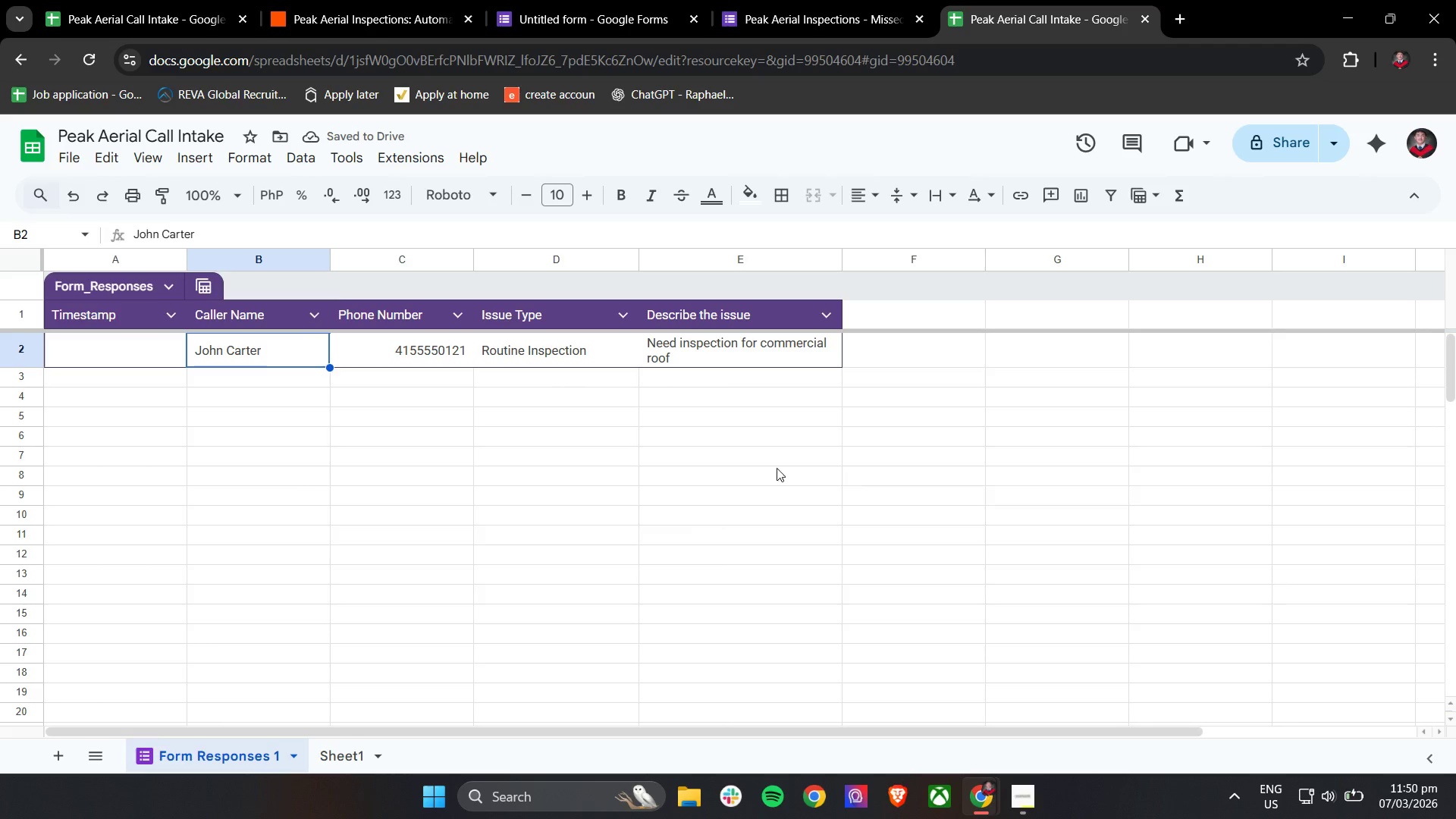 
key(Backspace)
 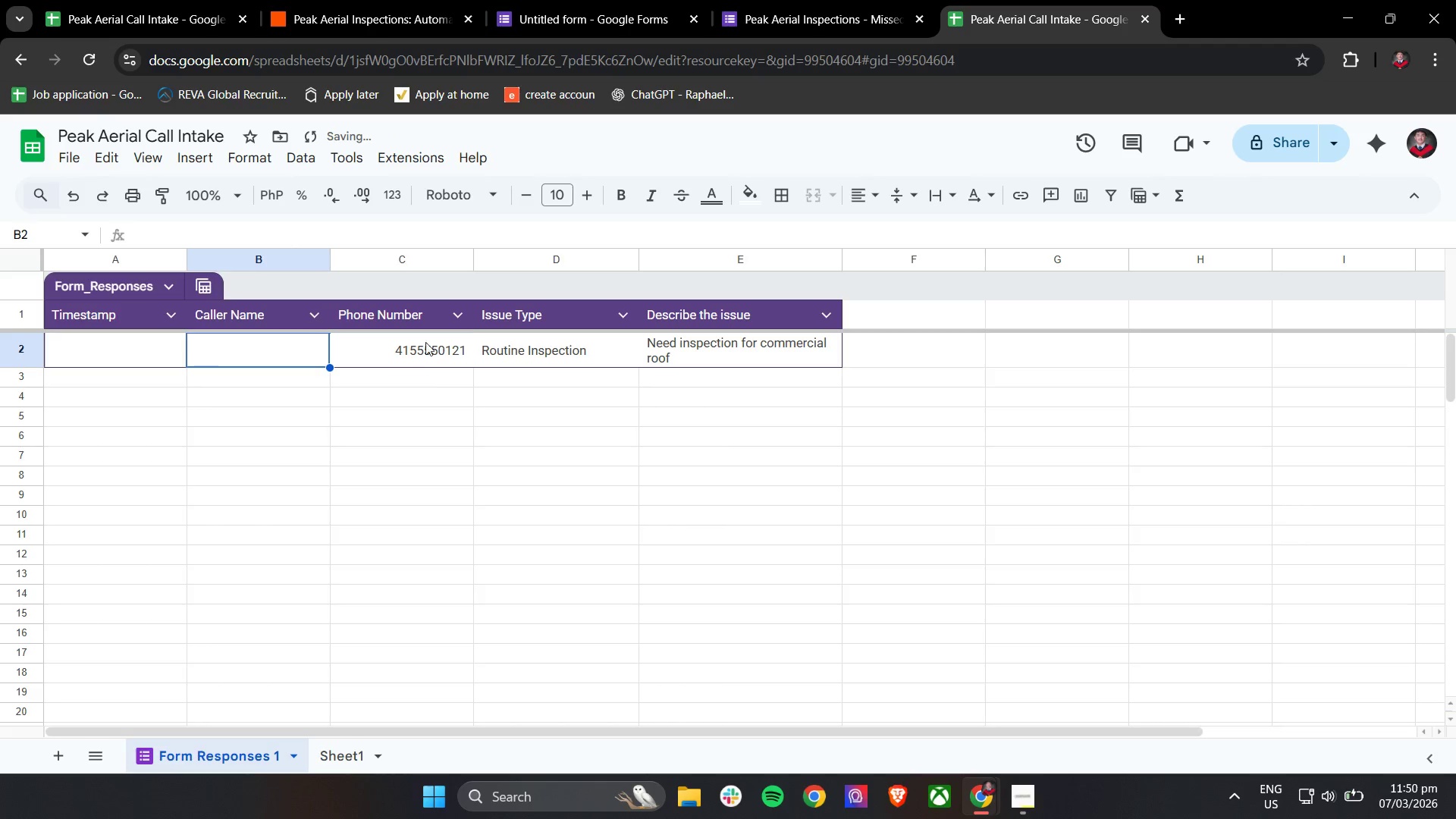 
left_click([425, 342])
 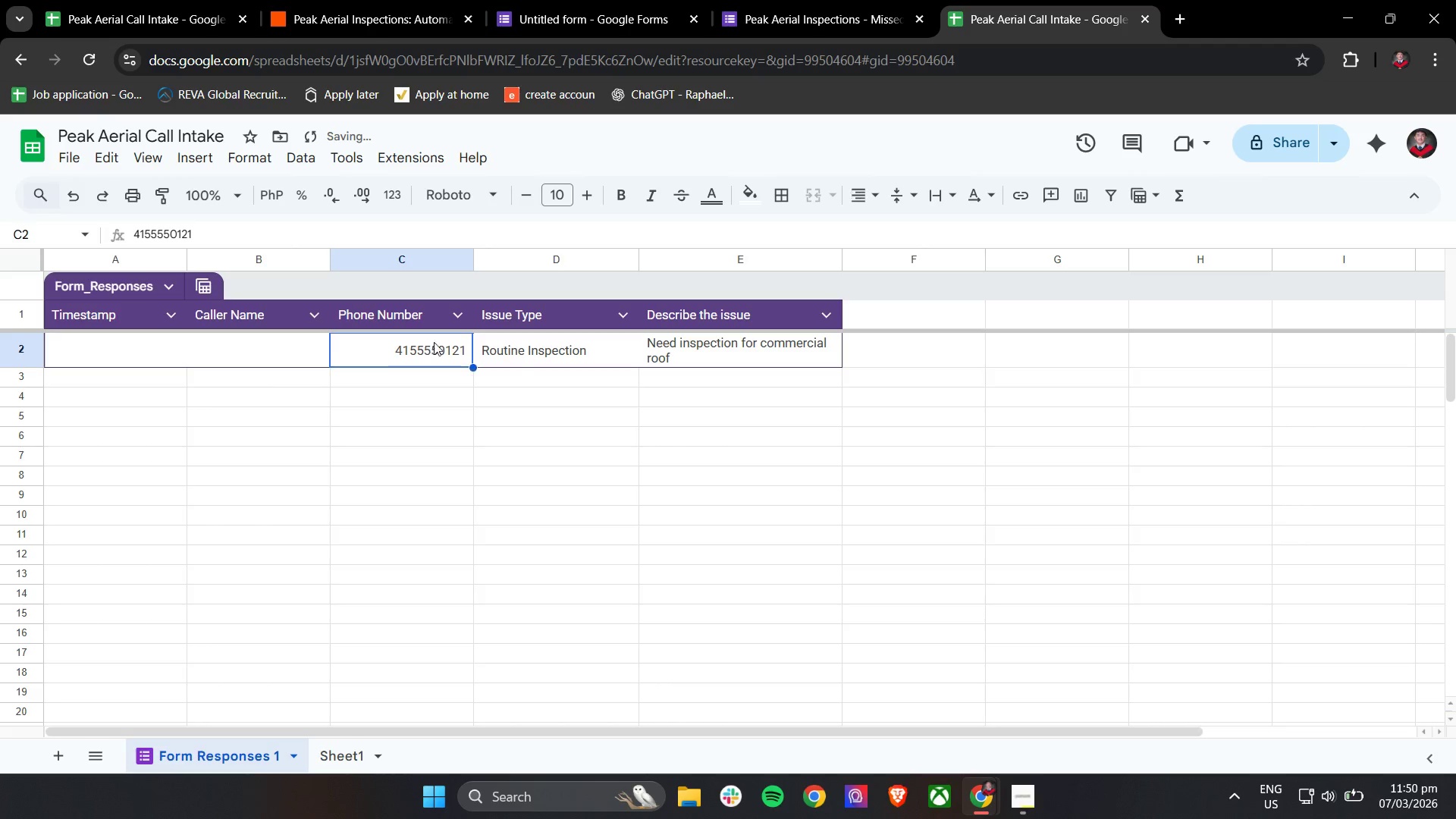 
key(Backspace)
 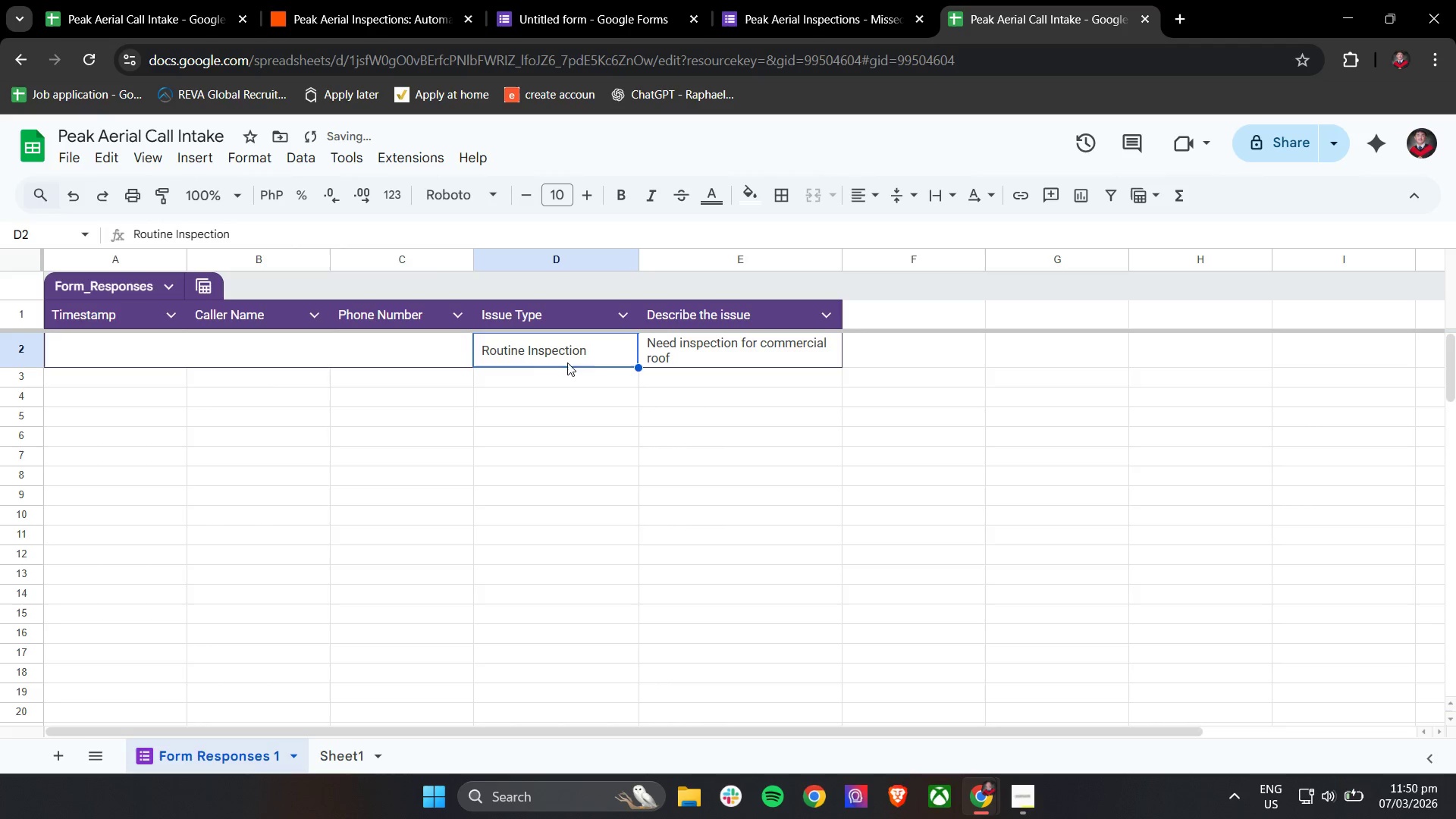 
key(Backspace)
 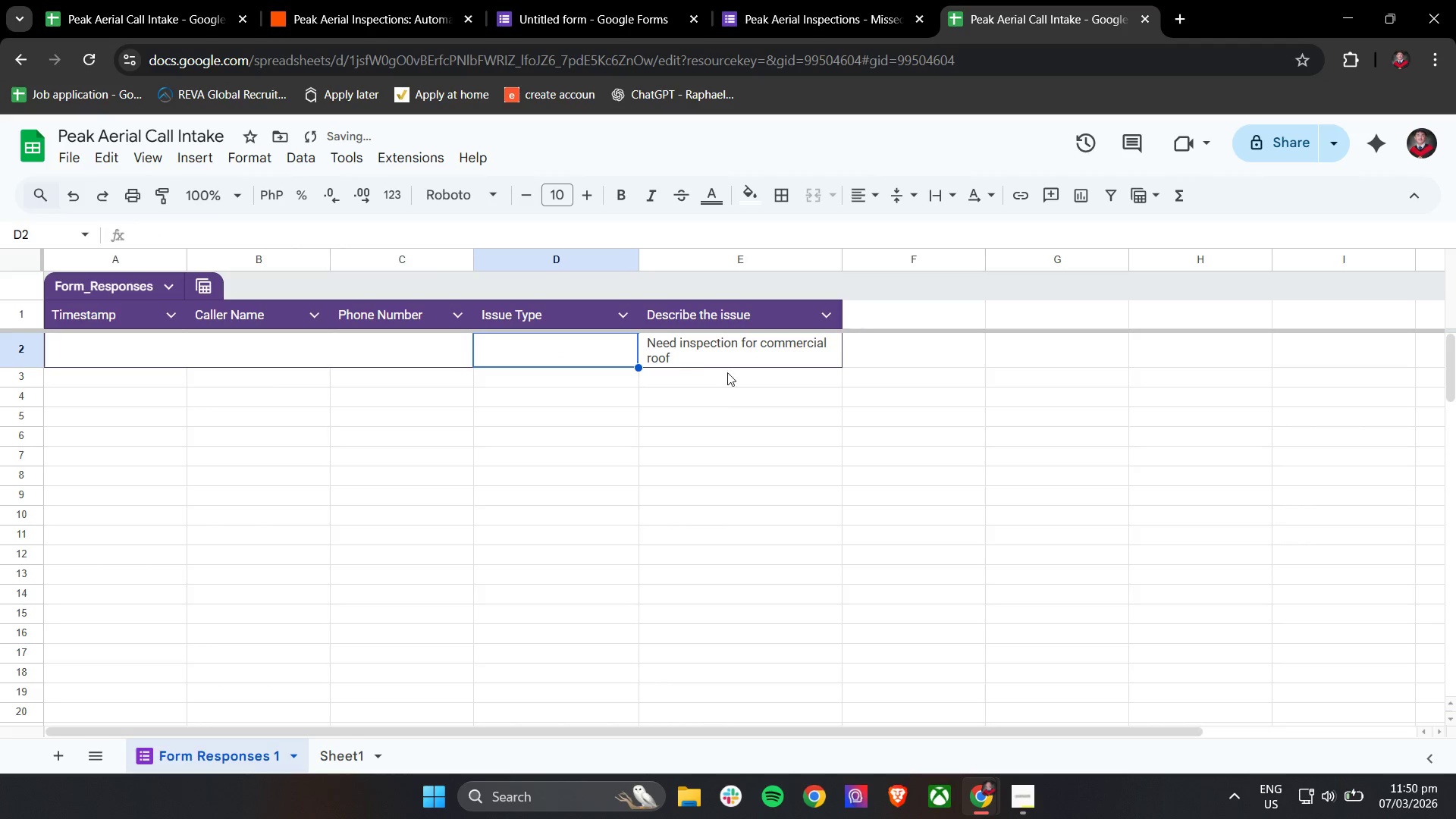 
left_click([730, 372])
 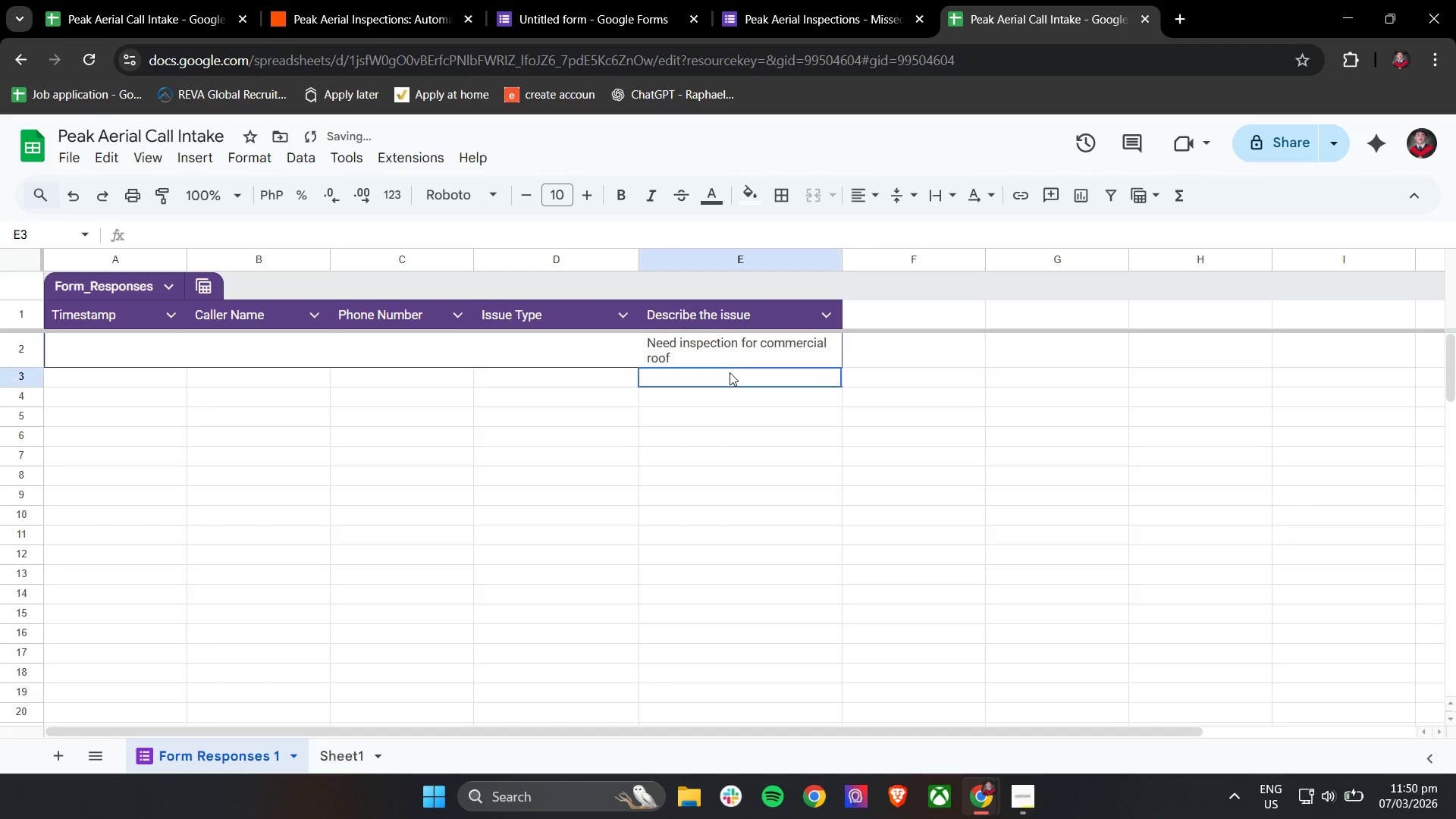 
key(Backspace)
 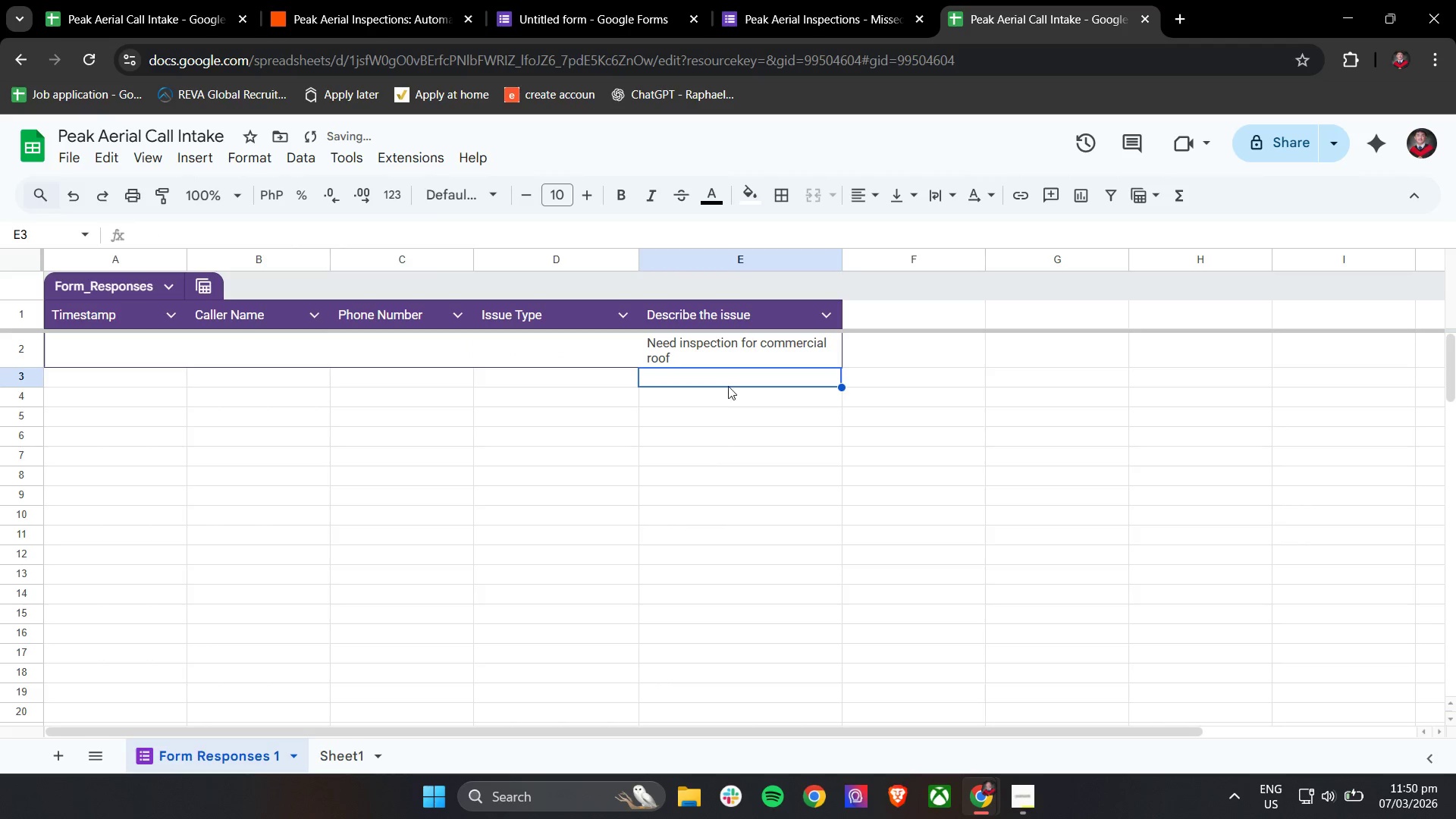 
left_click([736, 356])
 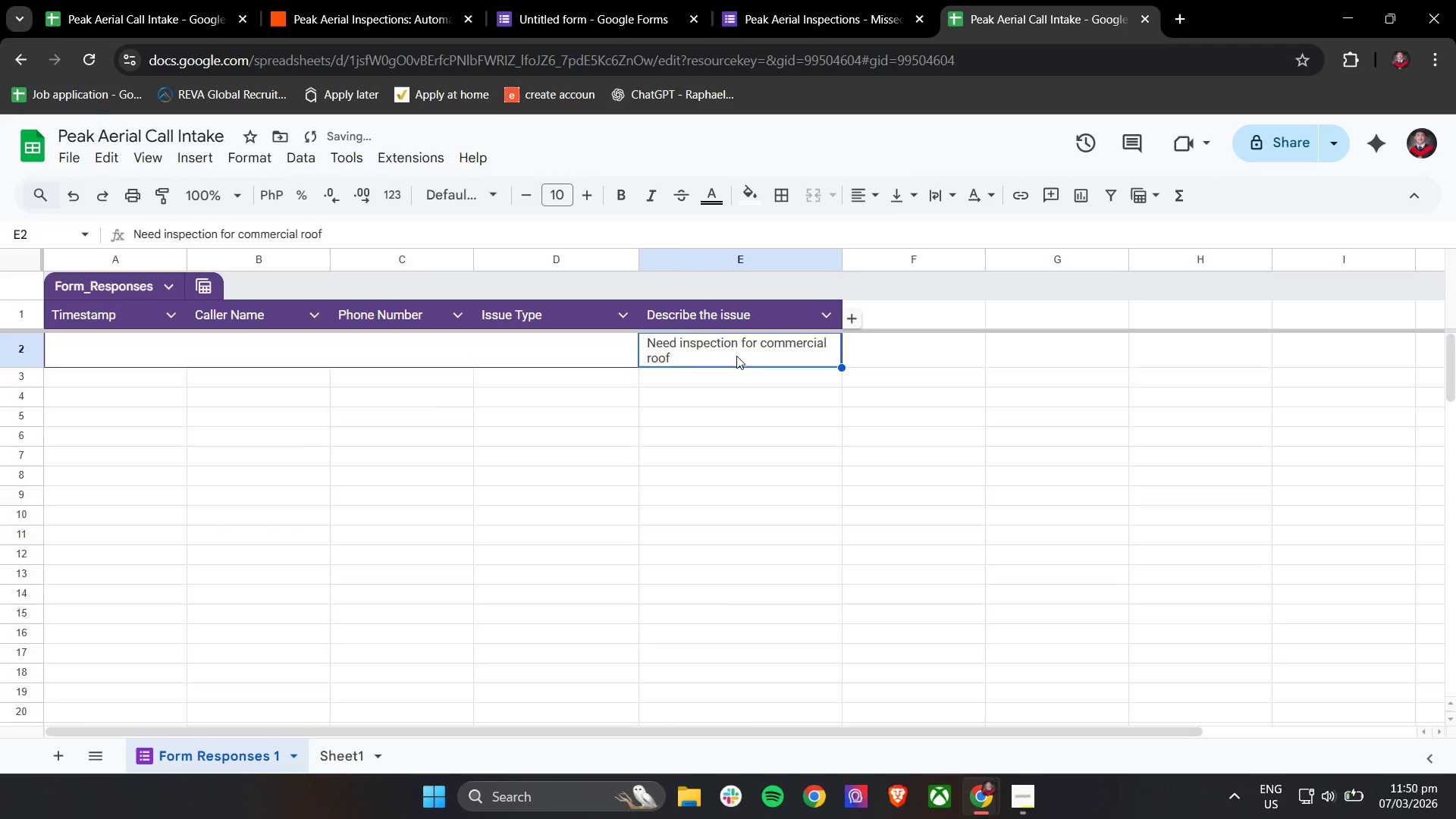 
key(Backspace)
 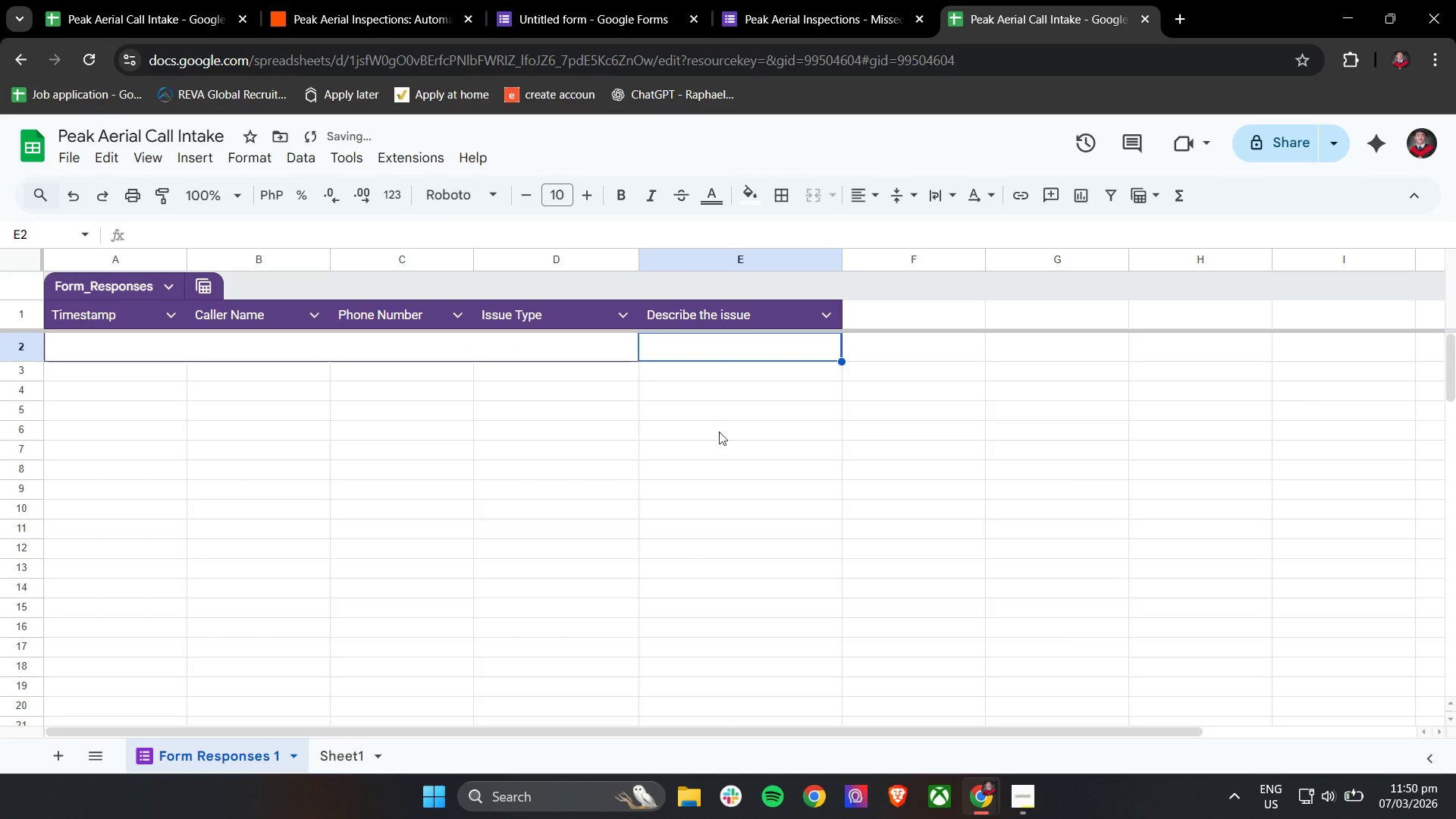 
double_click([719, 435])
 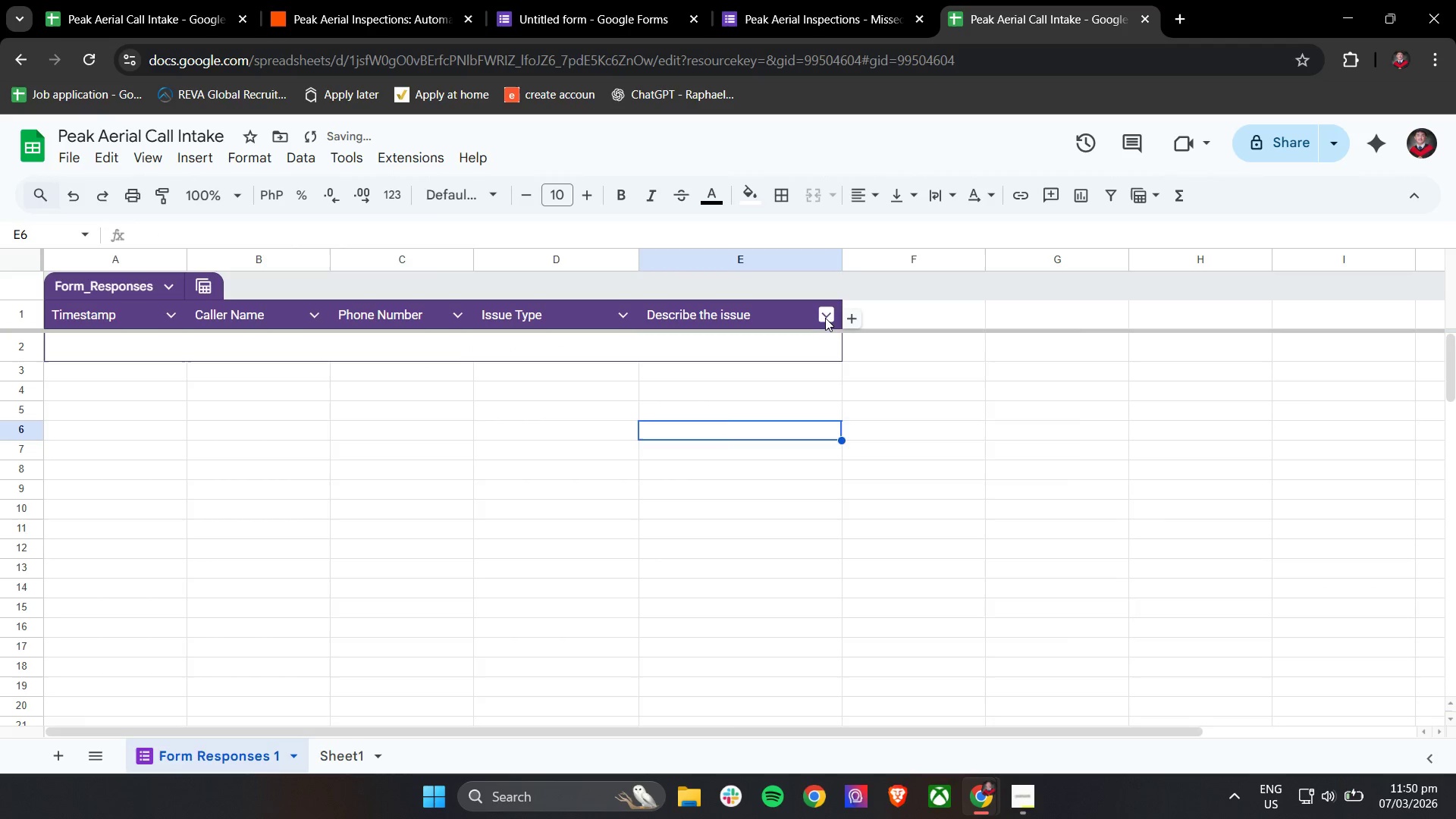 
left_click([826, 316])
 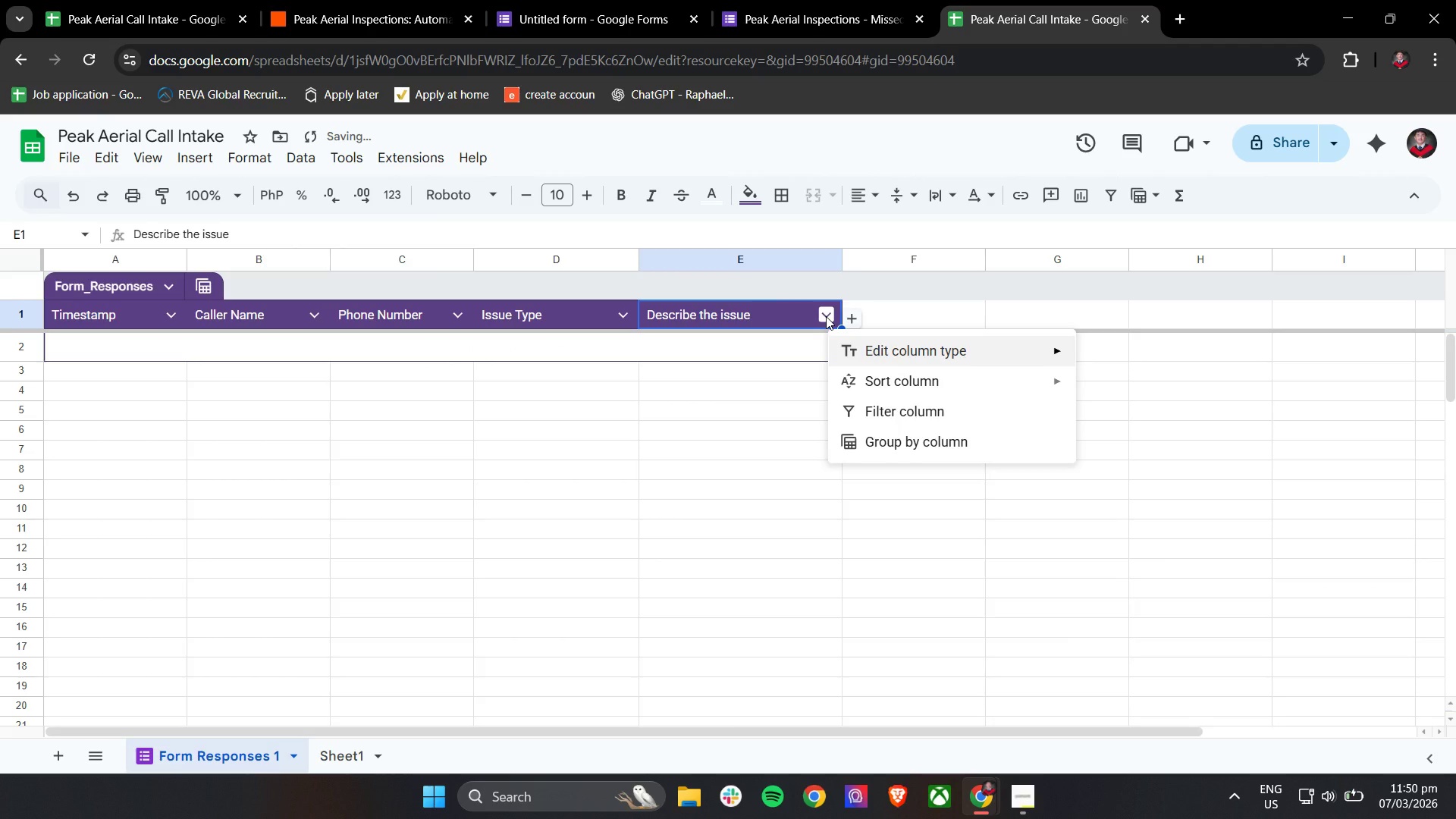 
left_click([826, 316])
 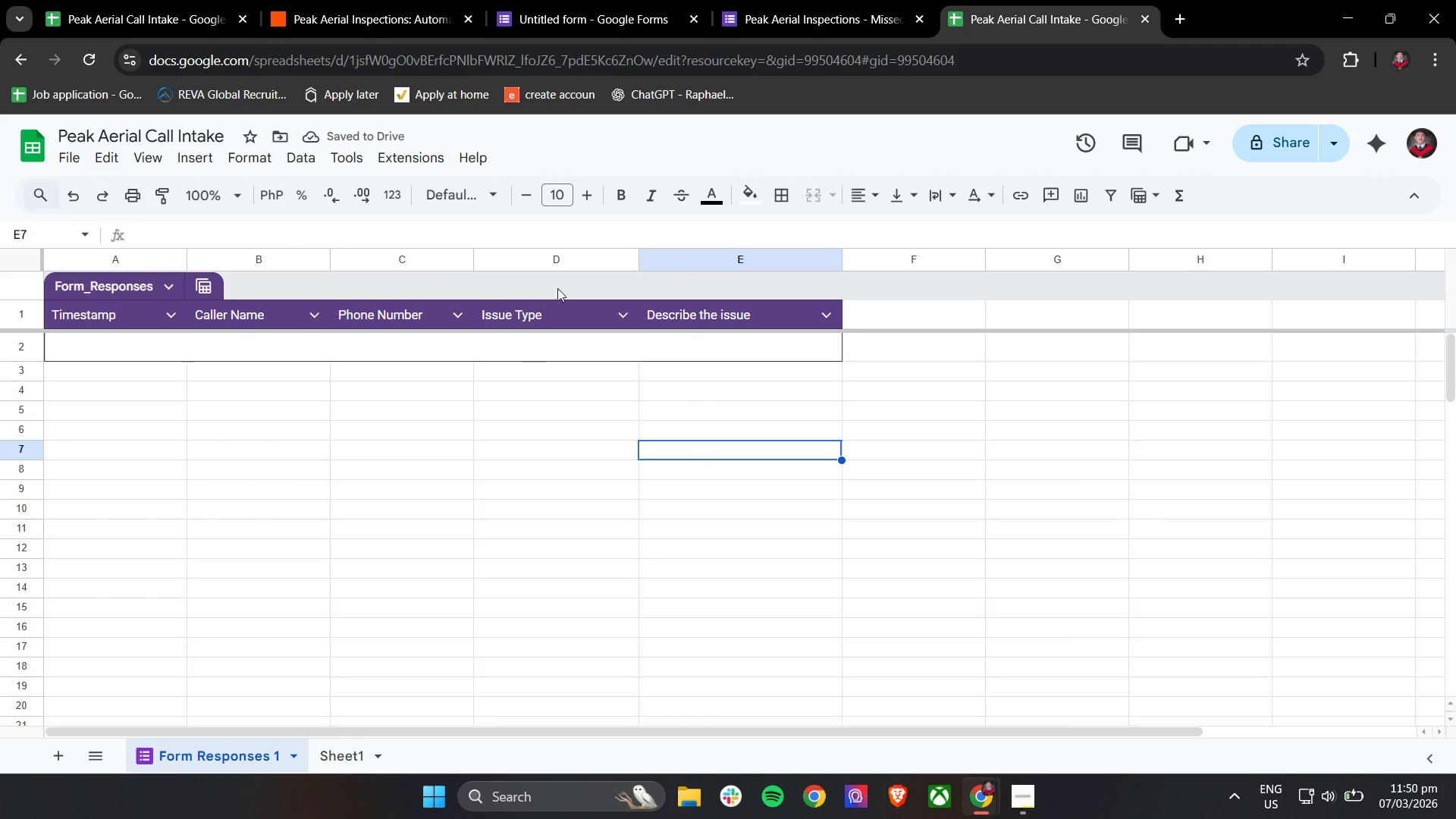 
left_click([868, 0])
 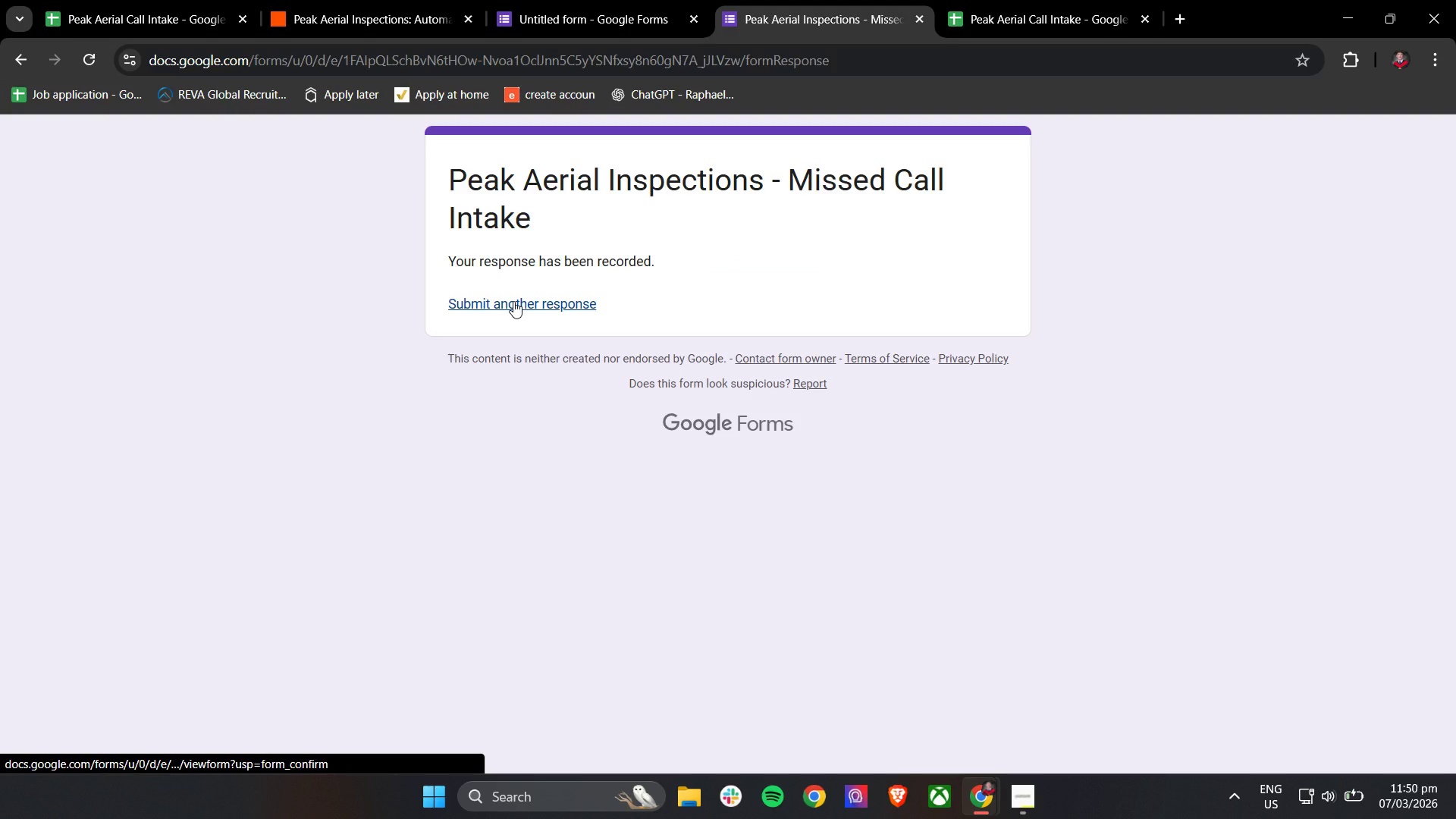 
left_click([513, 301])
 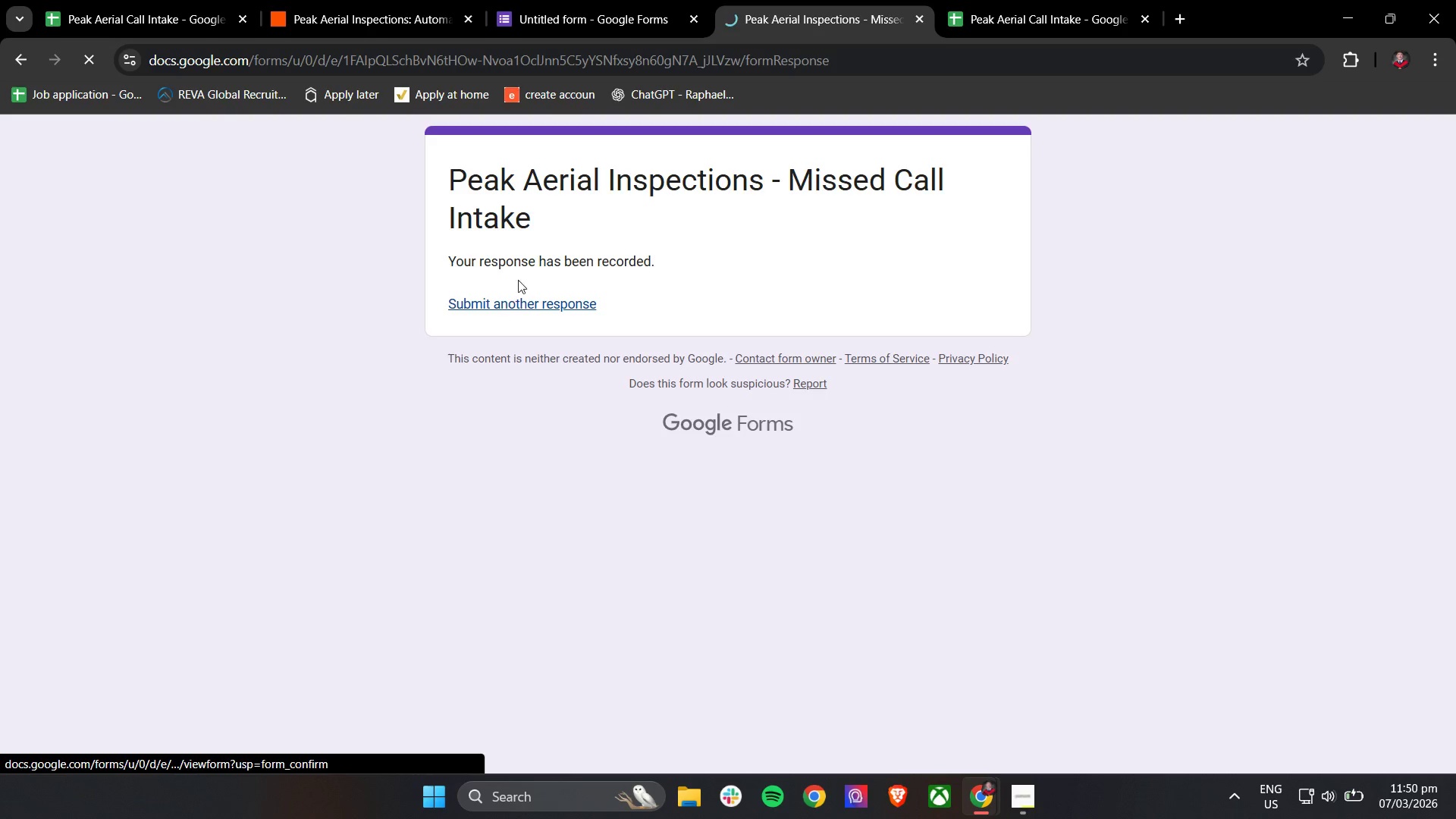 
scroll: coordinate [532, 22], scroll_direction: down, amount: 1.0
 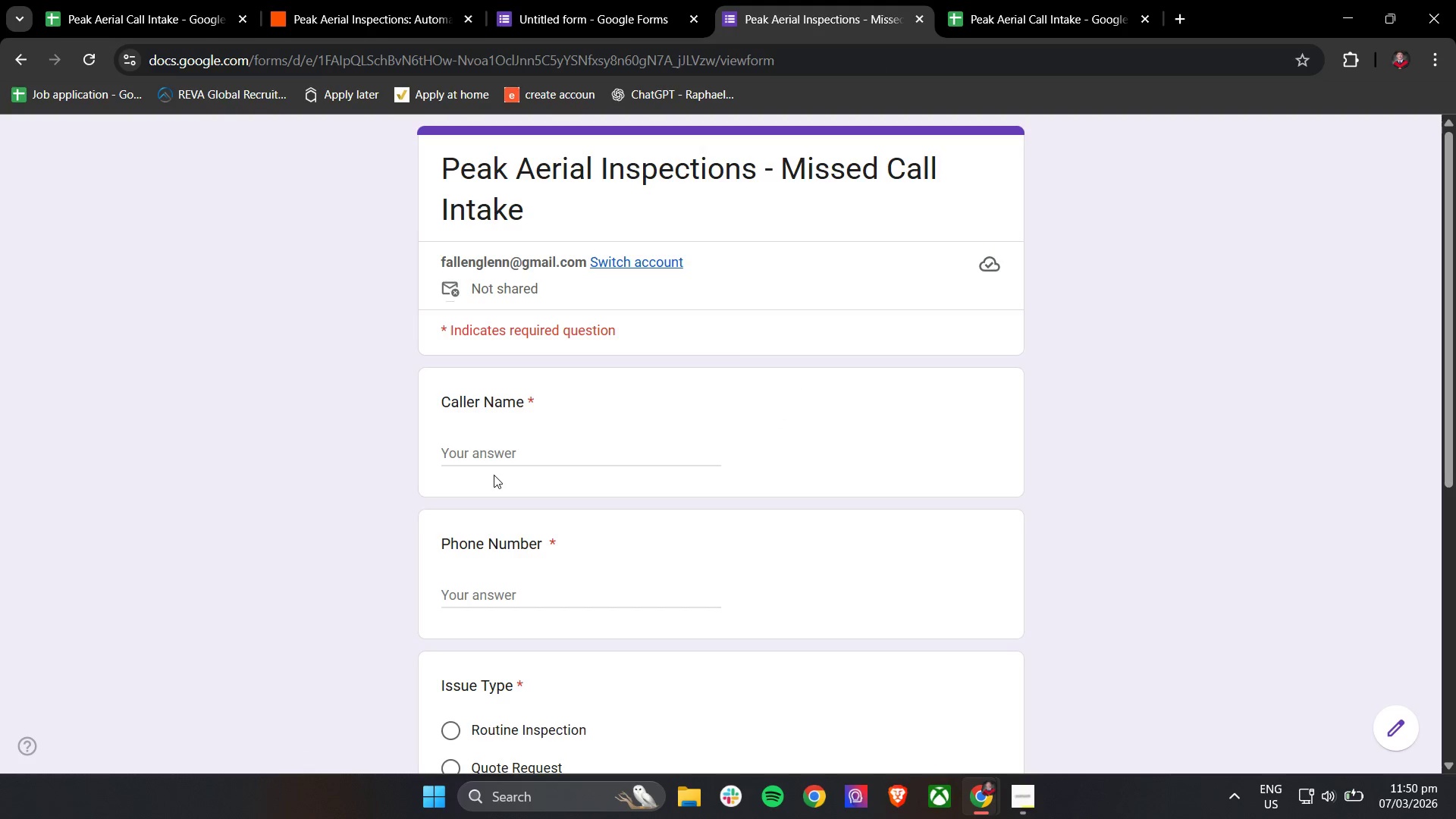 
double_click([501, 447])
 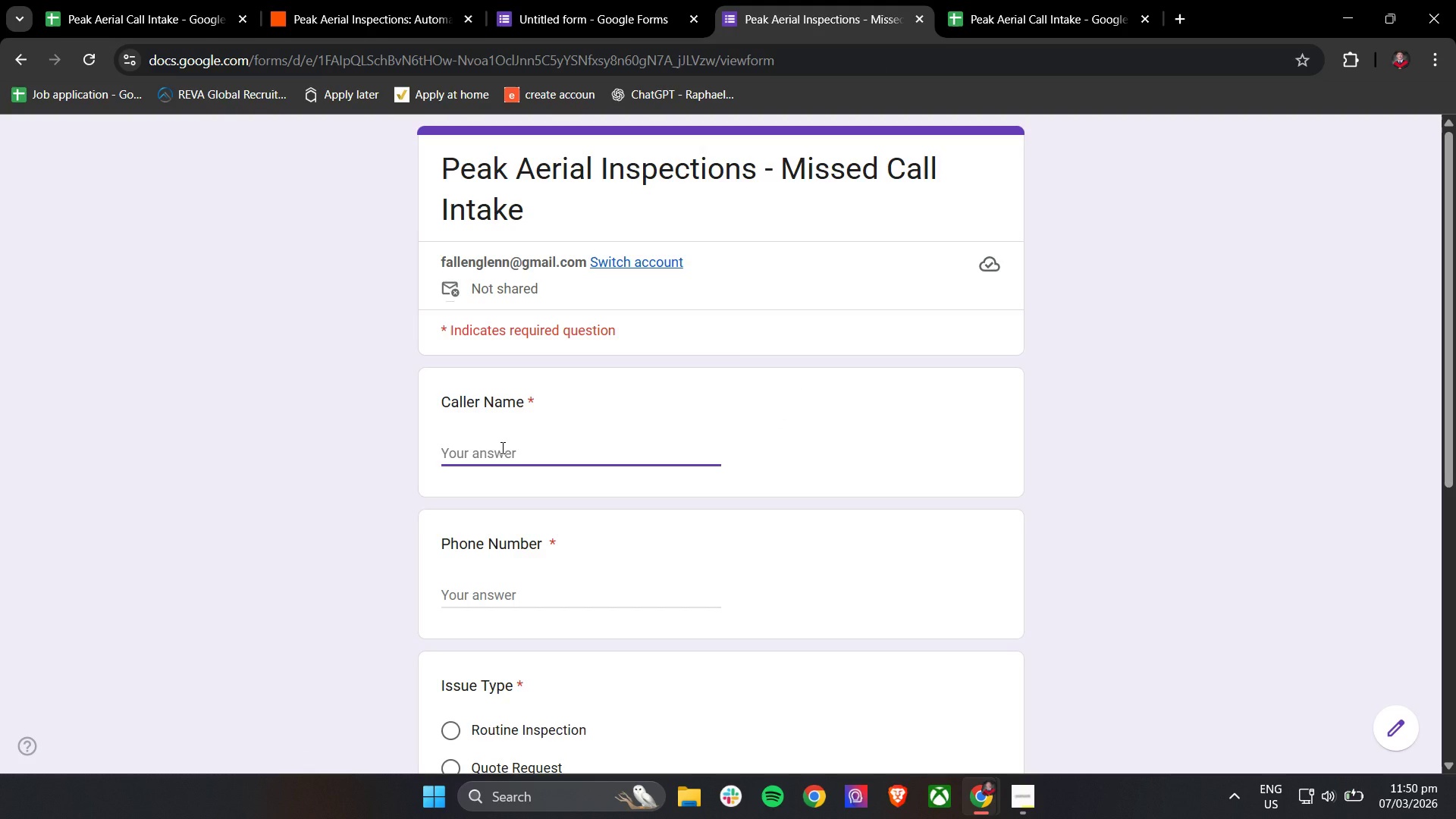 
wait(7.8)
 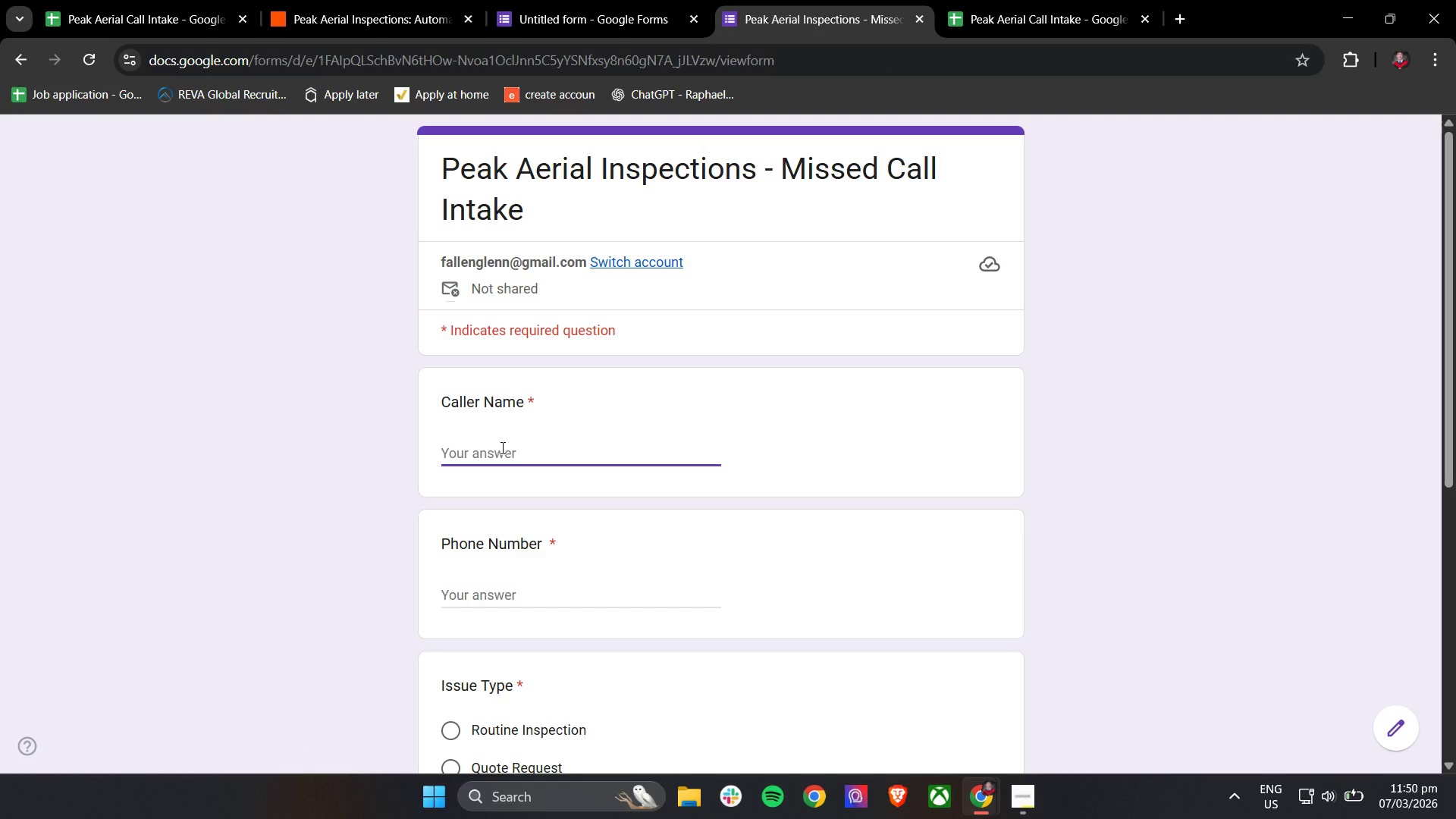 
left_click([501, 447])
 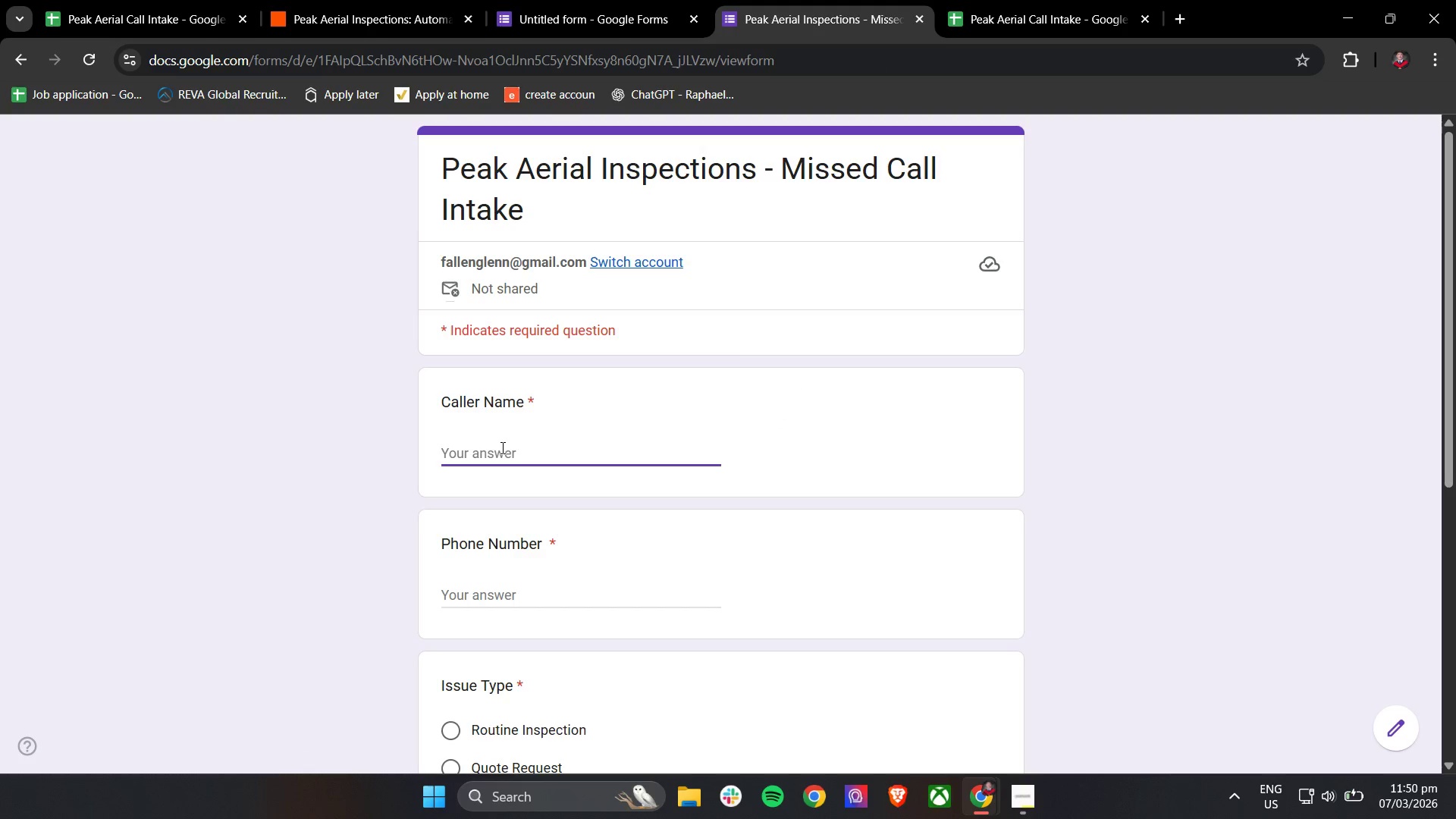 
type(John Carter)
key(Tab)
type(4155550121)
 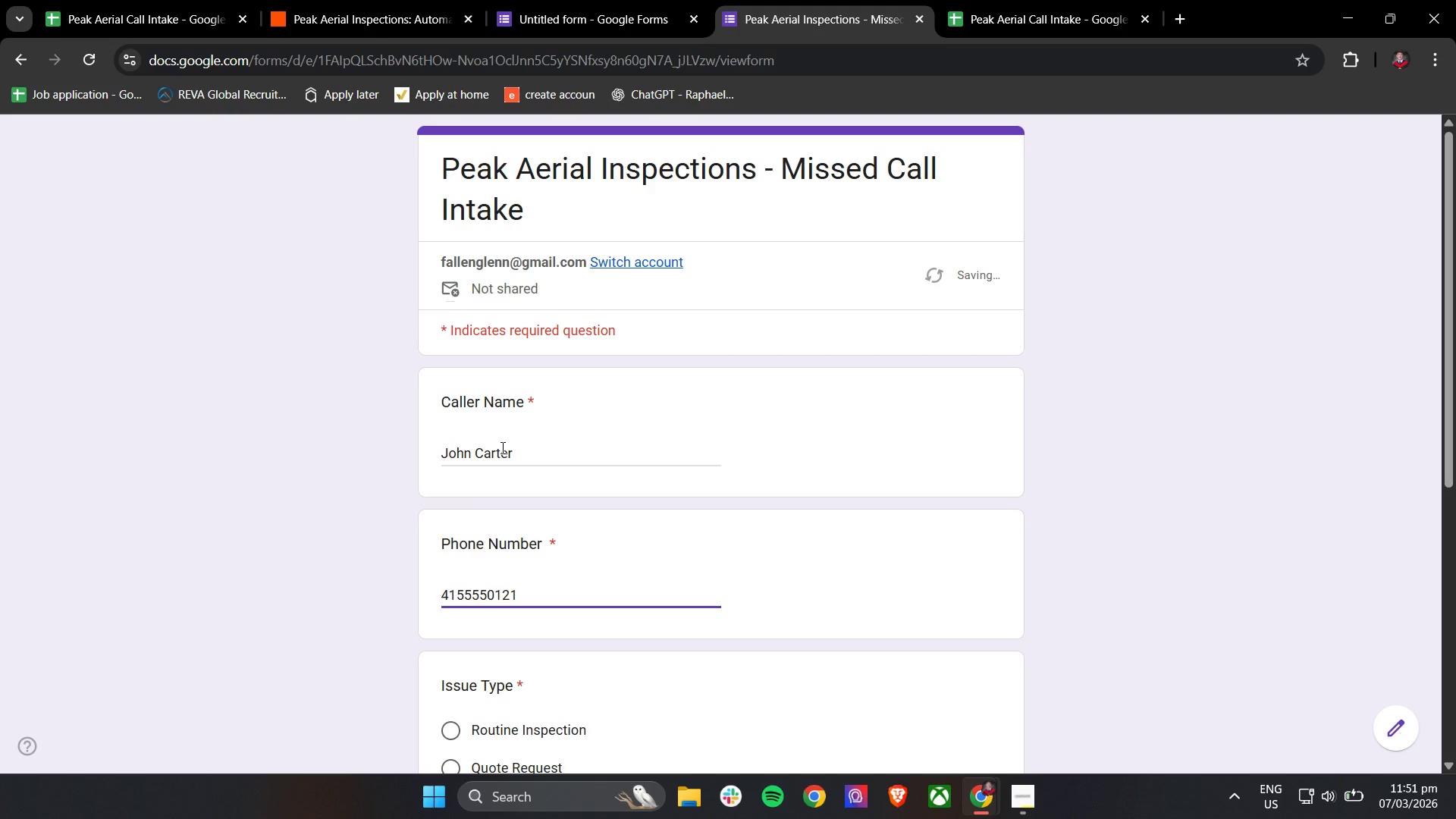 
scroll: coordinate [499, 448], scroll_direction: down, amount: 2.0
 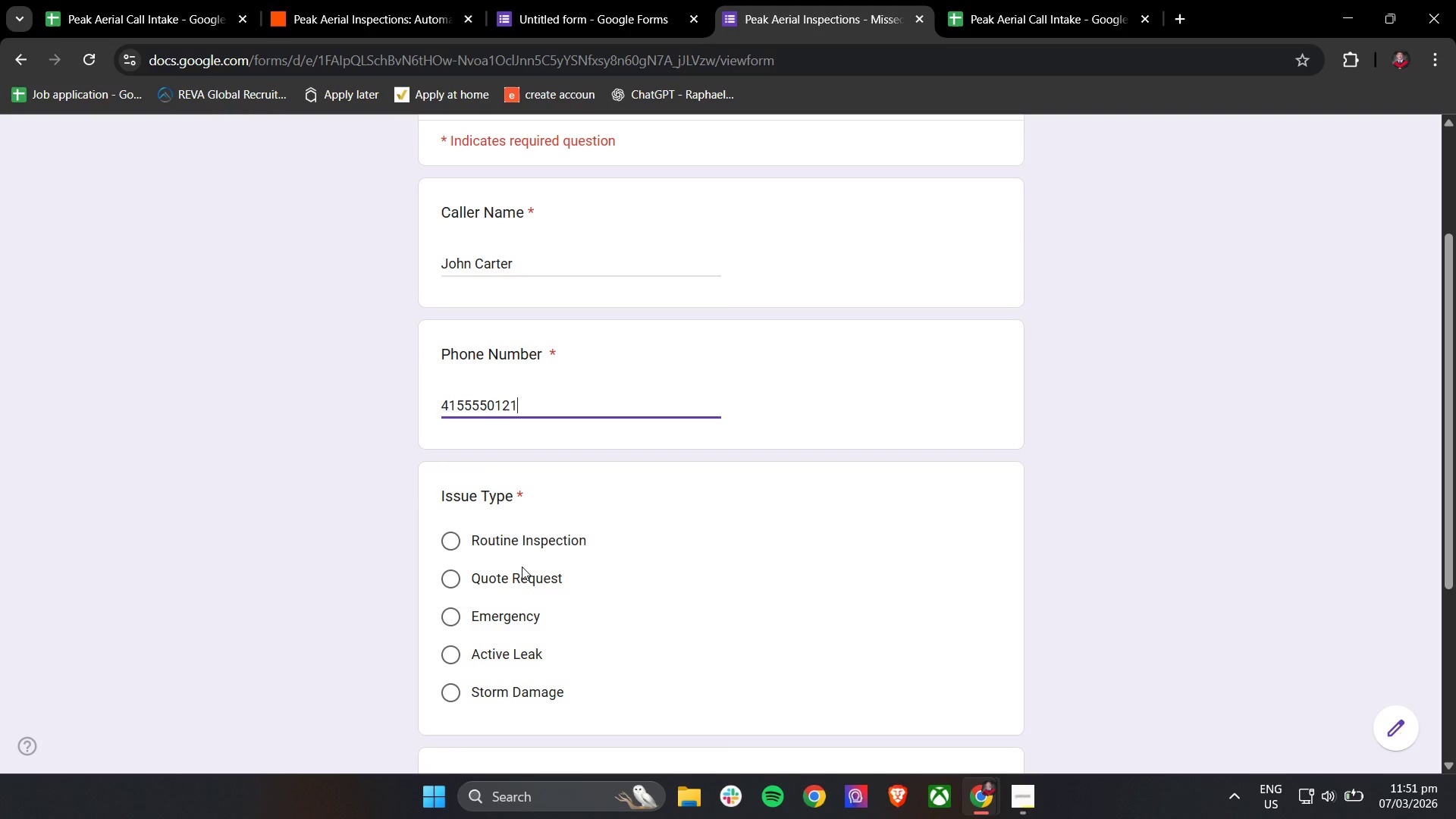 
left_click([542, 543])
 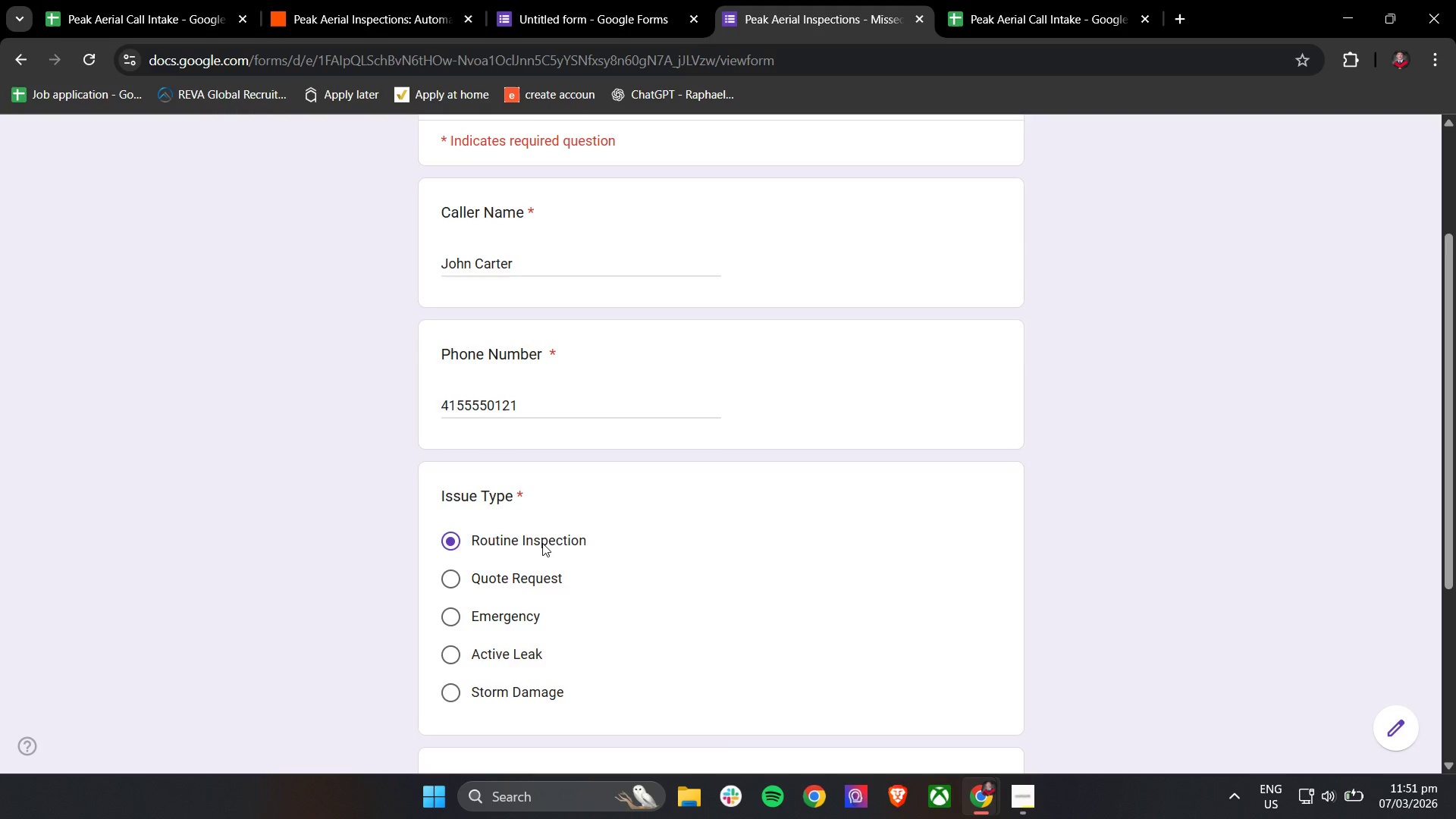 
scroll: coordinate [542, 543], scroll_direction: down, amount: 3.0
 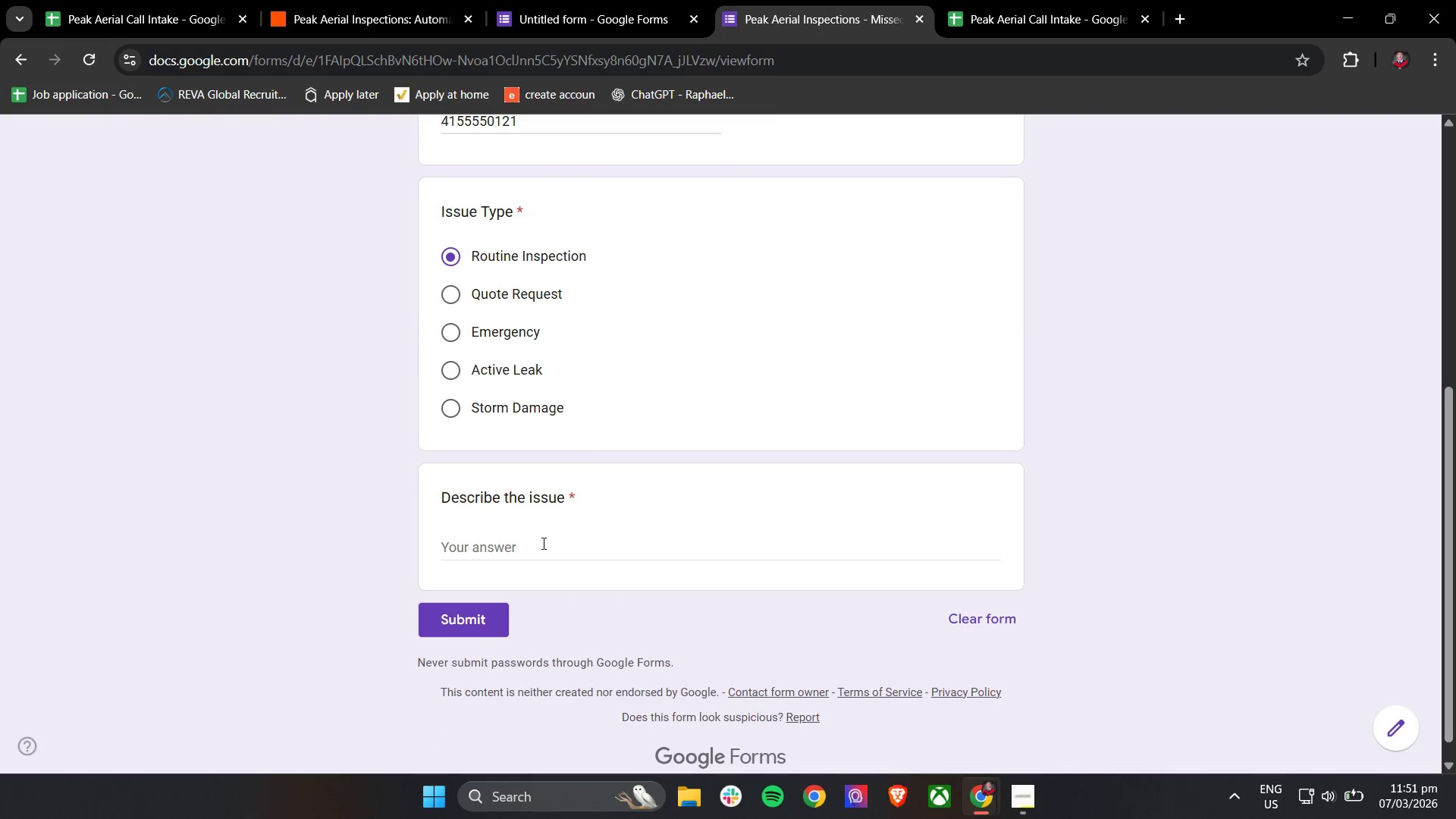 
left_click([542, 543])
 